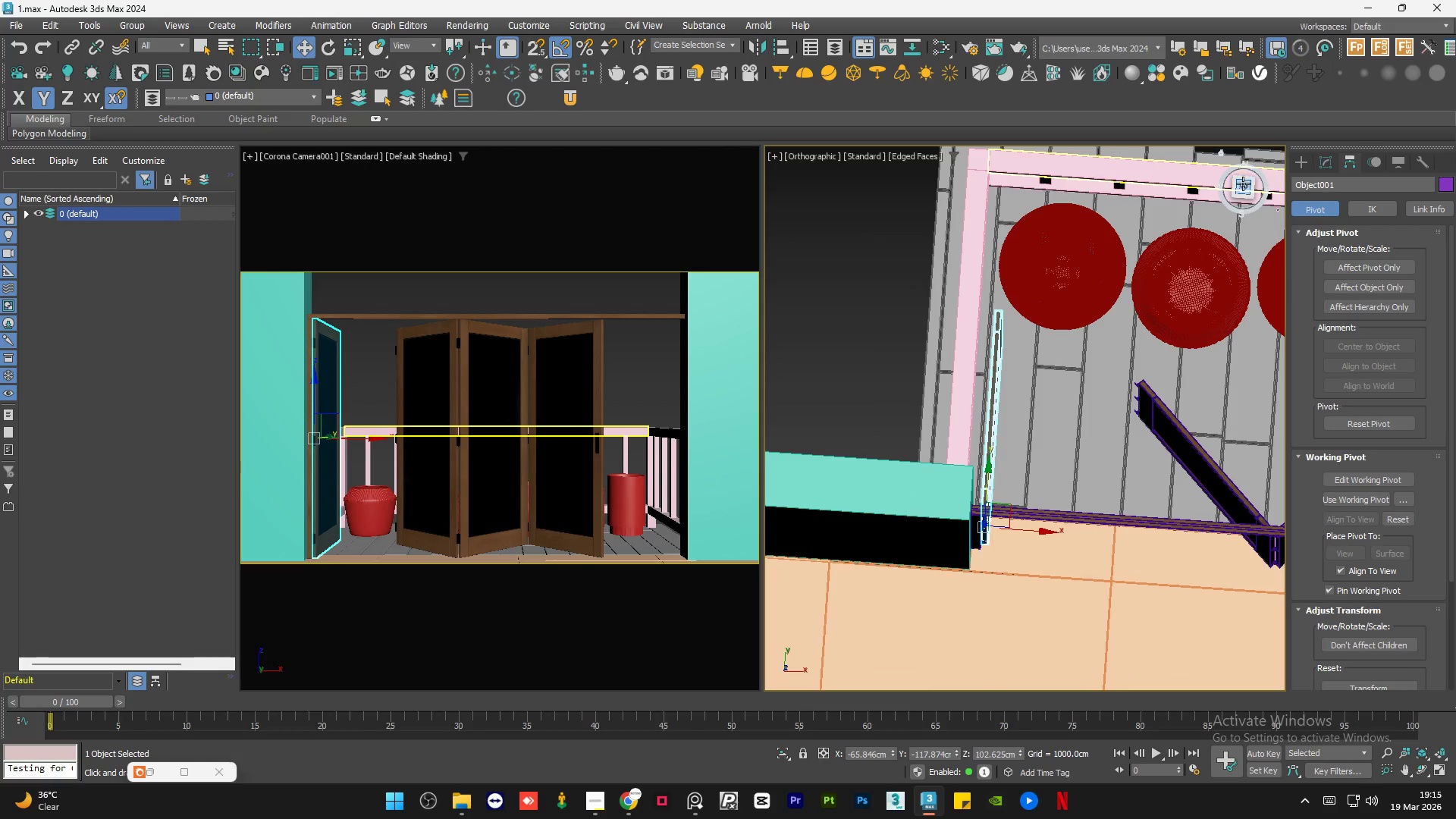 
scroll: coordinate [955, 370], scroll_direction: down, amount: 9.0
 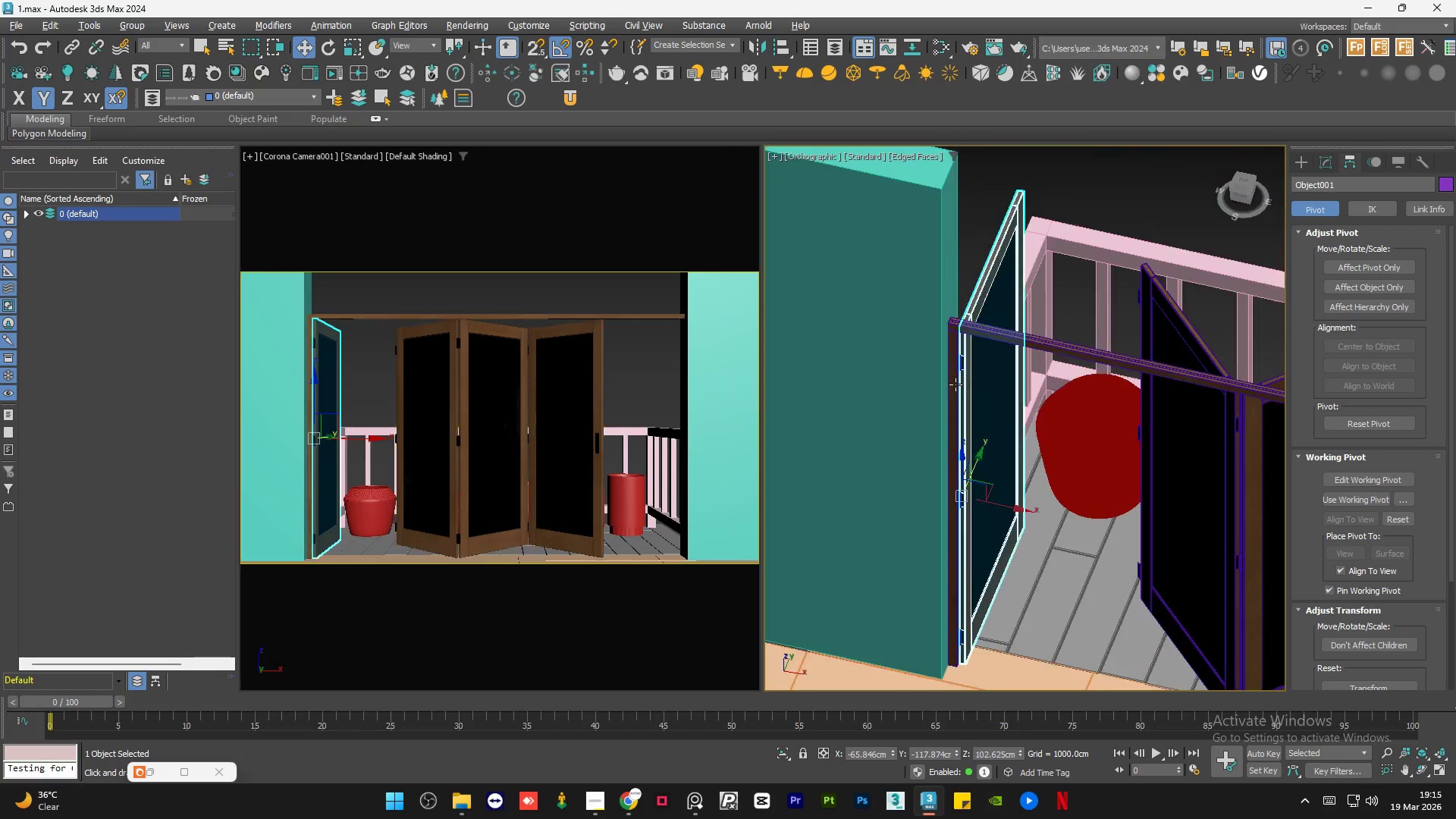 
left_click([1243, 184])
 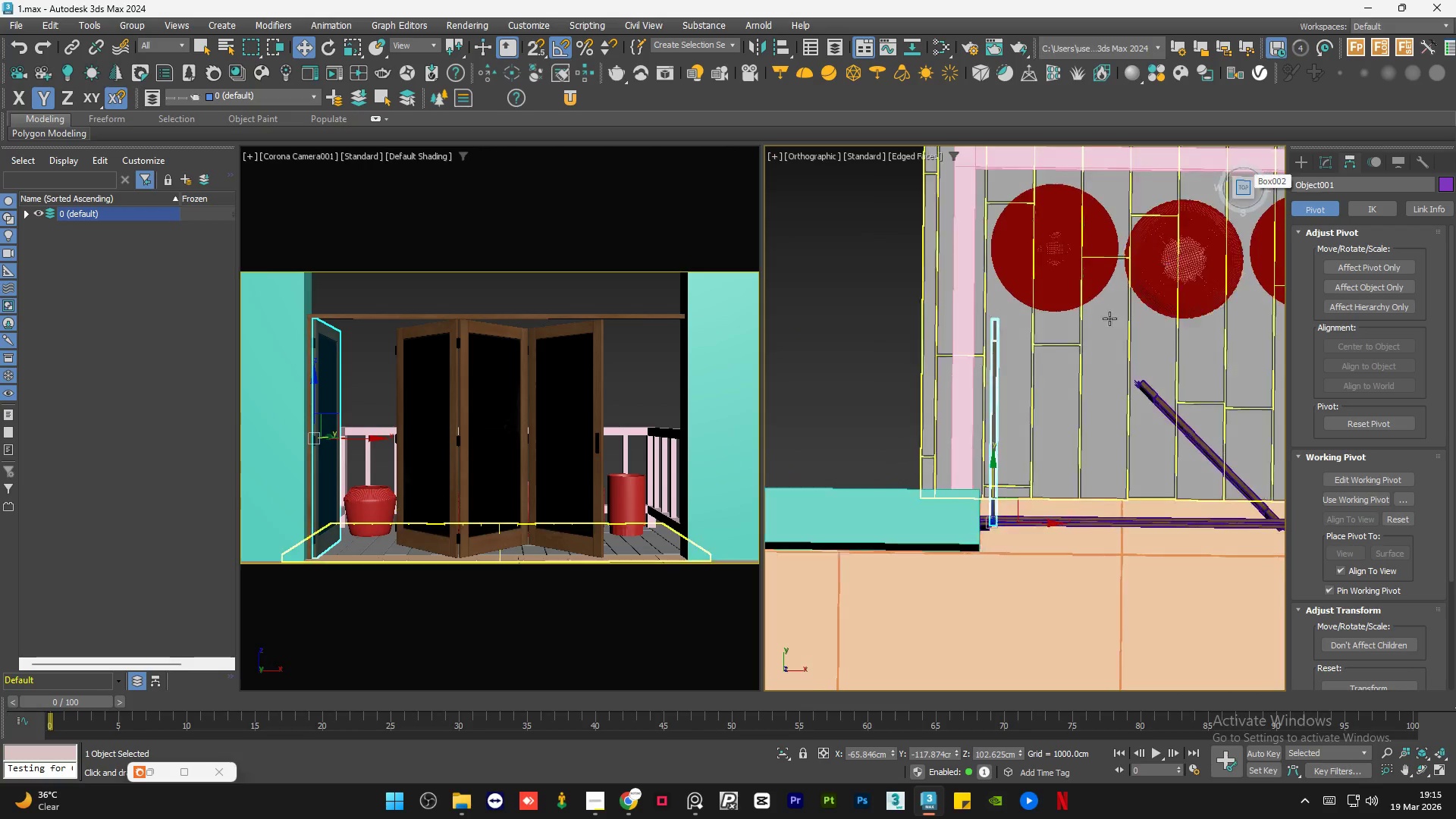 
key(F3)
 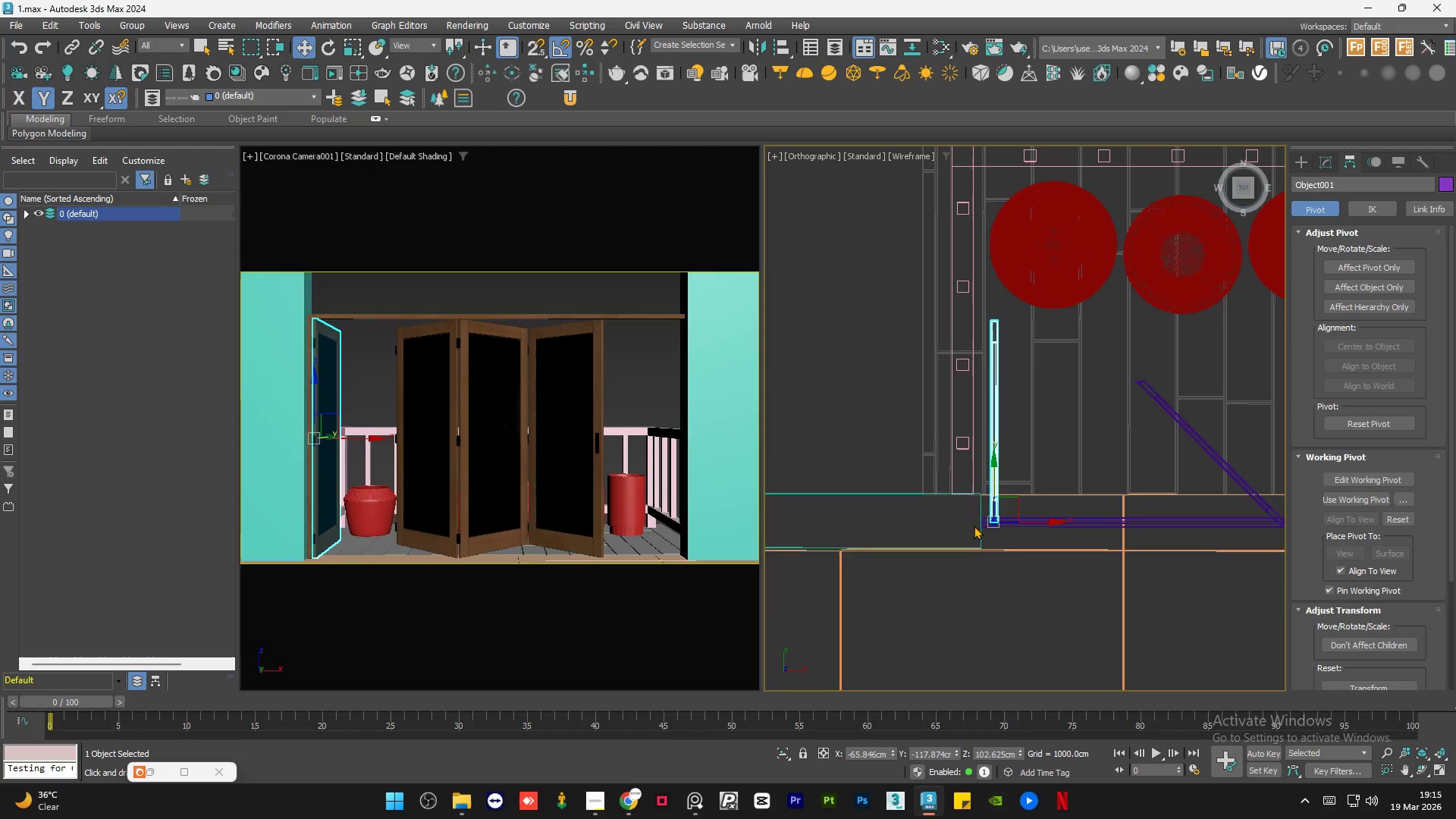 
scroll: coordinate [949, 488], scroll_direction: up, amount: 12.0
 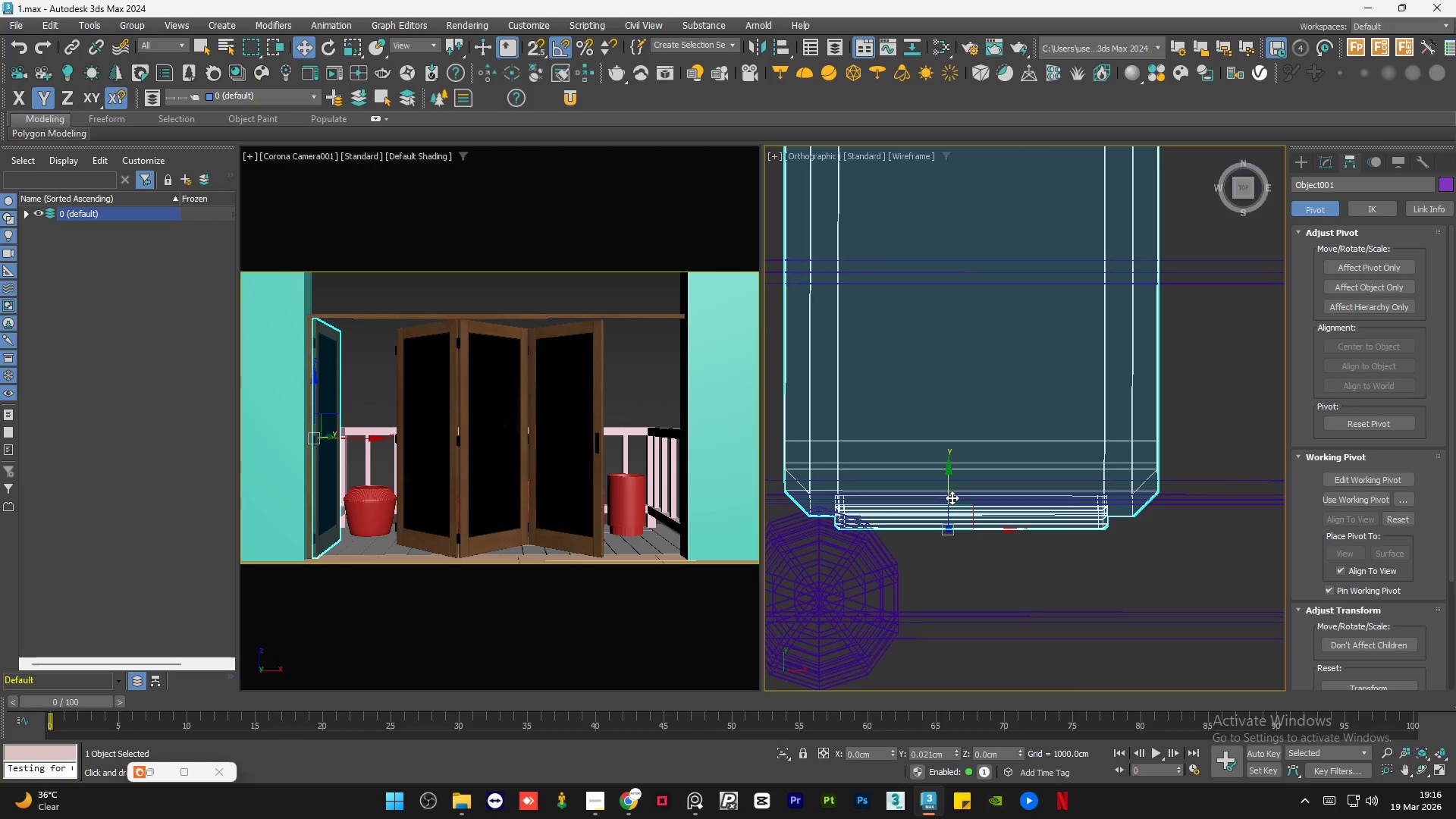 
key(F3)
 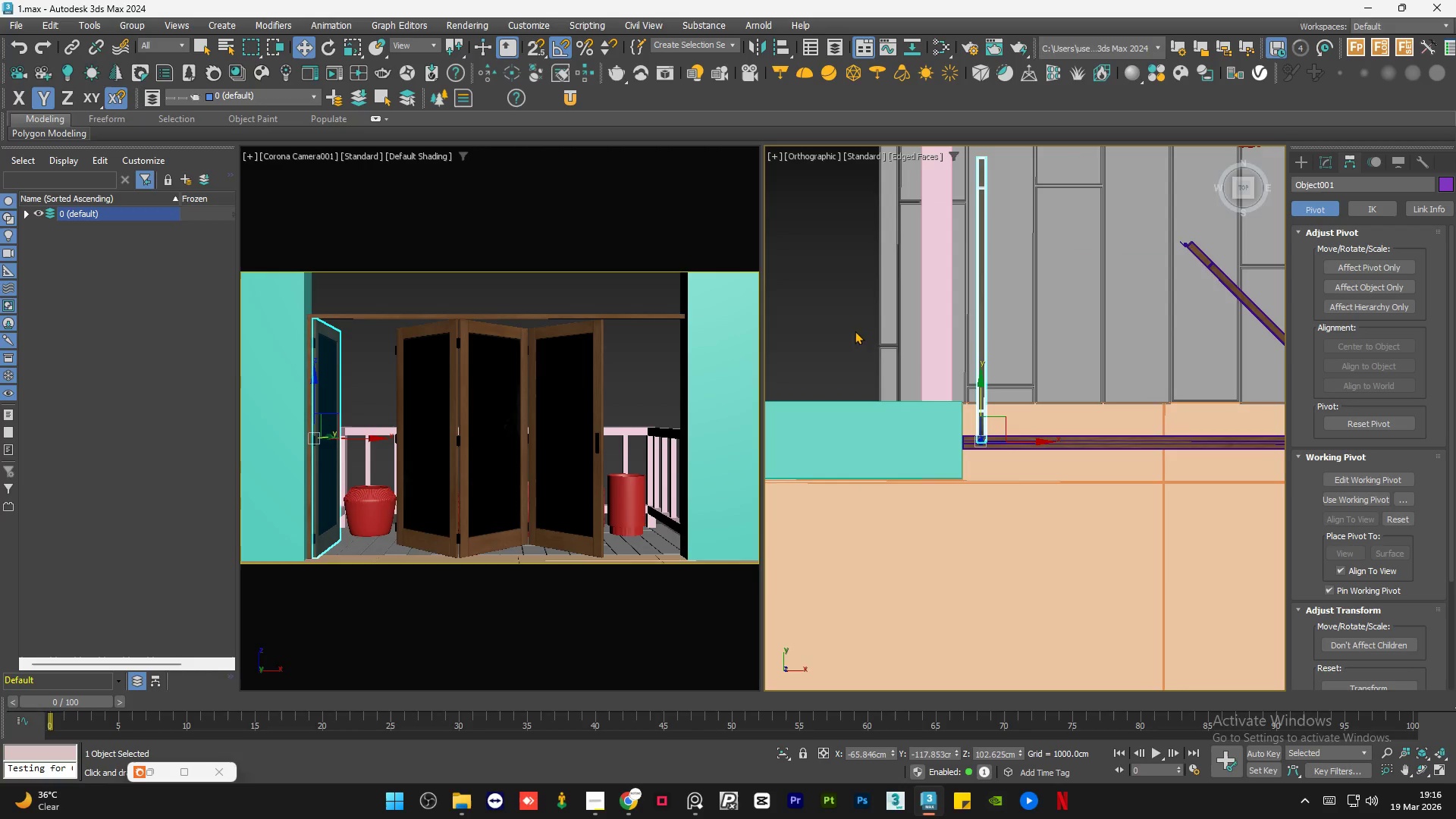 
scroll: coordinate [988, 434], scroll_direction: down, amount: 11.0
 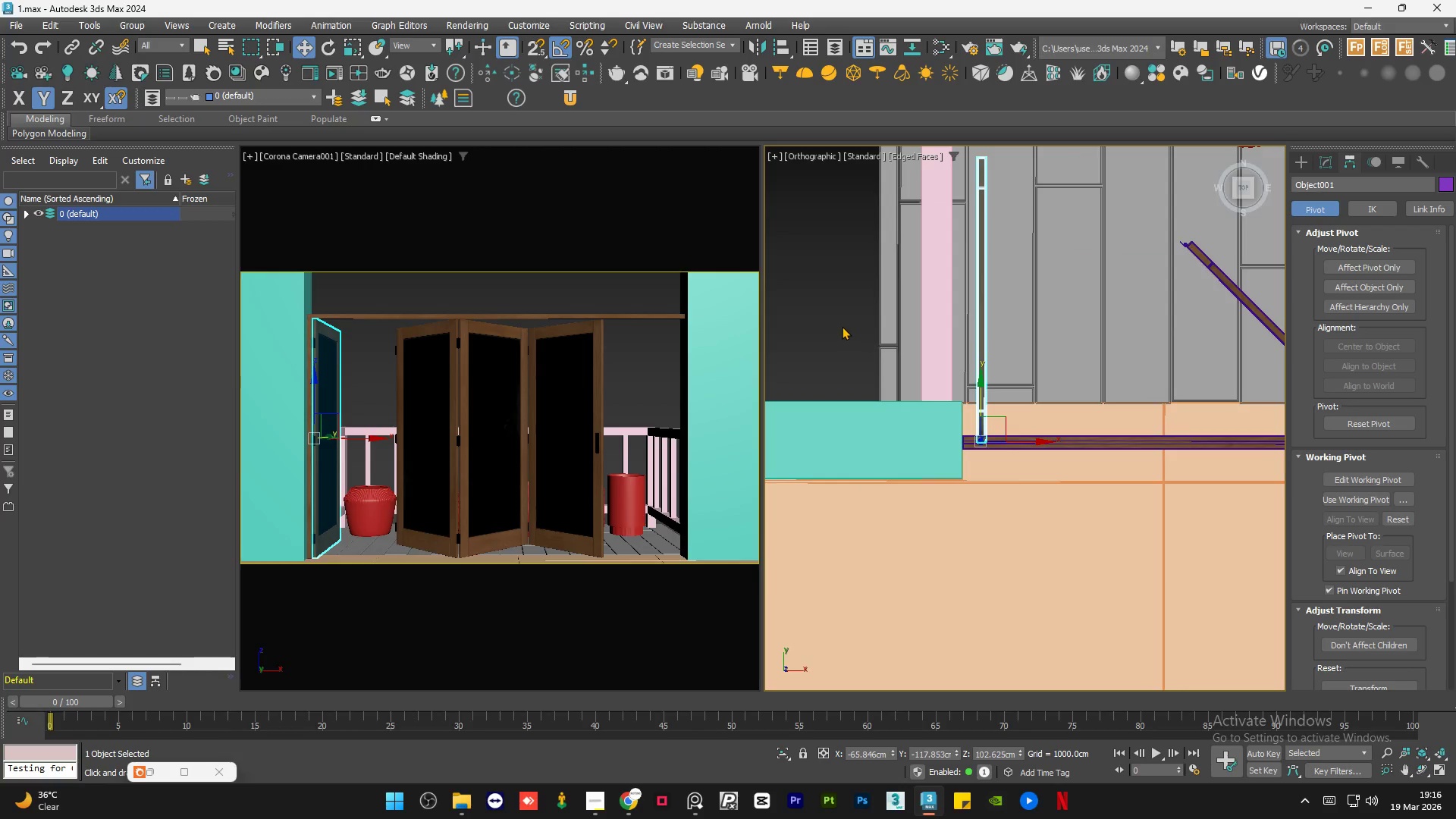 
left_click([842, 326])
 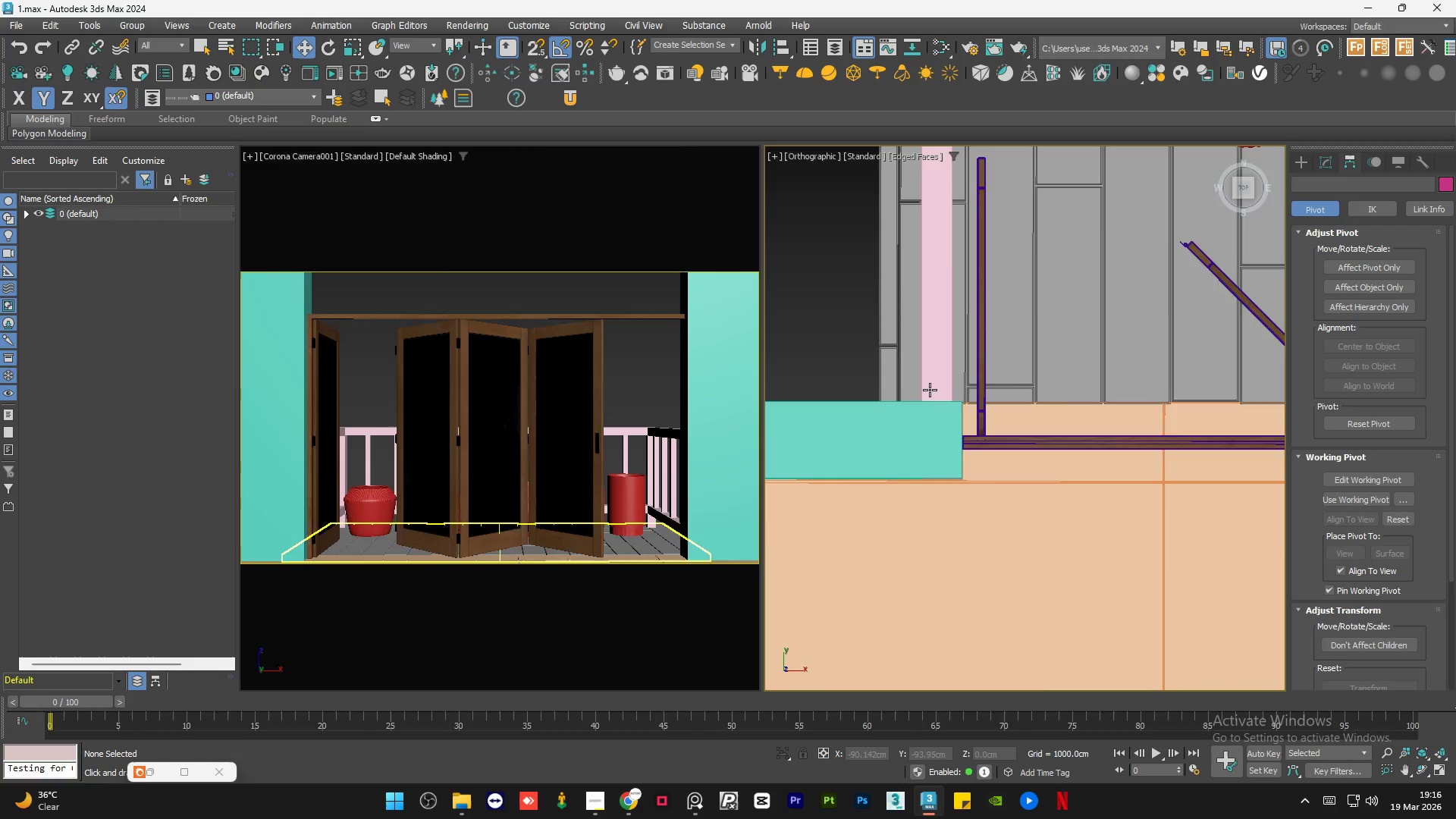 
hold_key(key=AltLeft, duration=0.94)
 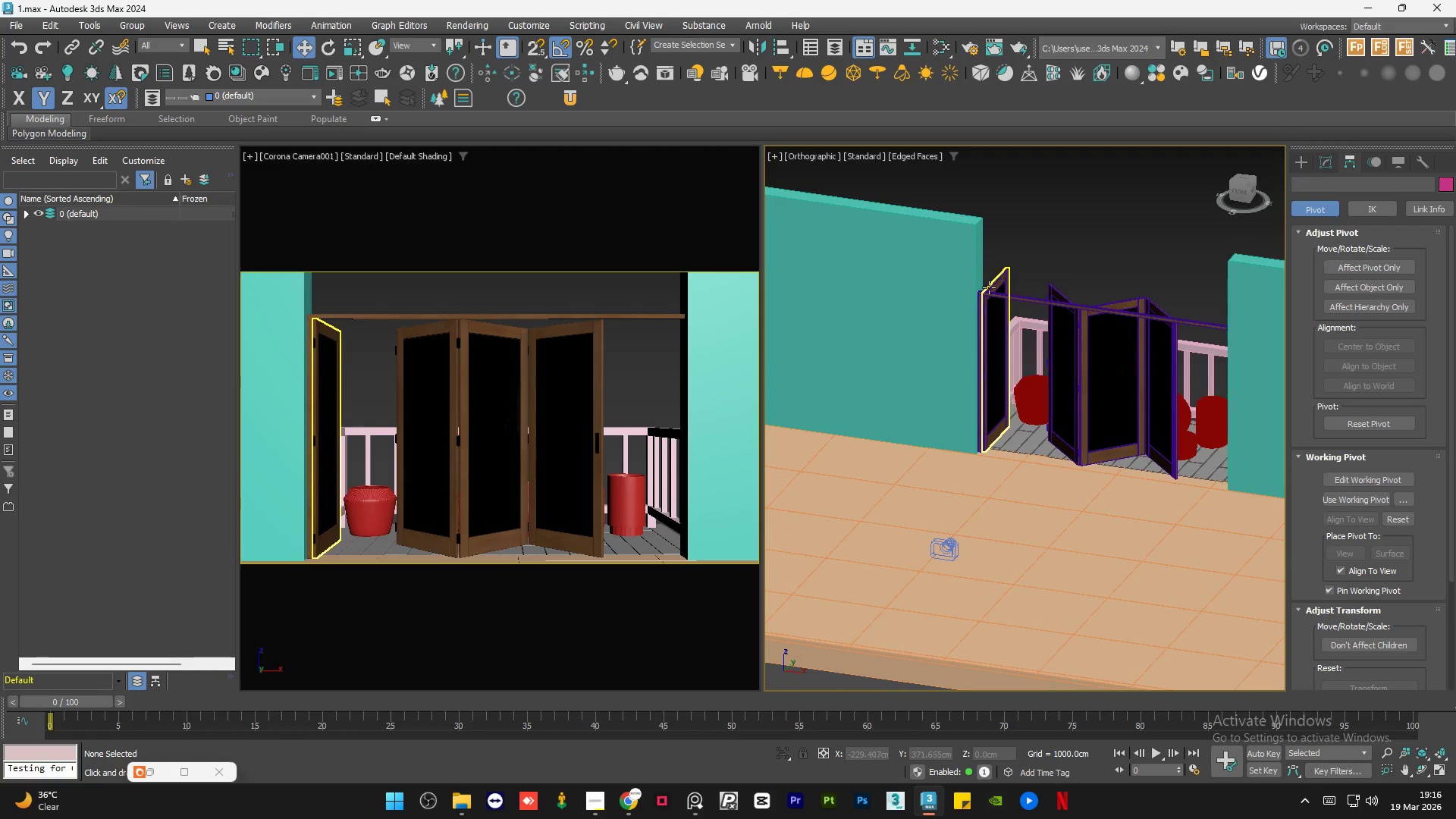 
scroll: coordinate [977, 447], scroll_direction: down, amount: 4.0
 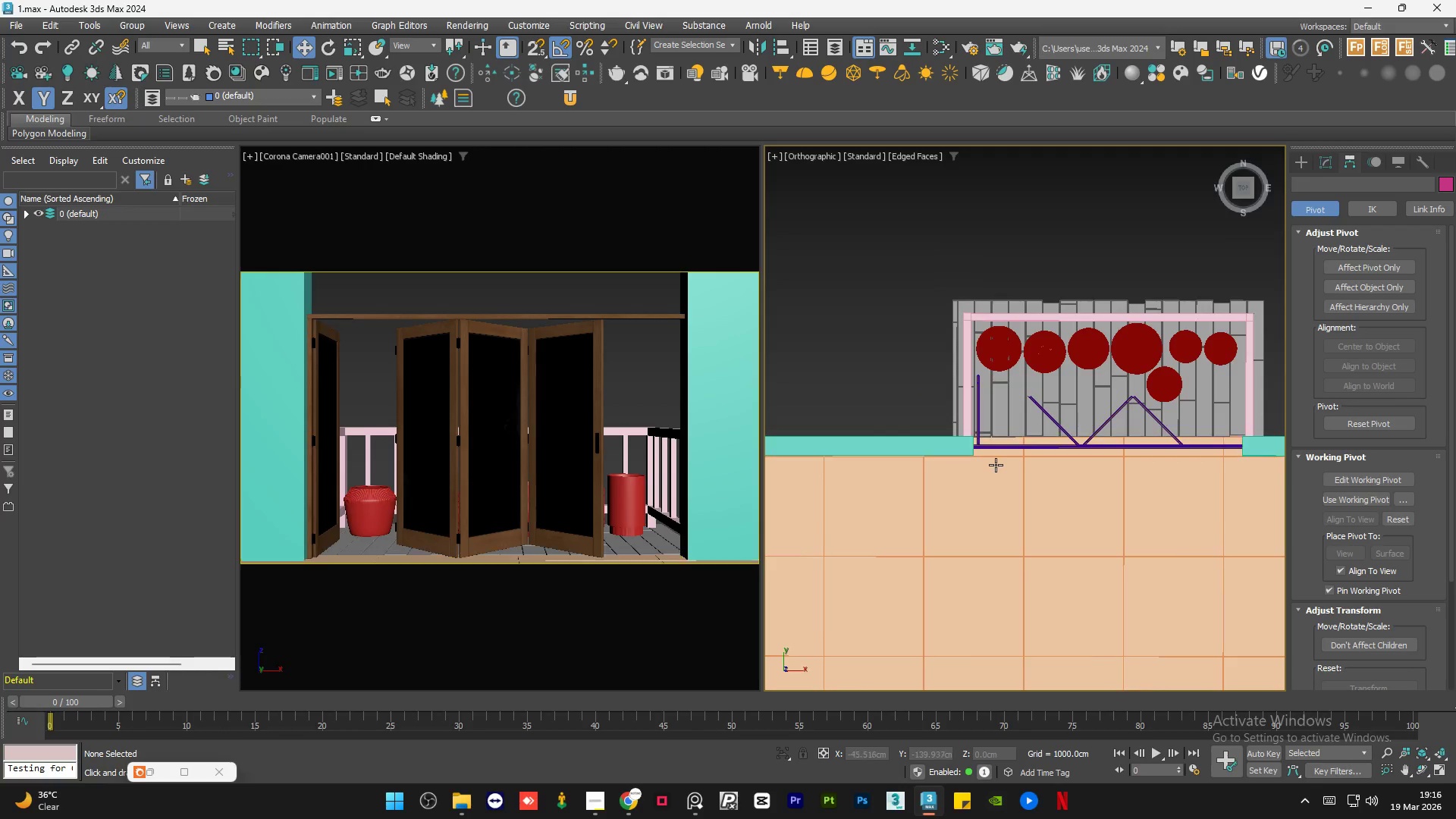 
scroll: coordinate [913, 469], scroll_direction: up, amount: 11.0
 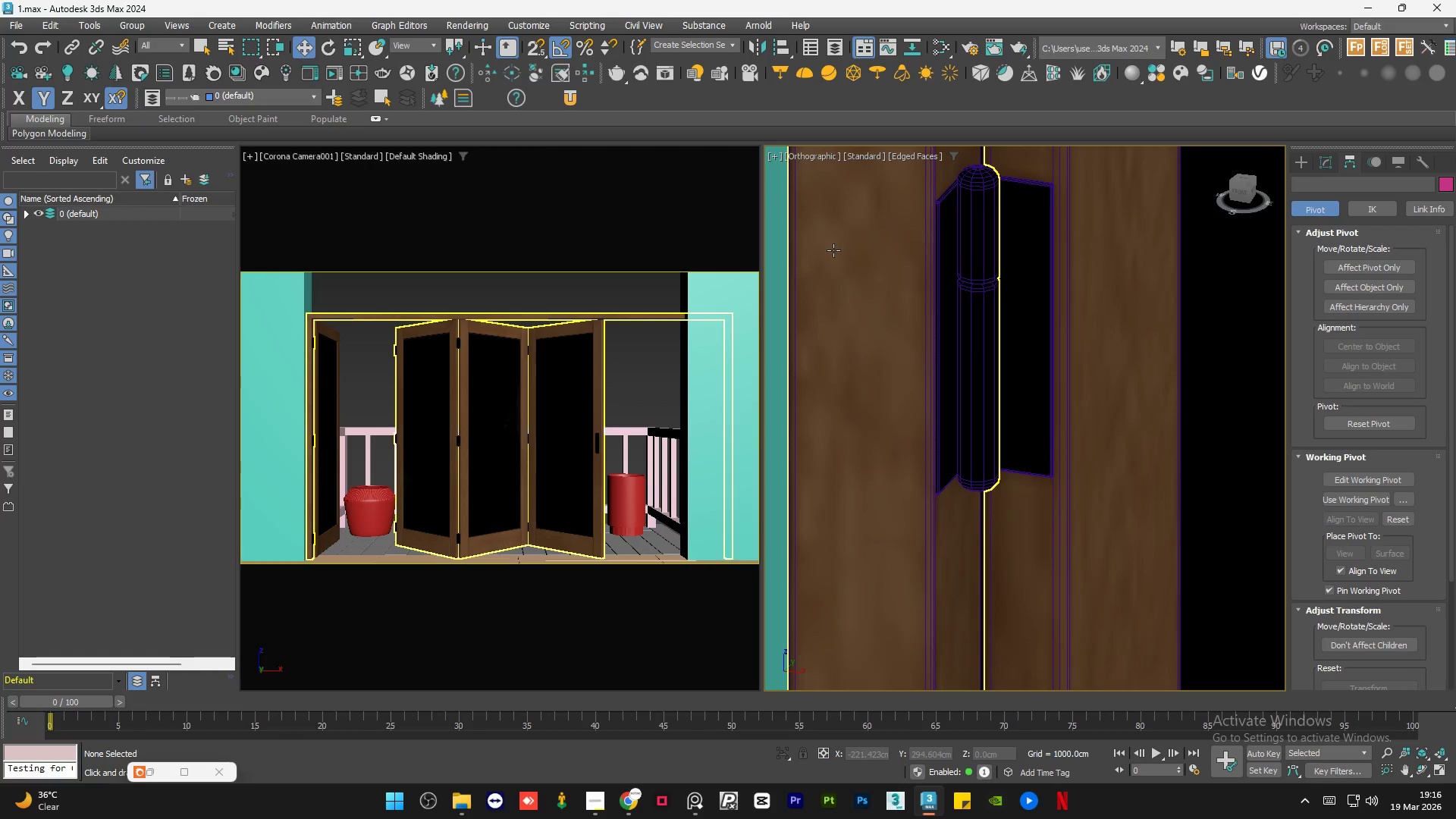 
hold_key(key=AltLeft, duration=0.84)
 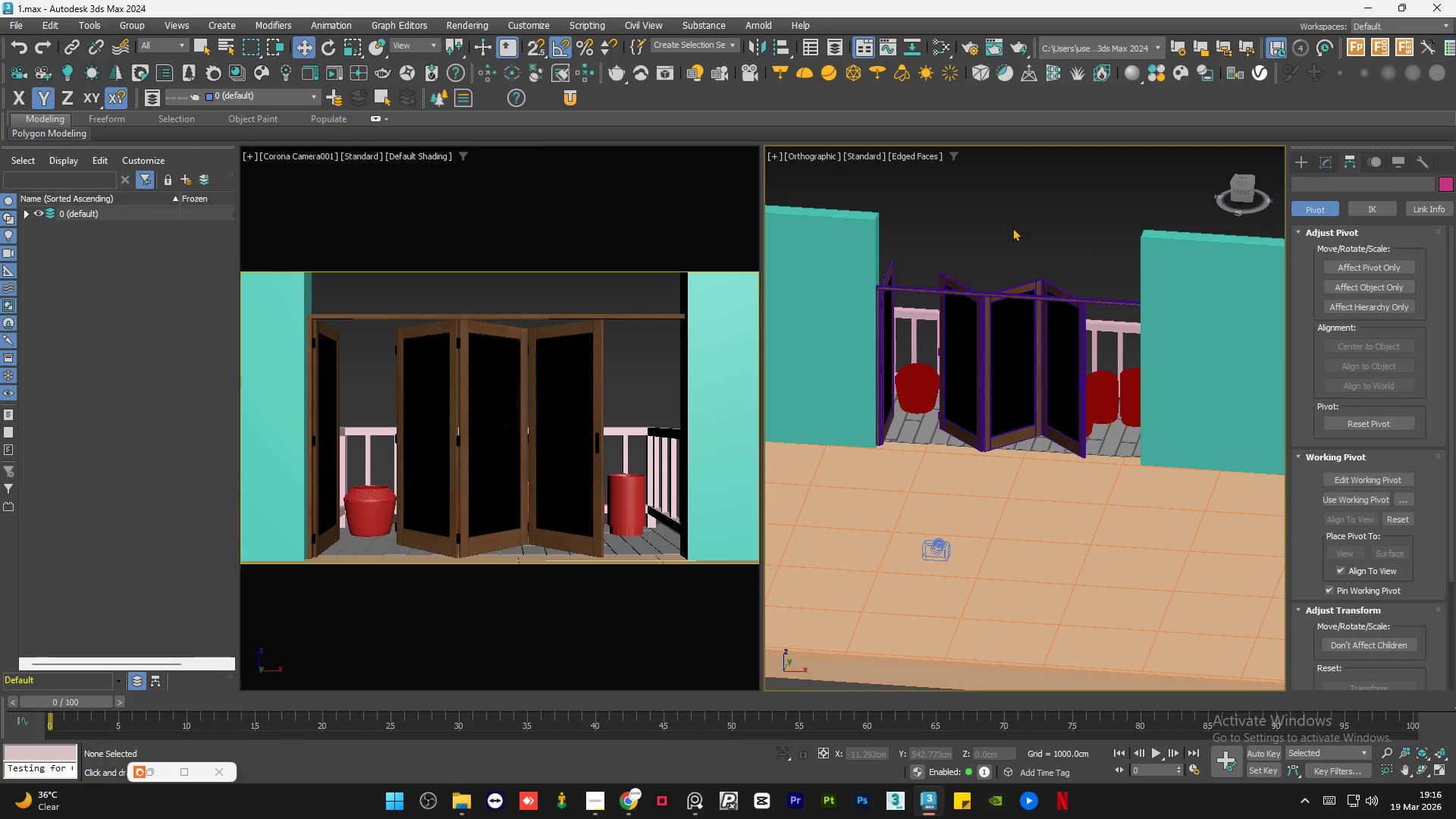 
scroll: coordinate [836, 325], scroll_direction: down, amount: 11.0
 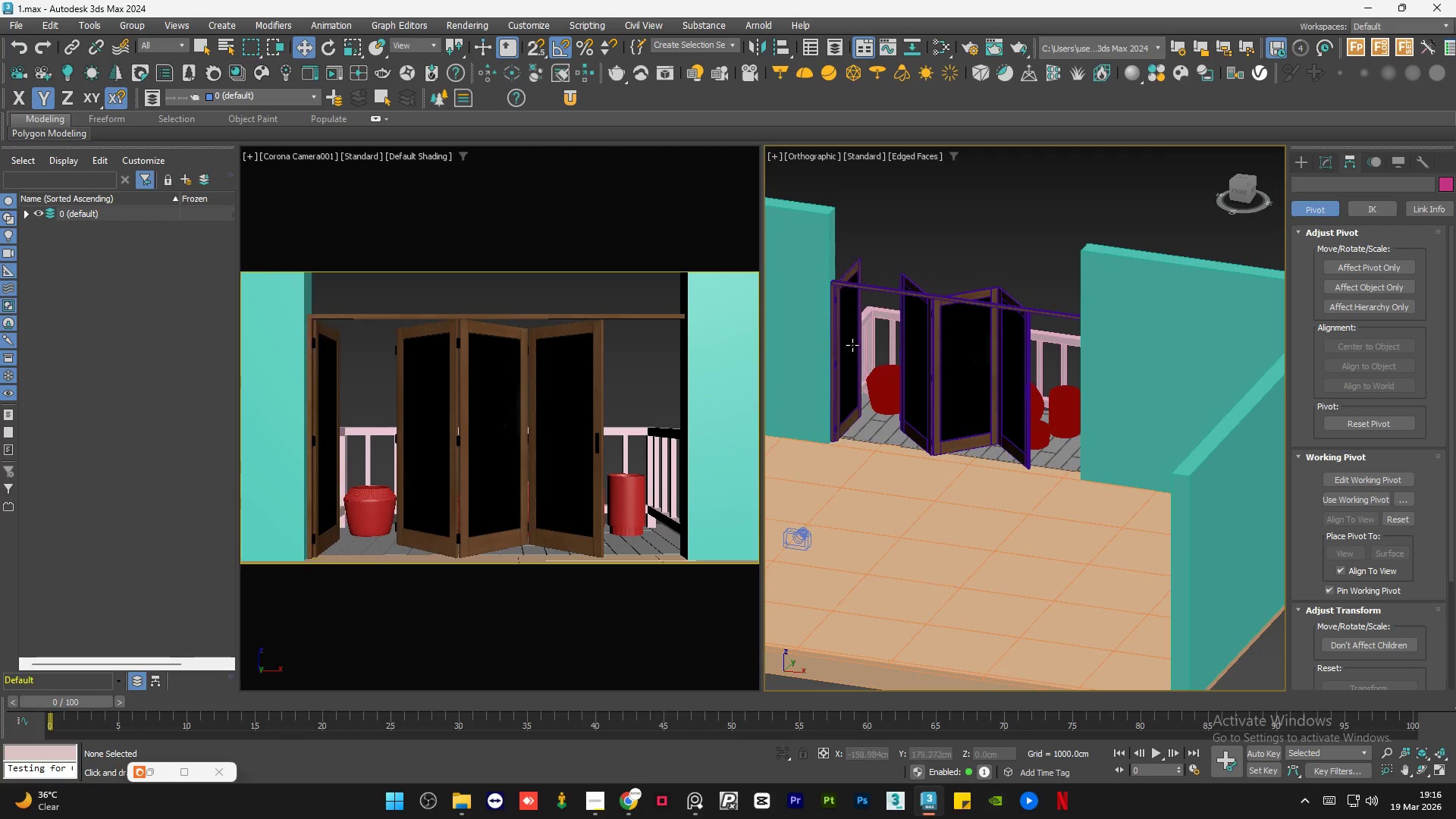 
double_click([1012, 228])
 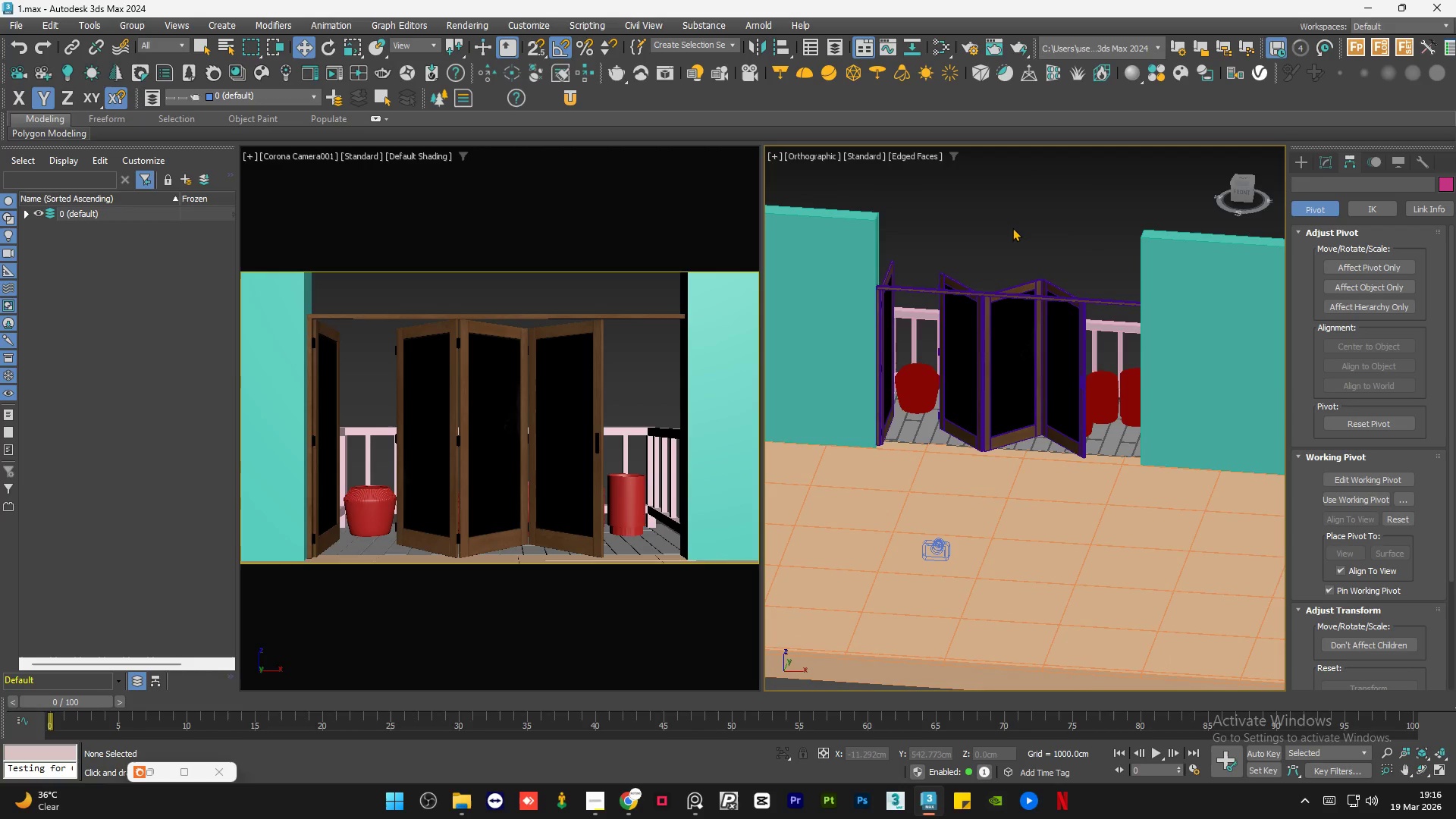 
triple_click([1012, 228])
 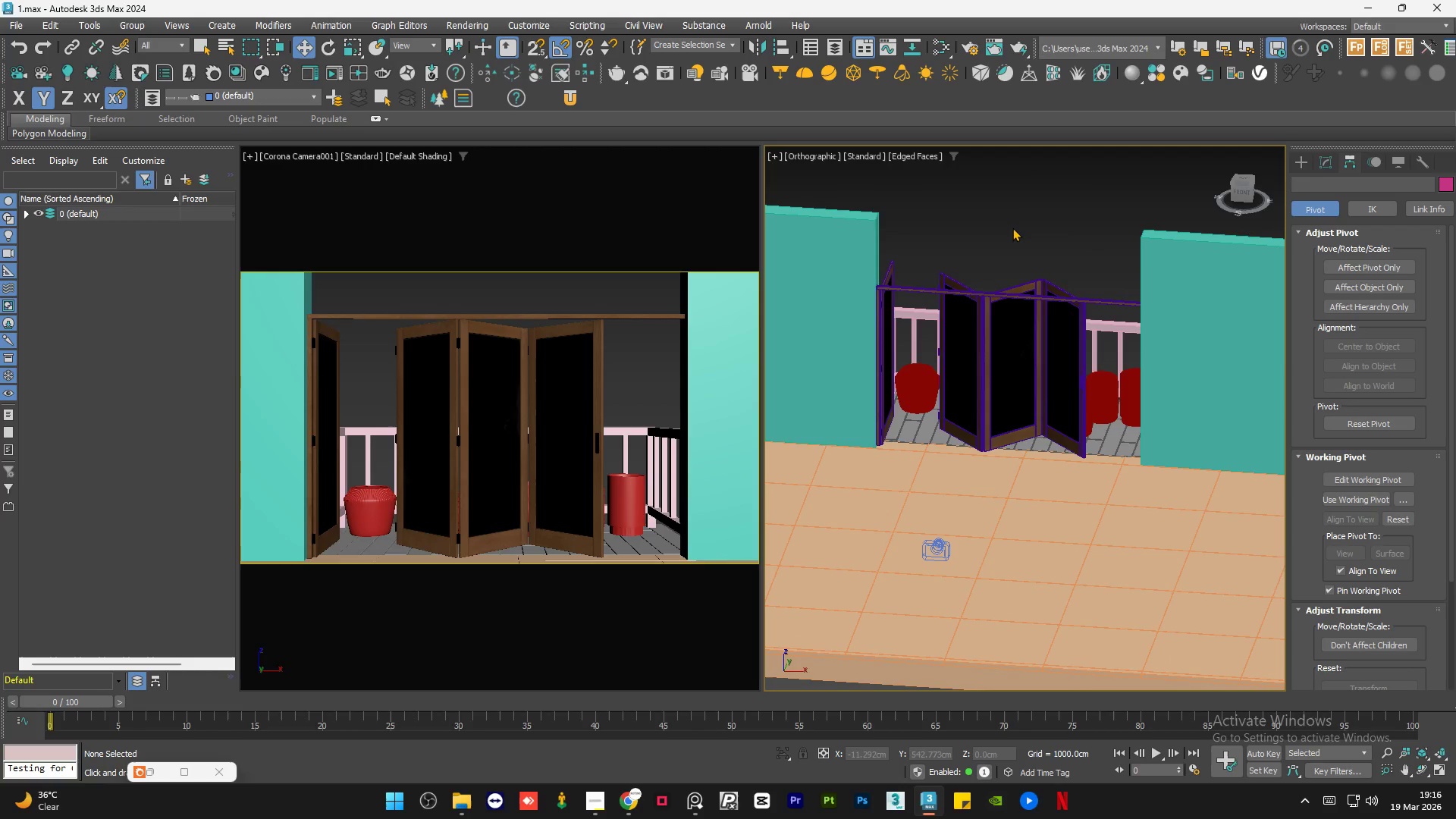 
triple_click([1012, 228])
 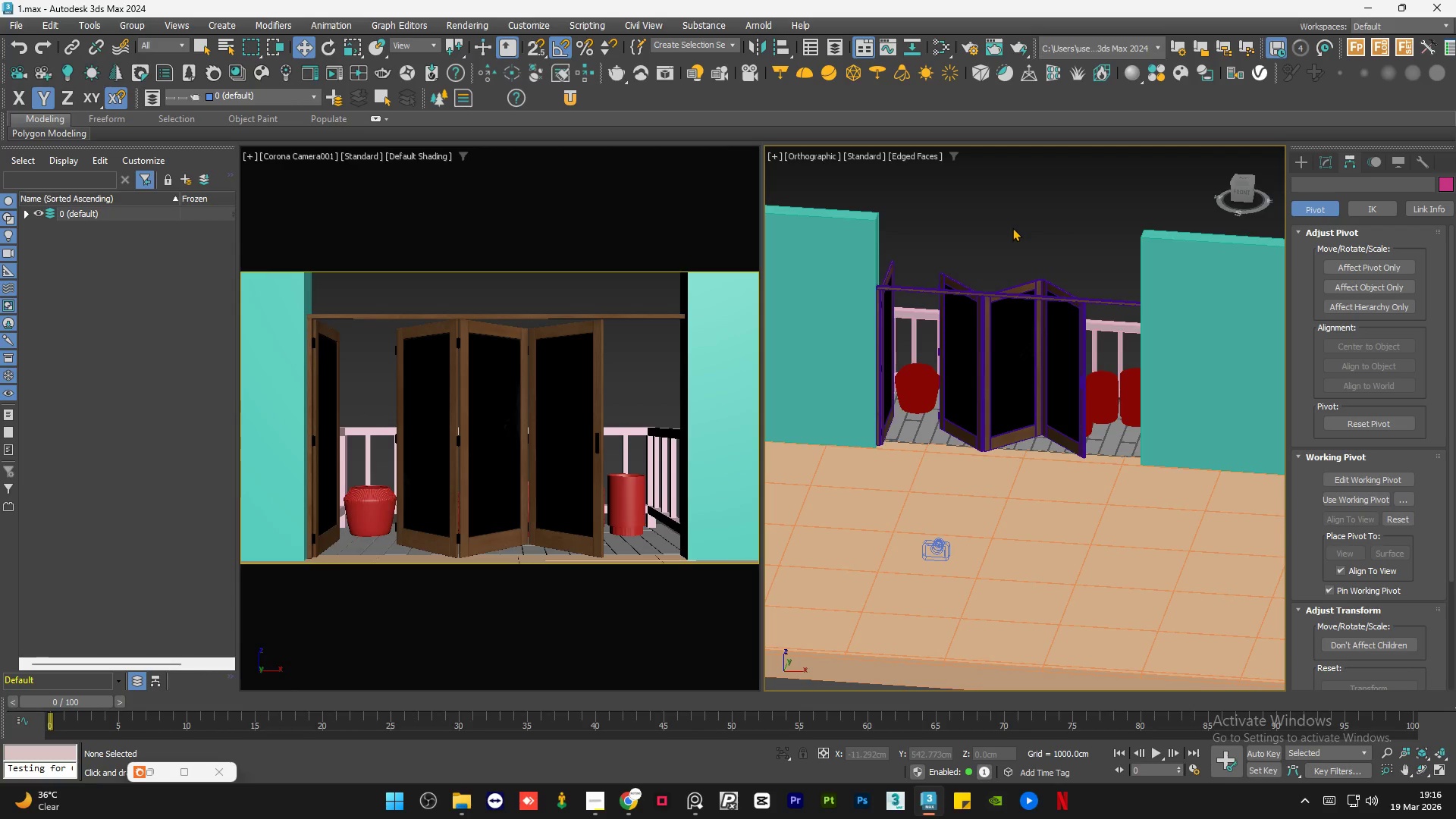 
hold_key(key=AltLeft, duration=0.67)
 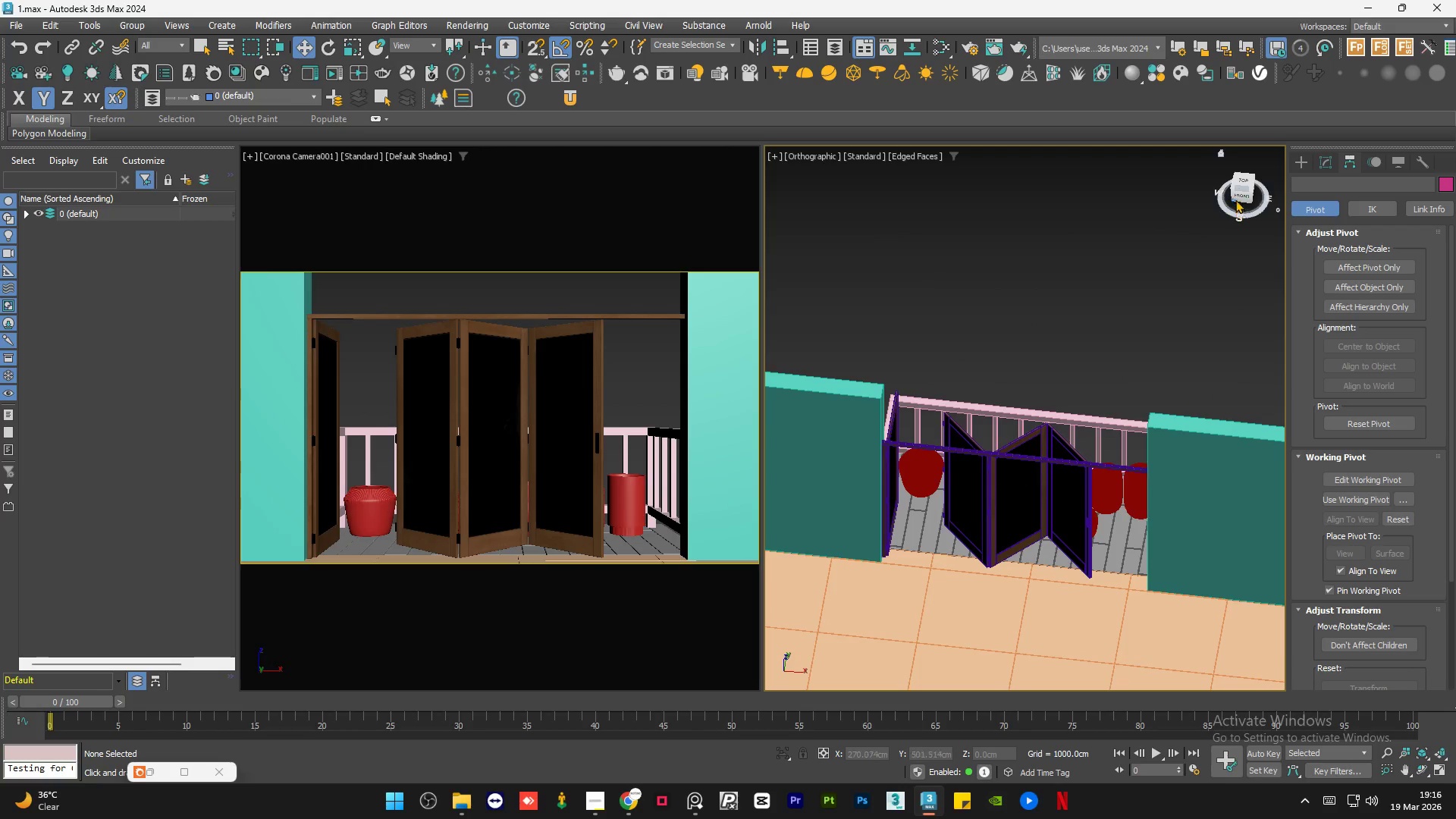 
hold_key(key=AltLeft, duration=15.19)
left_click([1243, 180])
 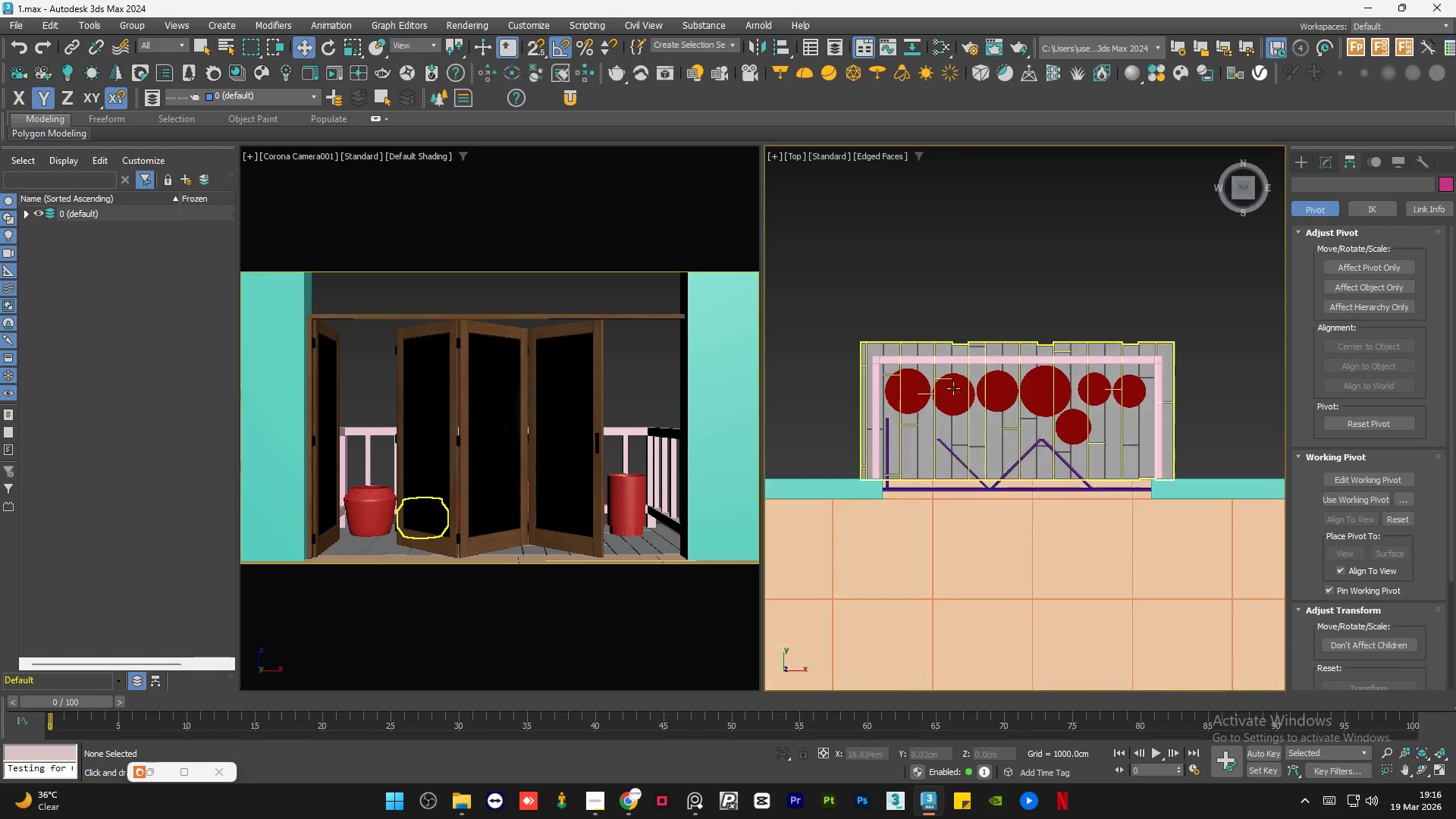 
key(Z)
 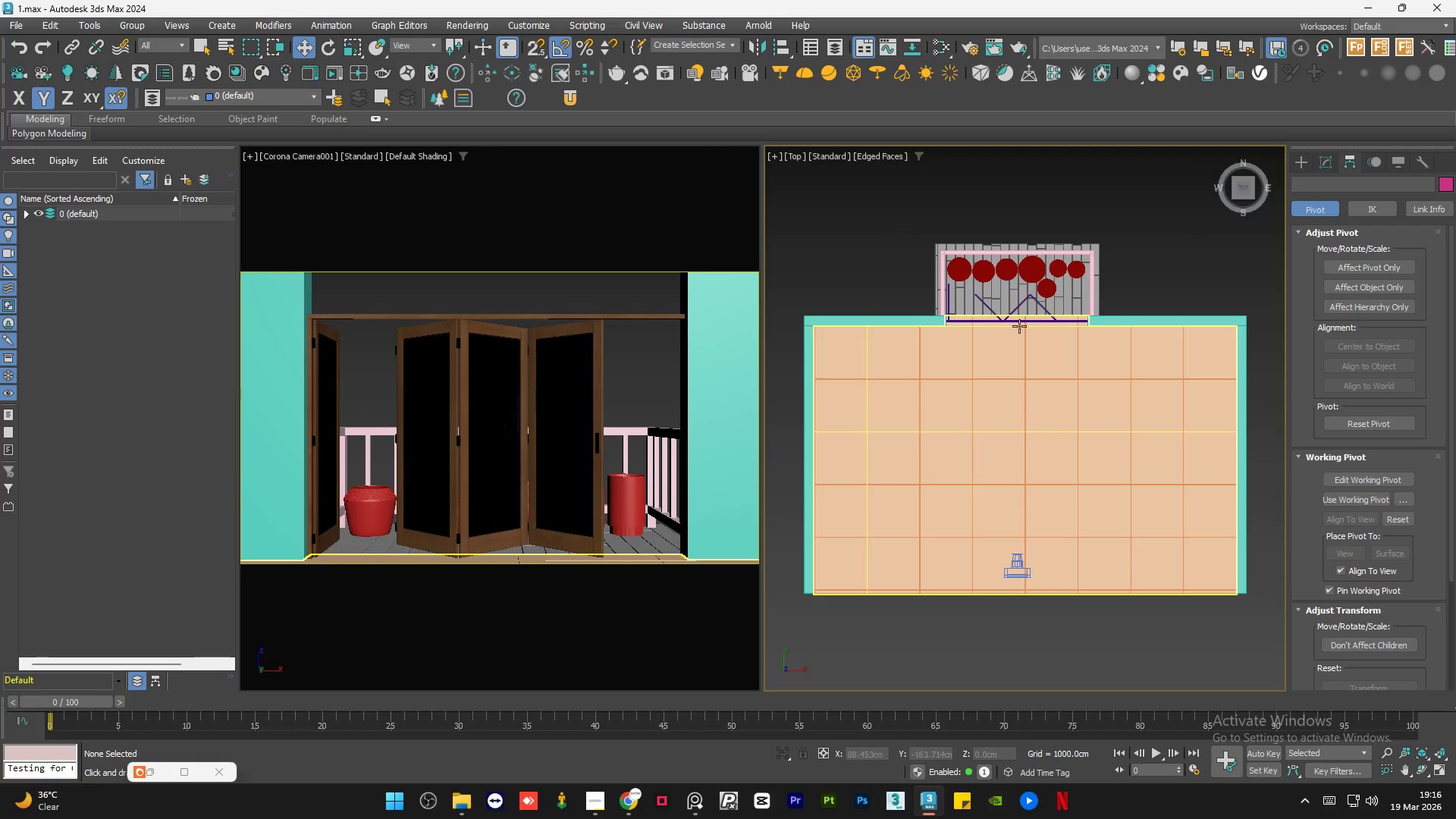 
scroll: coordinate [880, 271], scroll_direction: up, amount: 13.0
 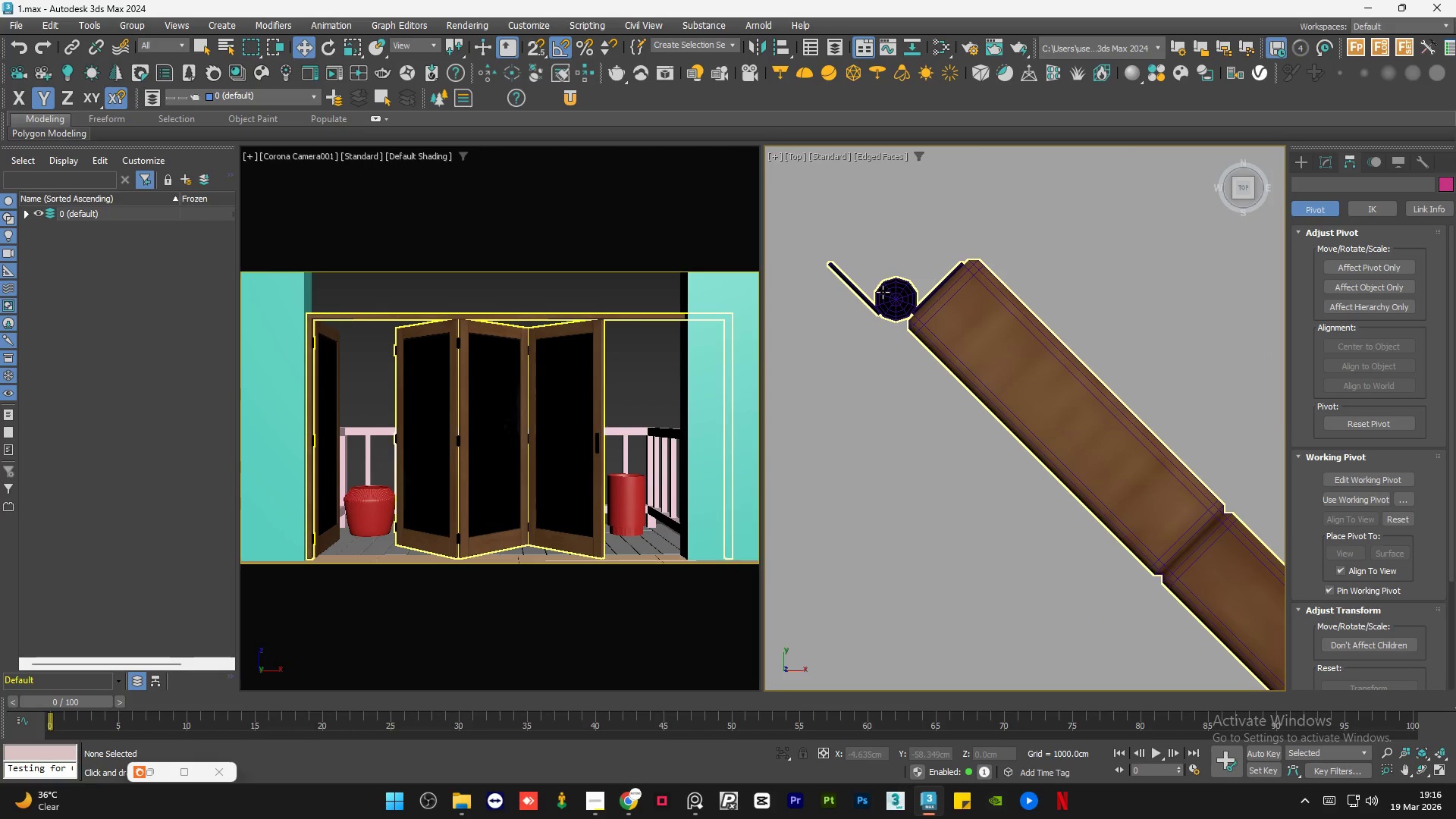 
left_click([883, 292])
 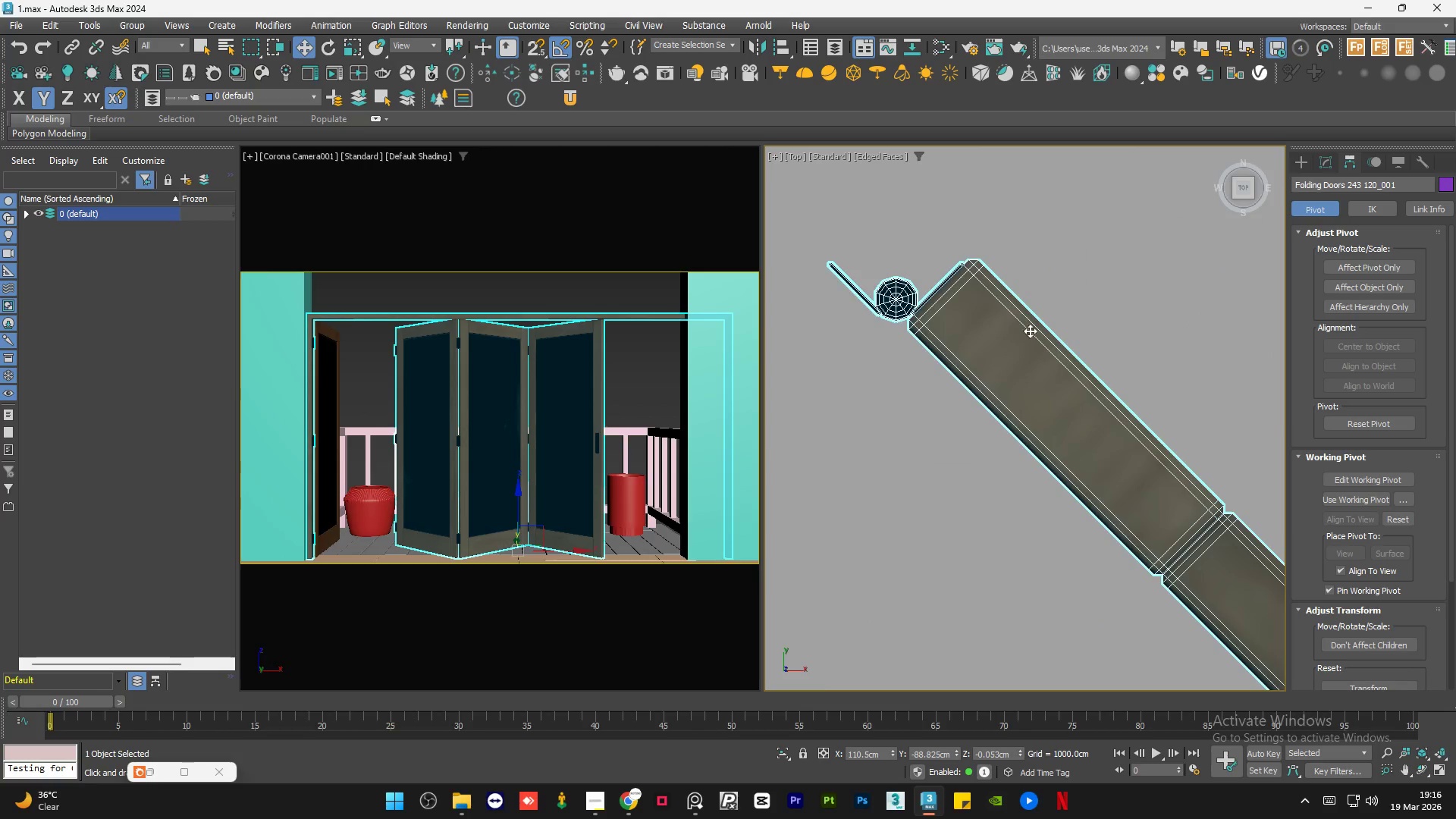 
scroll: coordinate [1150, 374], scroll_direction: down, amount: 7.0
 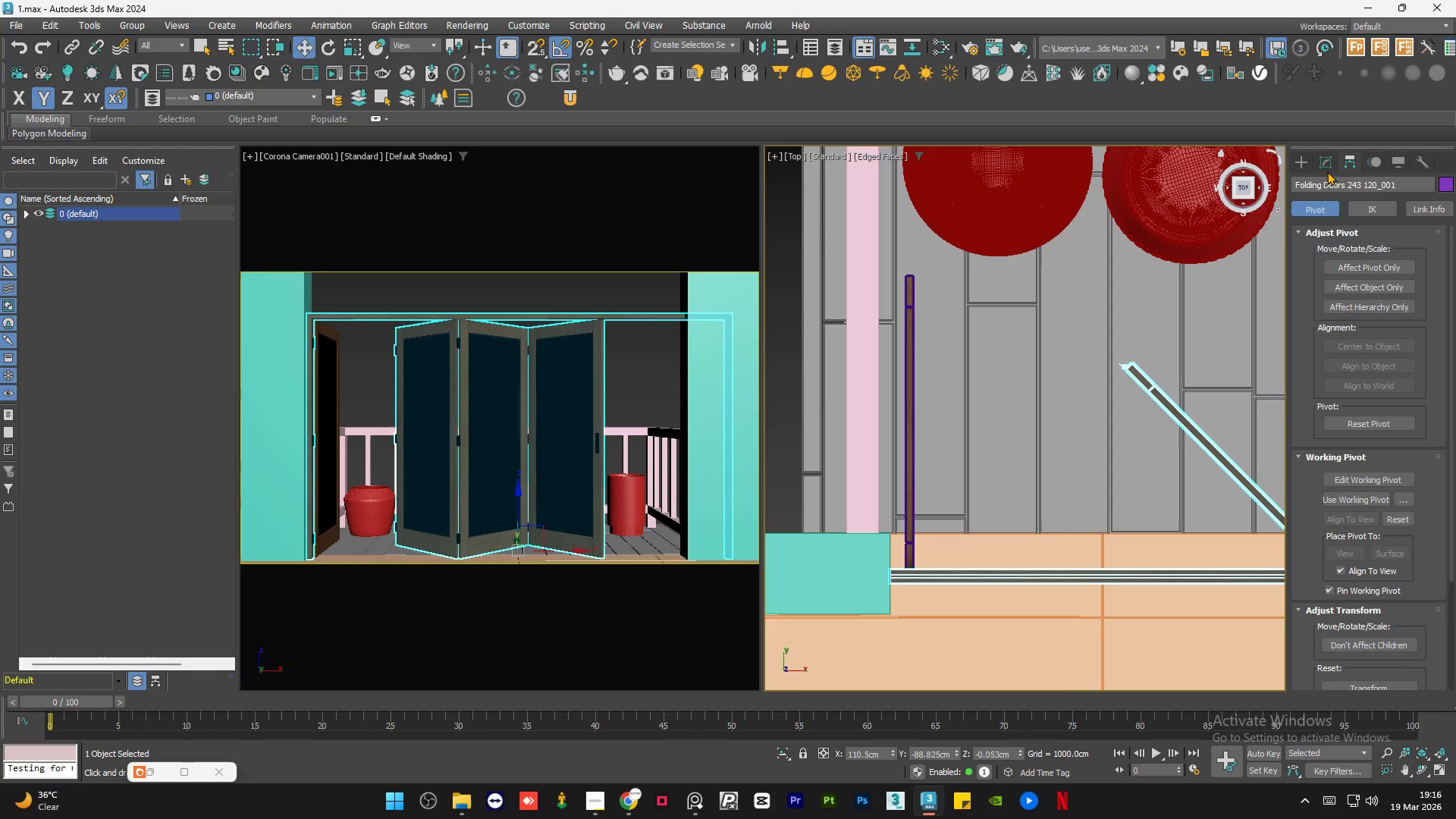 
left_click([1328, 170])
 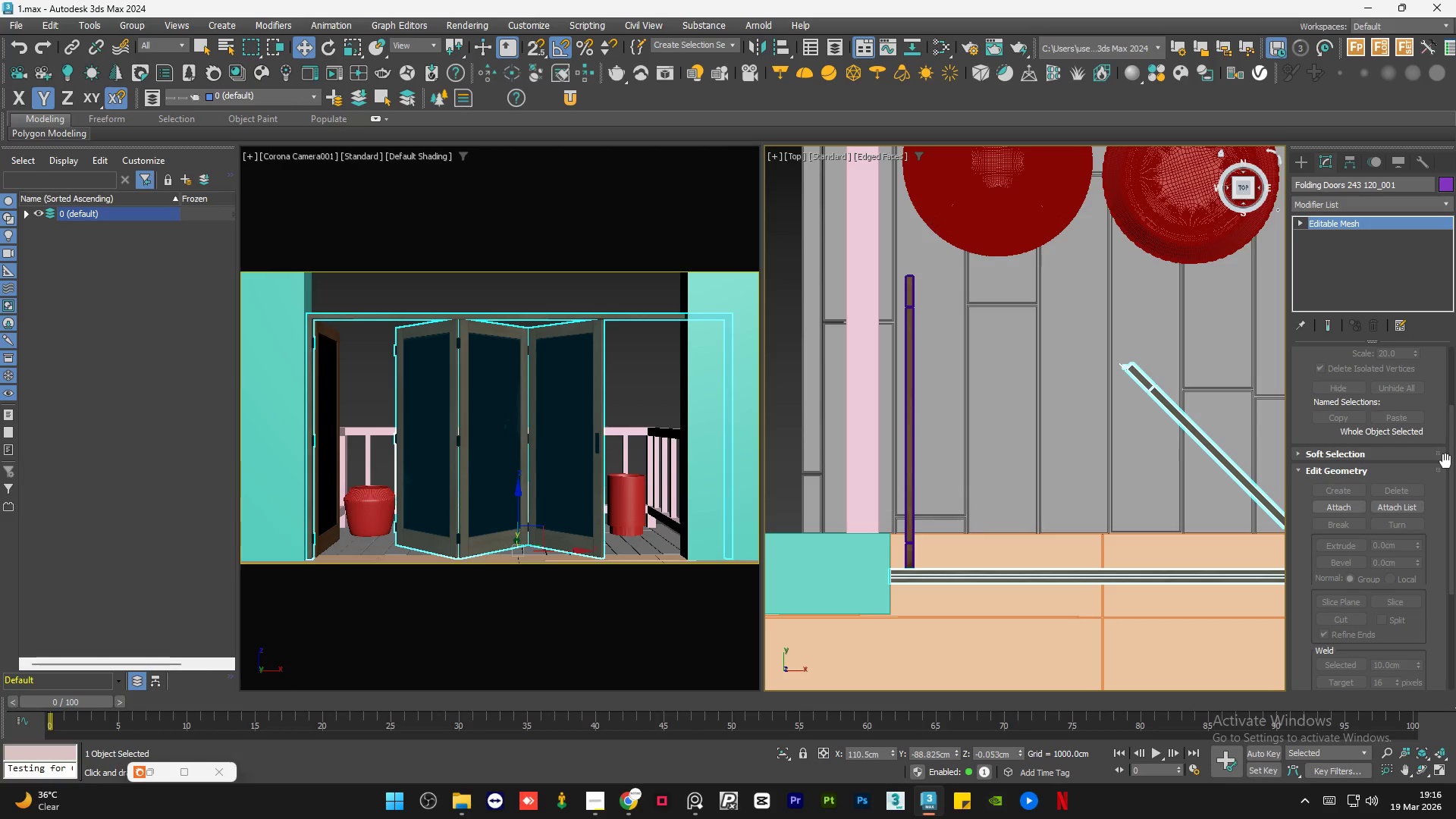 
left_click_drag(start_coordinate=[1451, 465], to_coordinate=[1448, 335])
 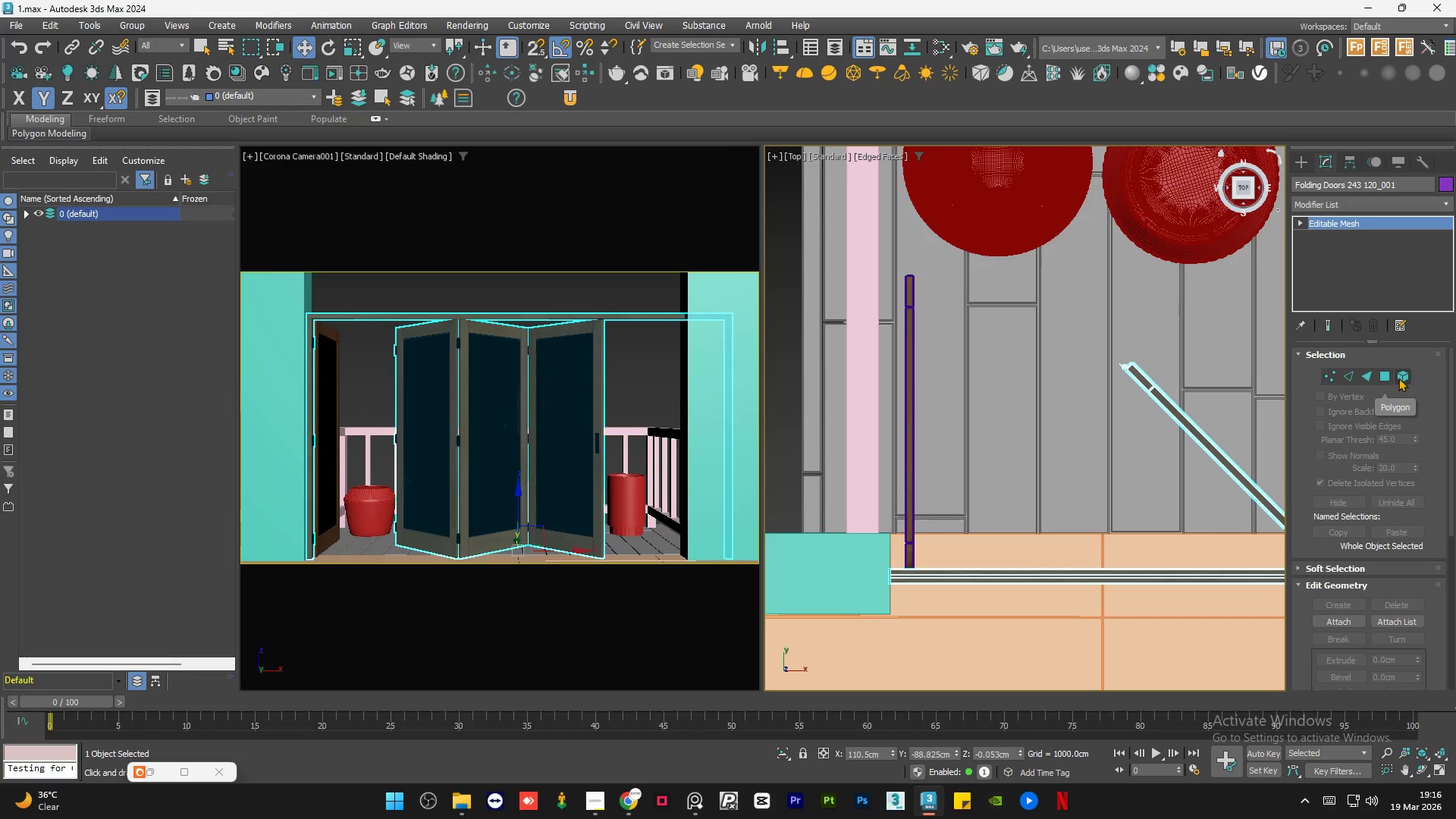 
left_click([1401, 376])
 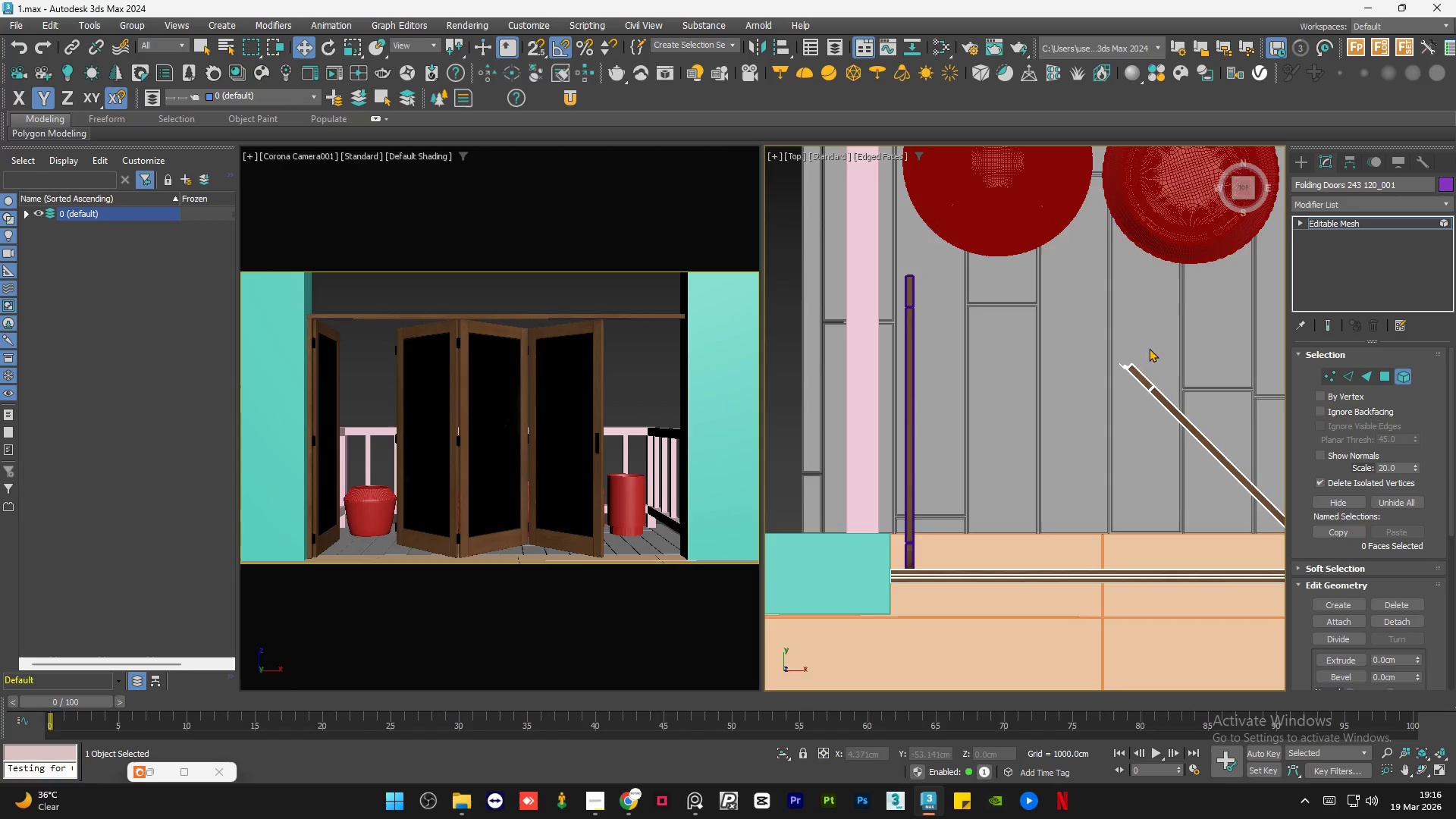 
scroll: coordinate [1137, 354], scroll_direction: up, amount: 6.0
 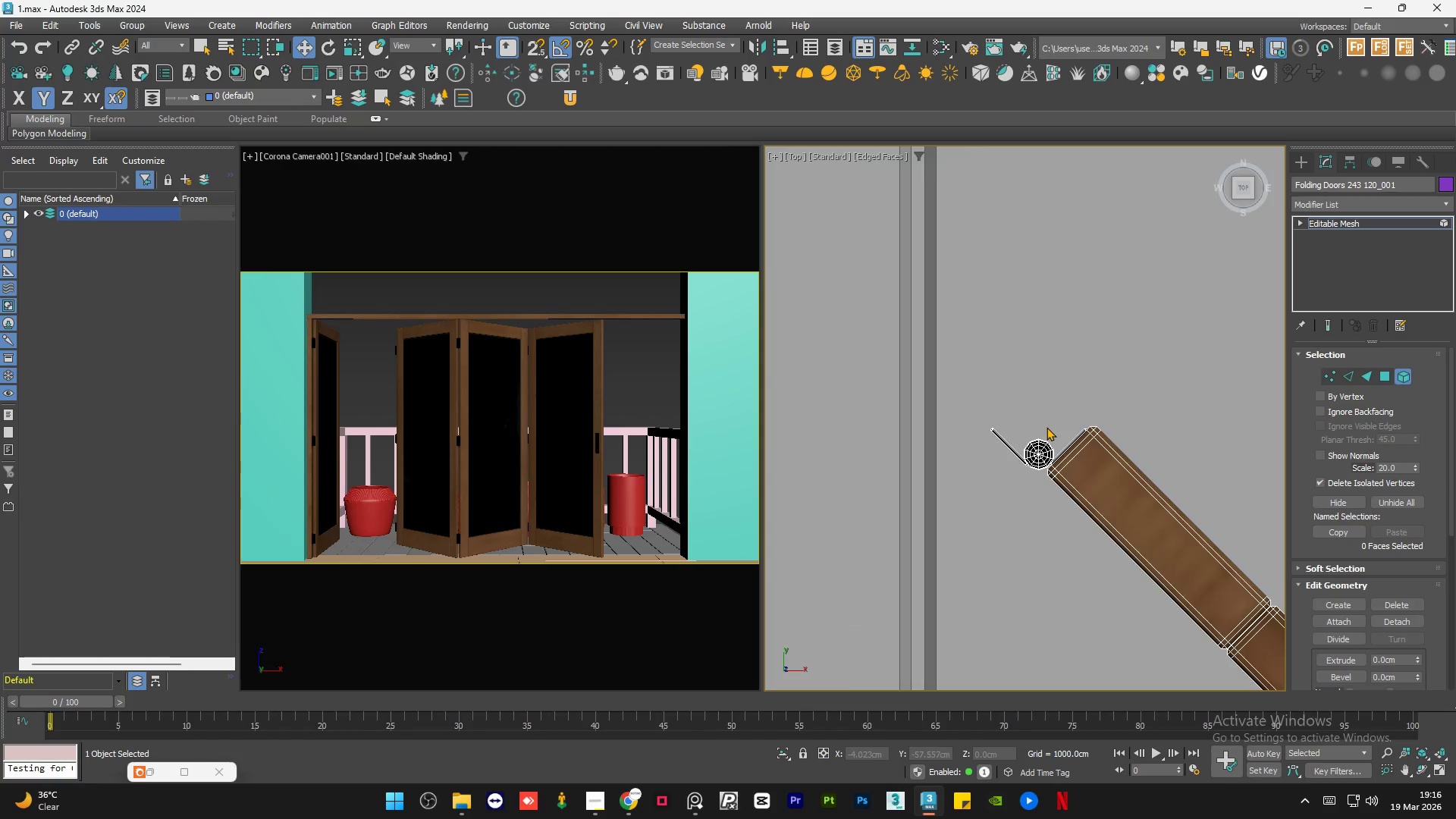 
left_click_drag(start_coordinate=[912, 356], to_coordinate=[1014, 577])
 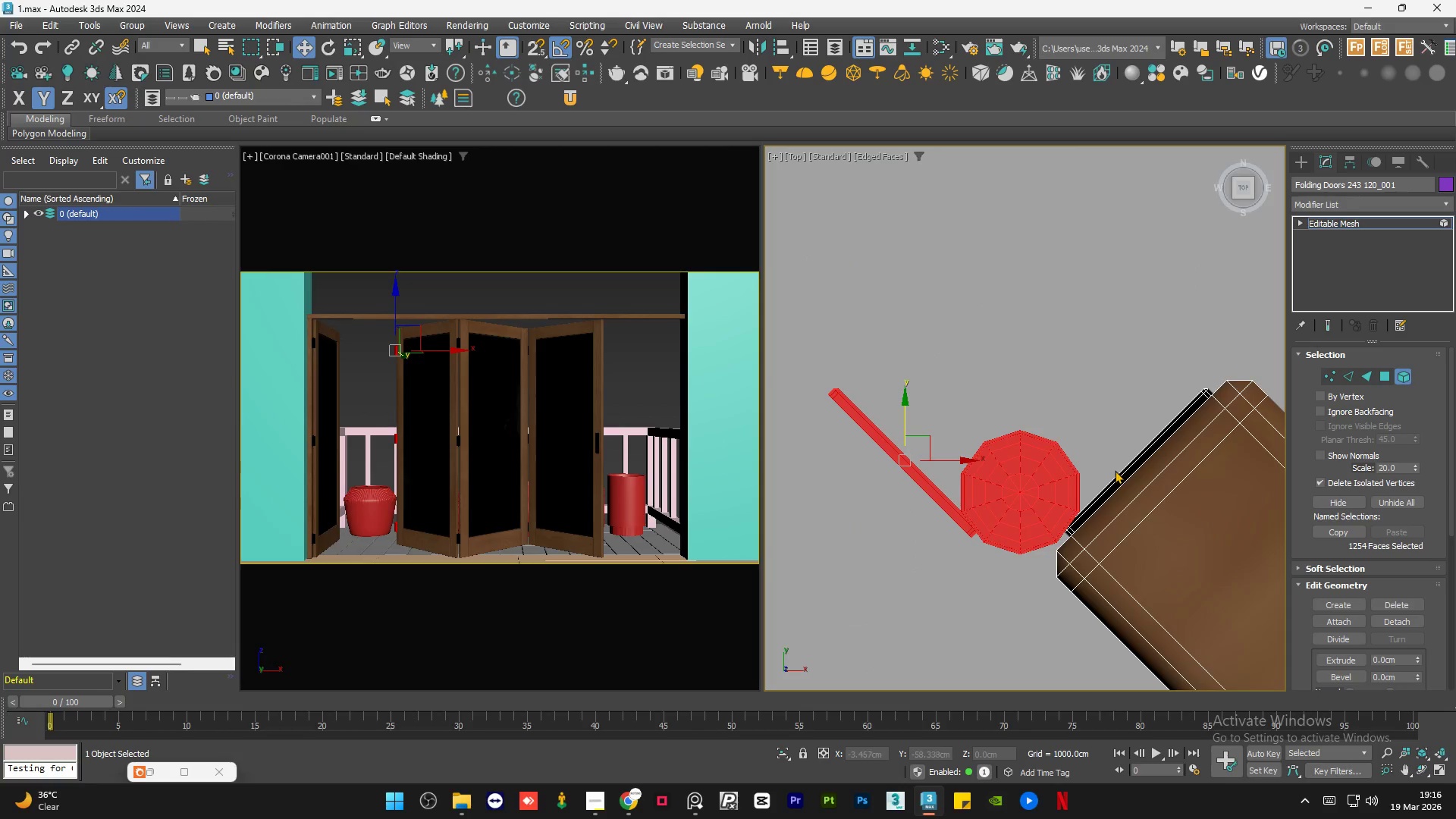 
scroll: coordinate [1029, 454], scroll_direction: up, amount: 4.0
 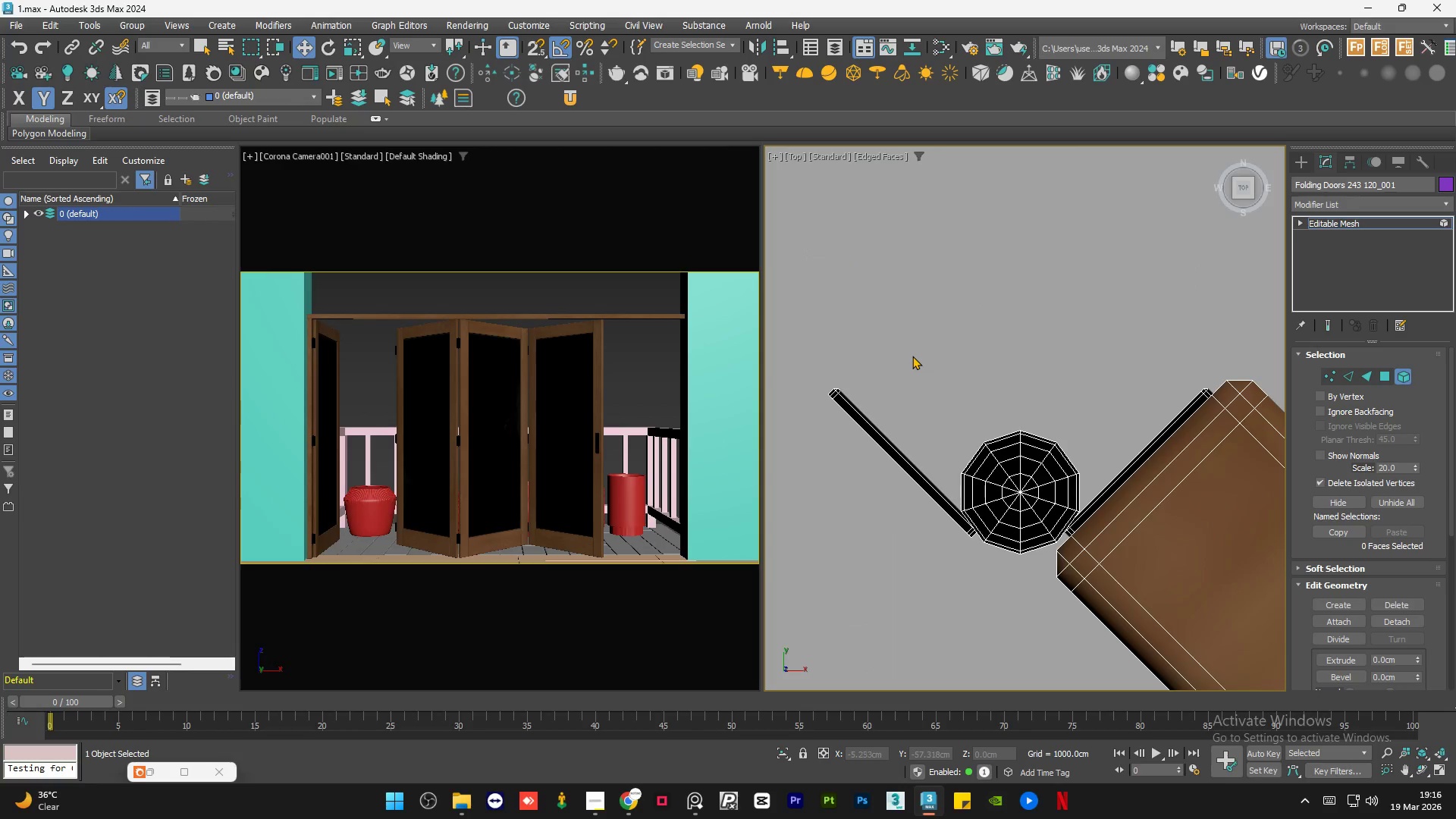 
hold_key(key=ControlLeft, duration=0.61)
left_click_drag(start_coordinate=[1102, 431], to_coordinate=[1157, 545])
 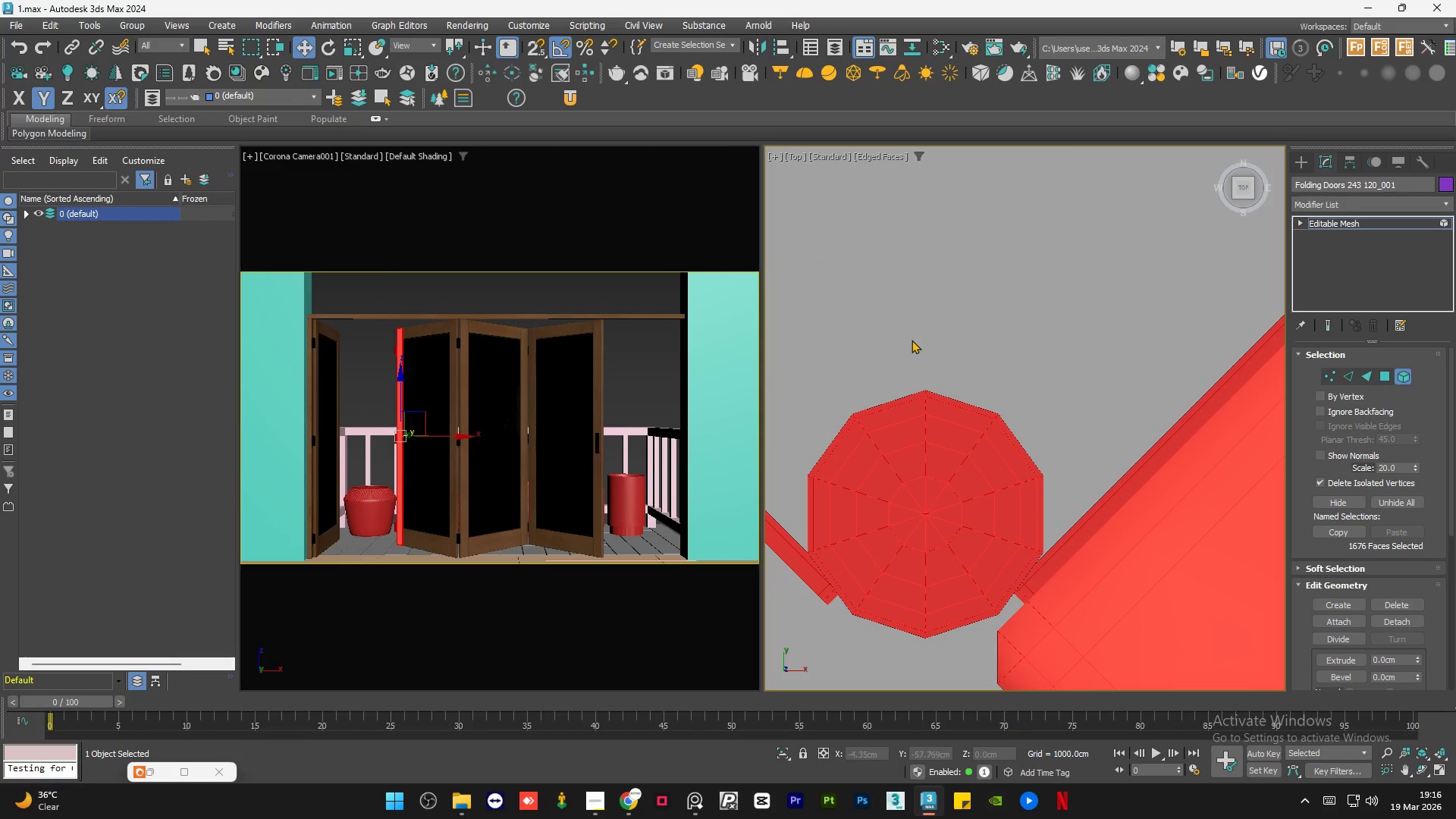 
scroll: coordinate [1115, 470], scroll_direction: up, amount: 2.0
 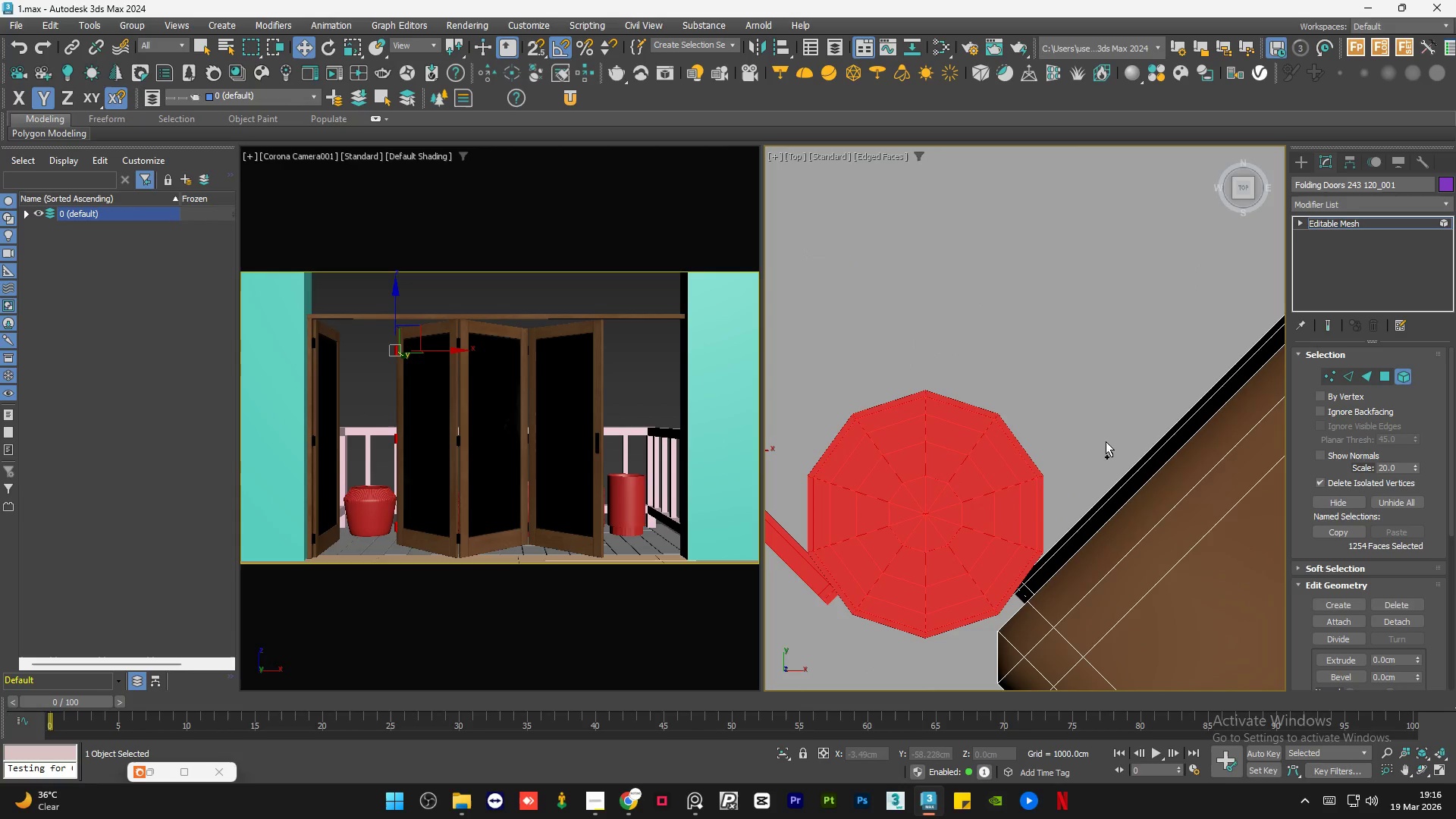 
hold_key(key=AltLeft, duration=1.14)
left_click_drag(start_coordinate=[1044, 315], to_coordinate=[954, 480])
 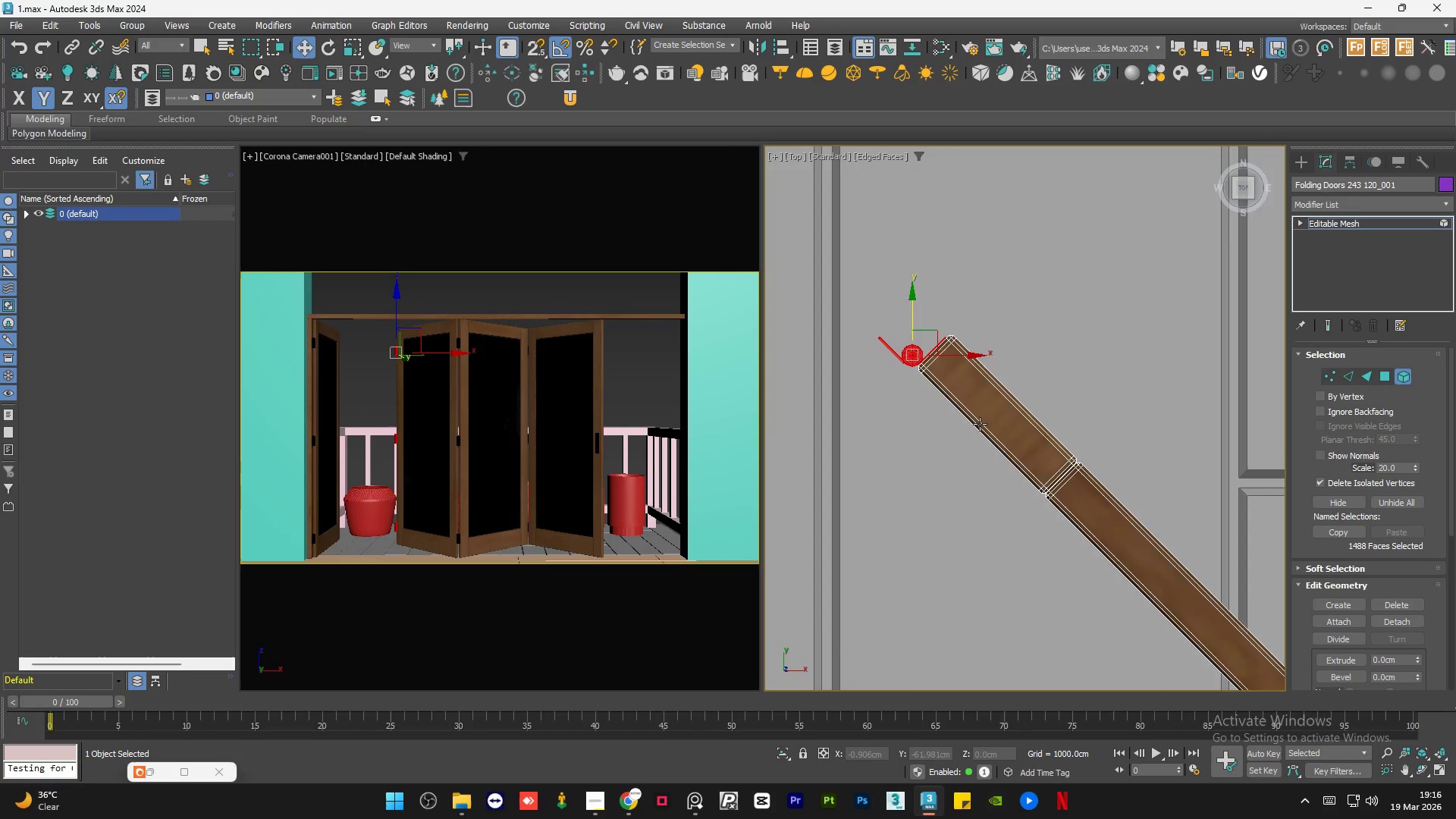 
scroll: coordinate [911, 340], scroll_direction: down, amount: 7.0
 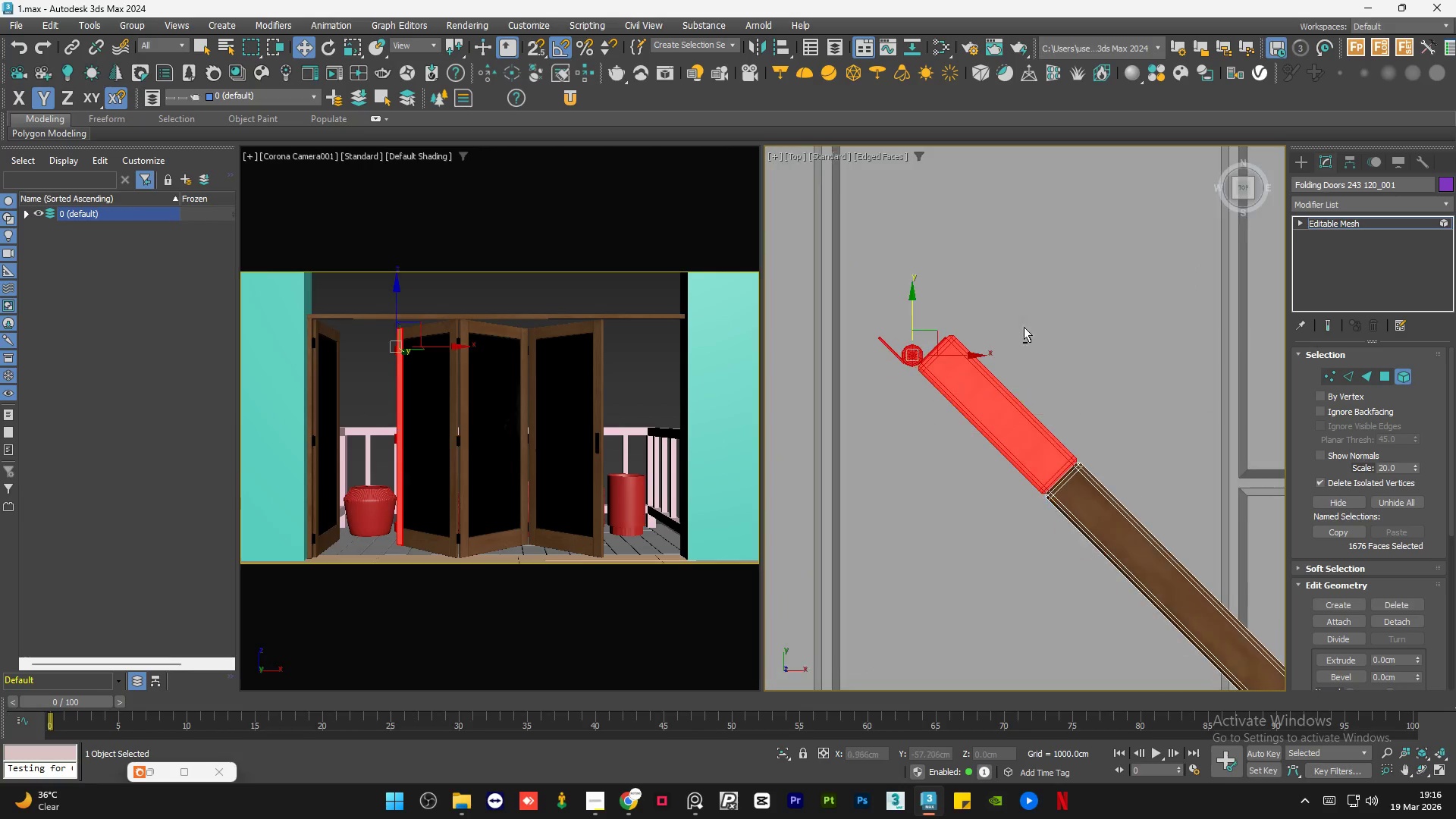 
hold_key(key=AltLeft, duration=1.5)
 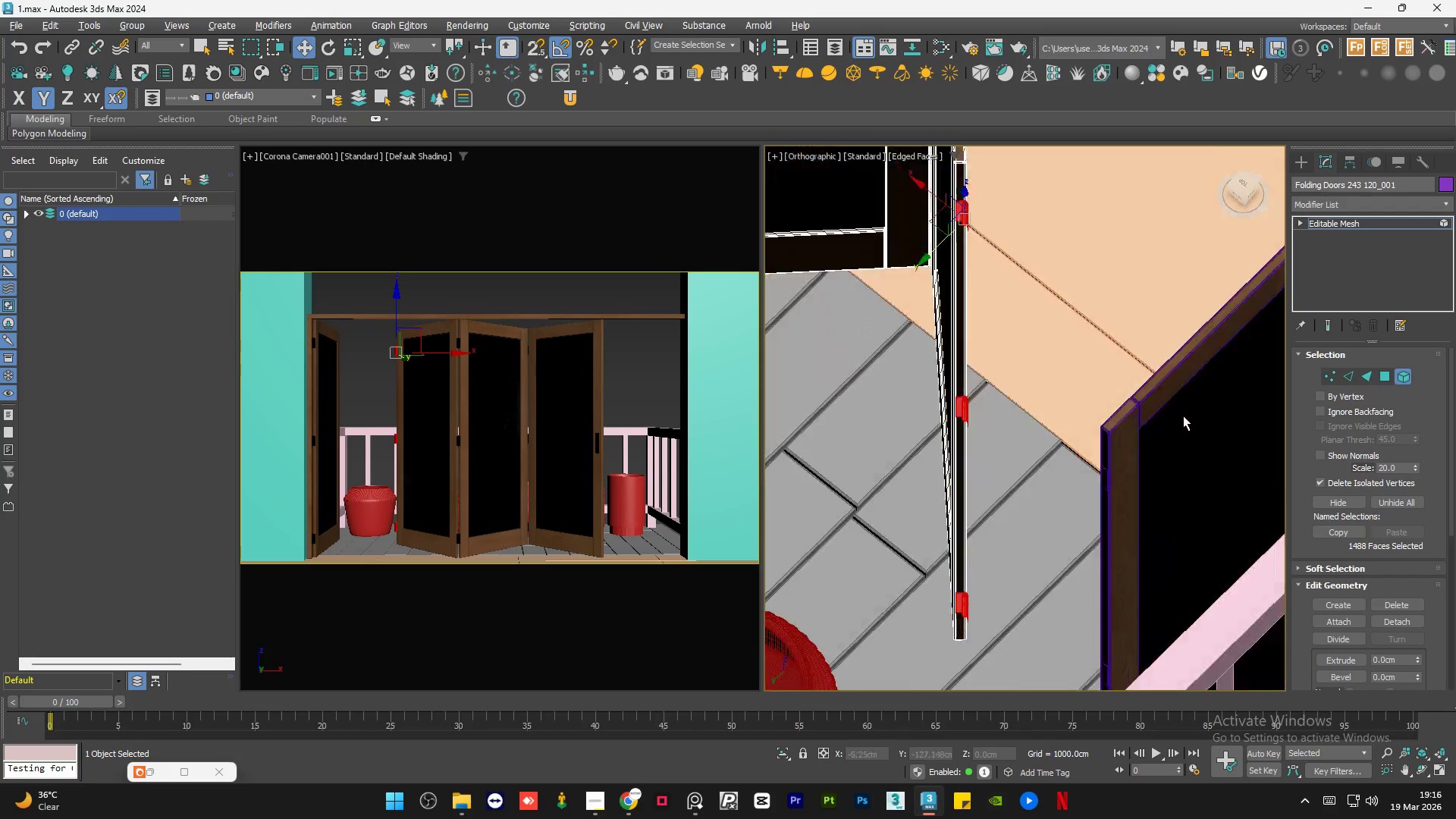 
scroll: coordinate [982, 429], scroll_direction: down, amount: 4.0
 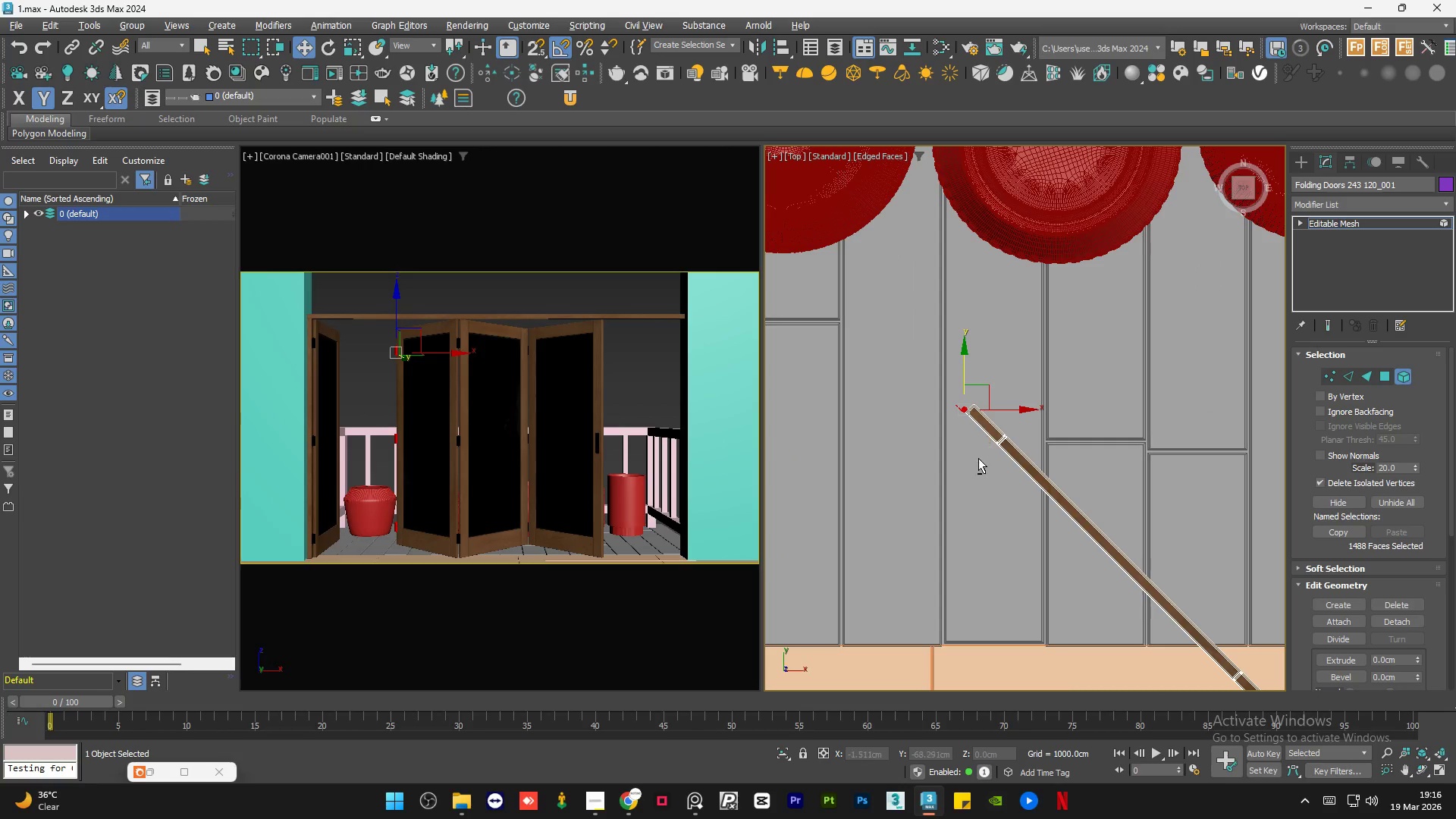 
hold_key(key=AltLeft, duration=1.03)
 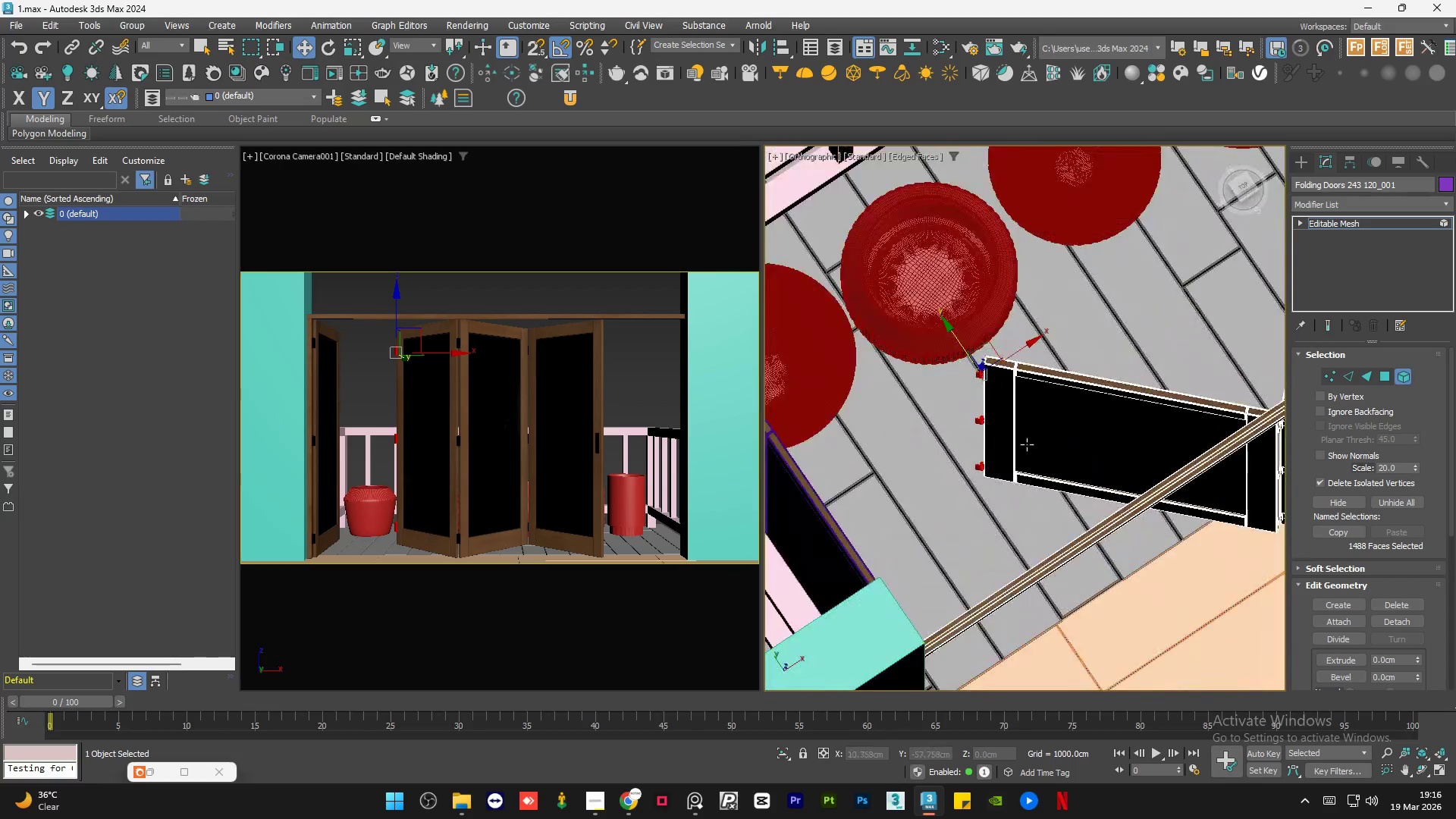 
hold_key(key=AltLeft, duration=0.7)
 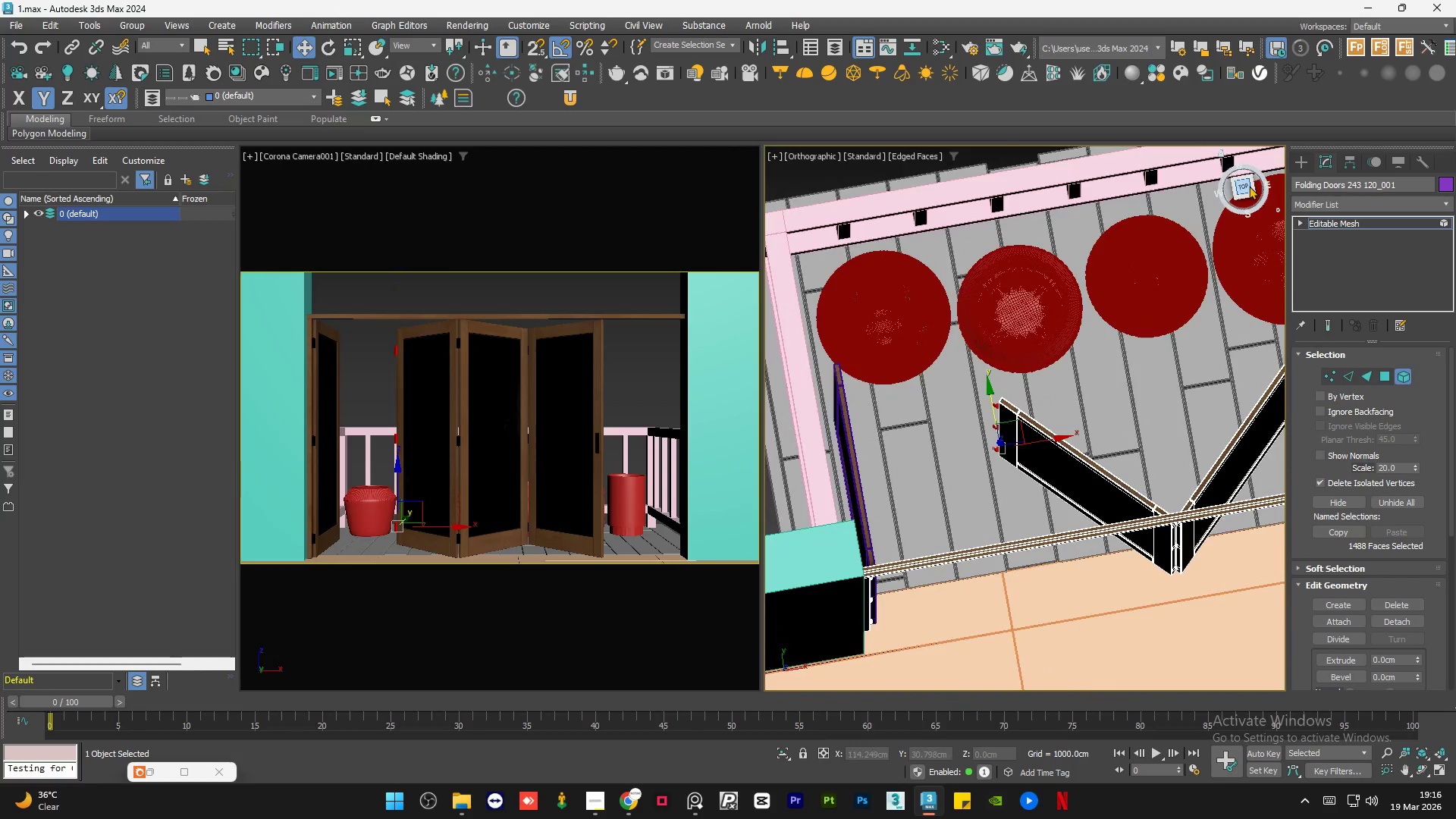 
scroll: coordinate [1036, 446], scroll_direction: down, amount: 2.0
 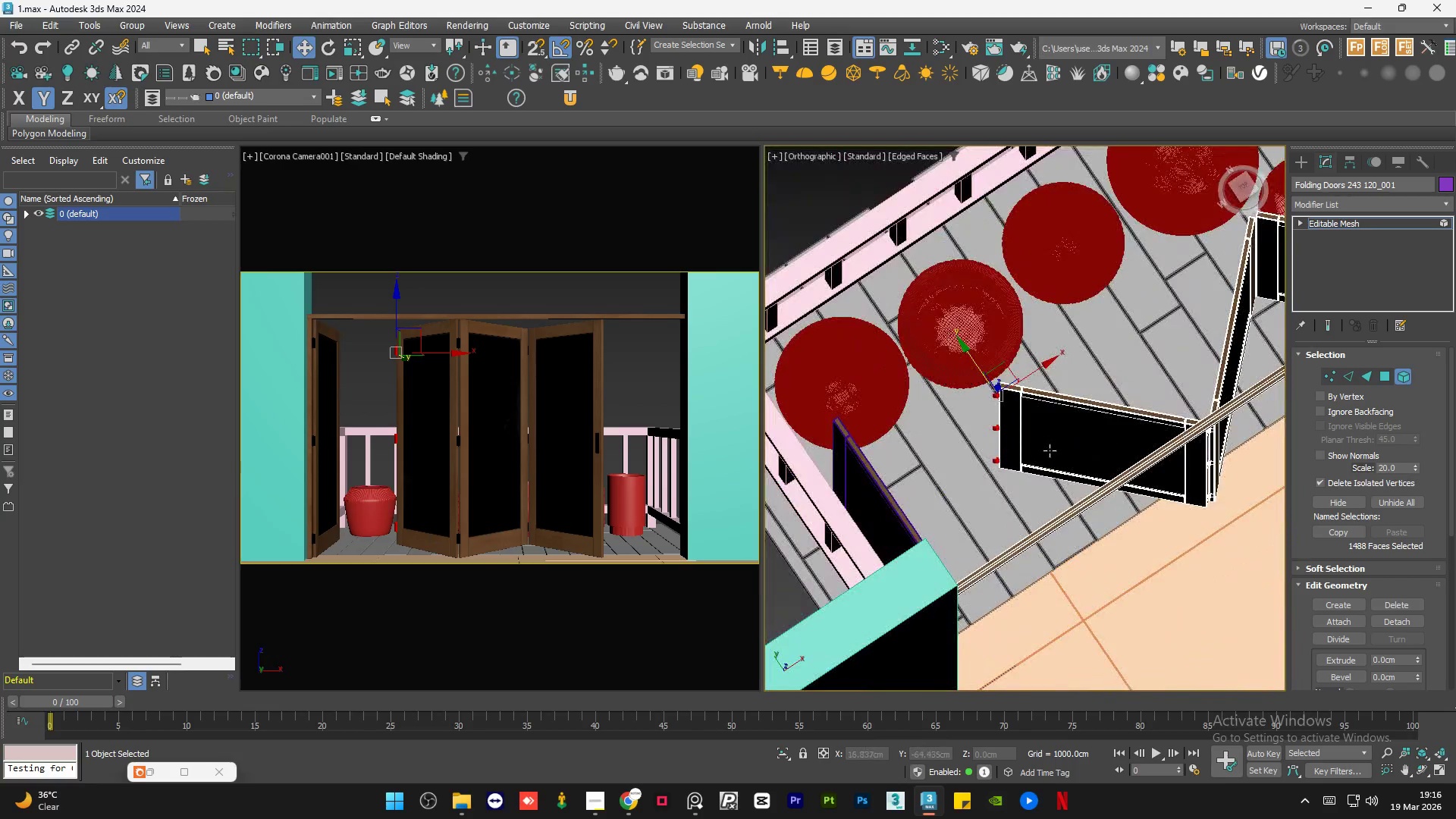 
left_click([1245, 186])
 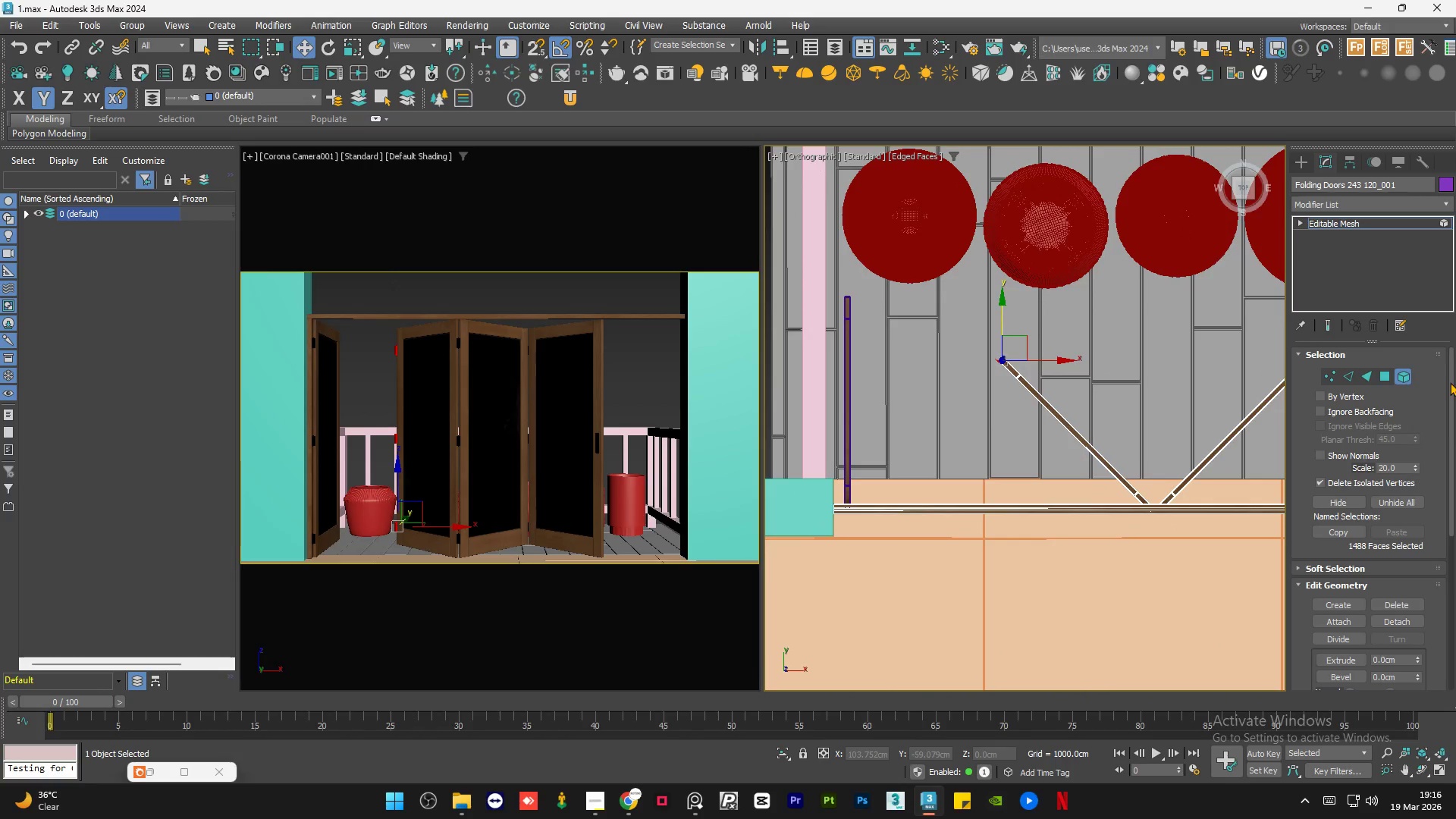 
left_click_drag(start_coordinate=[1451, 395], to_coordinate=[1452, 460])
 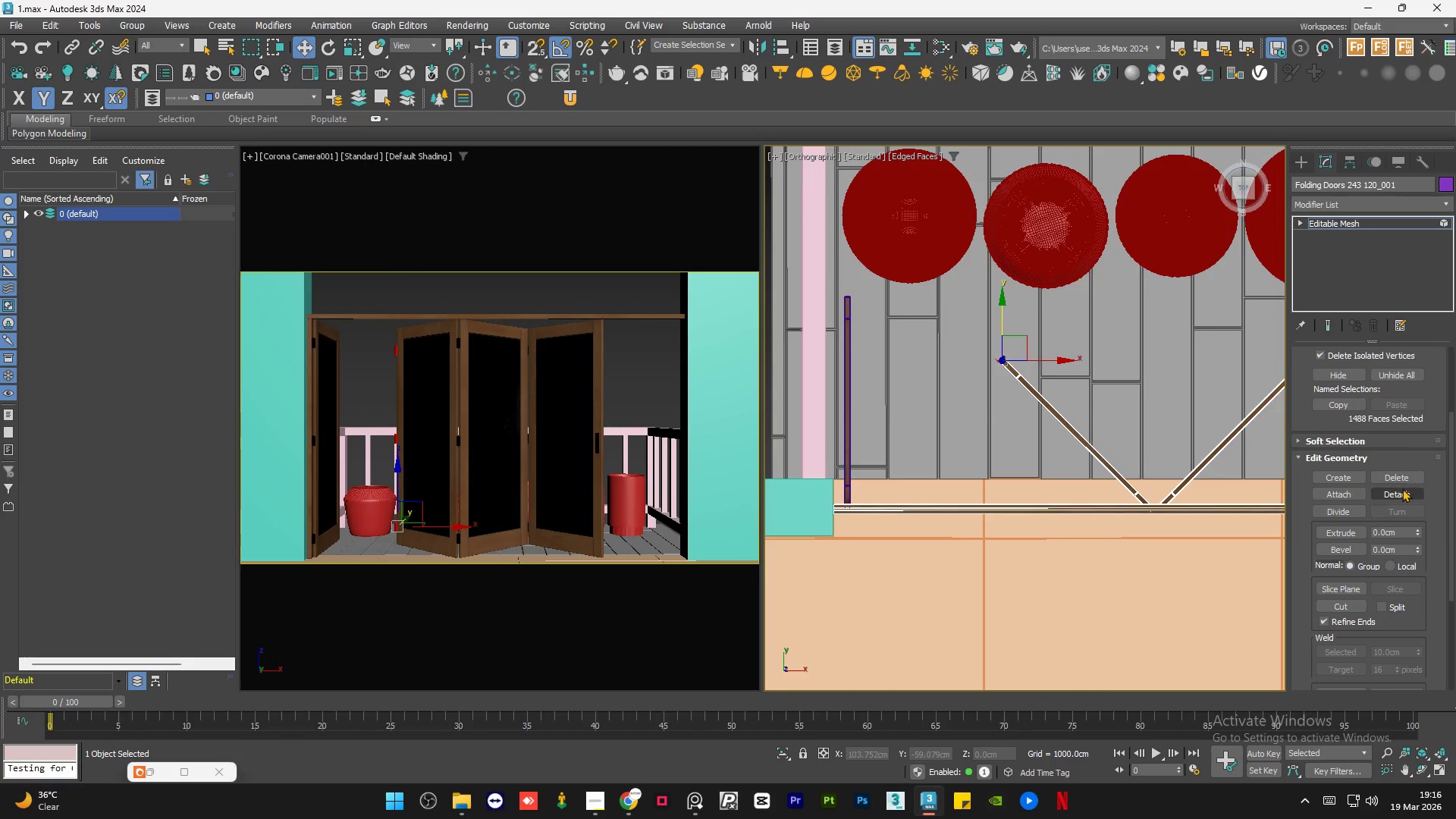 
left_click([1402, 488])
 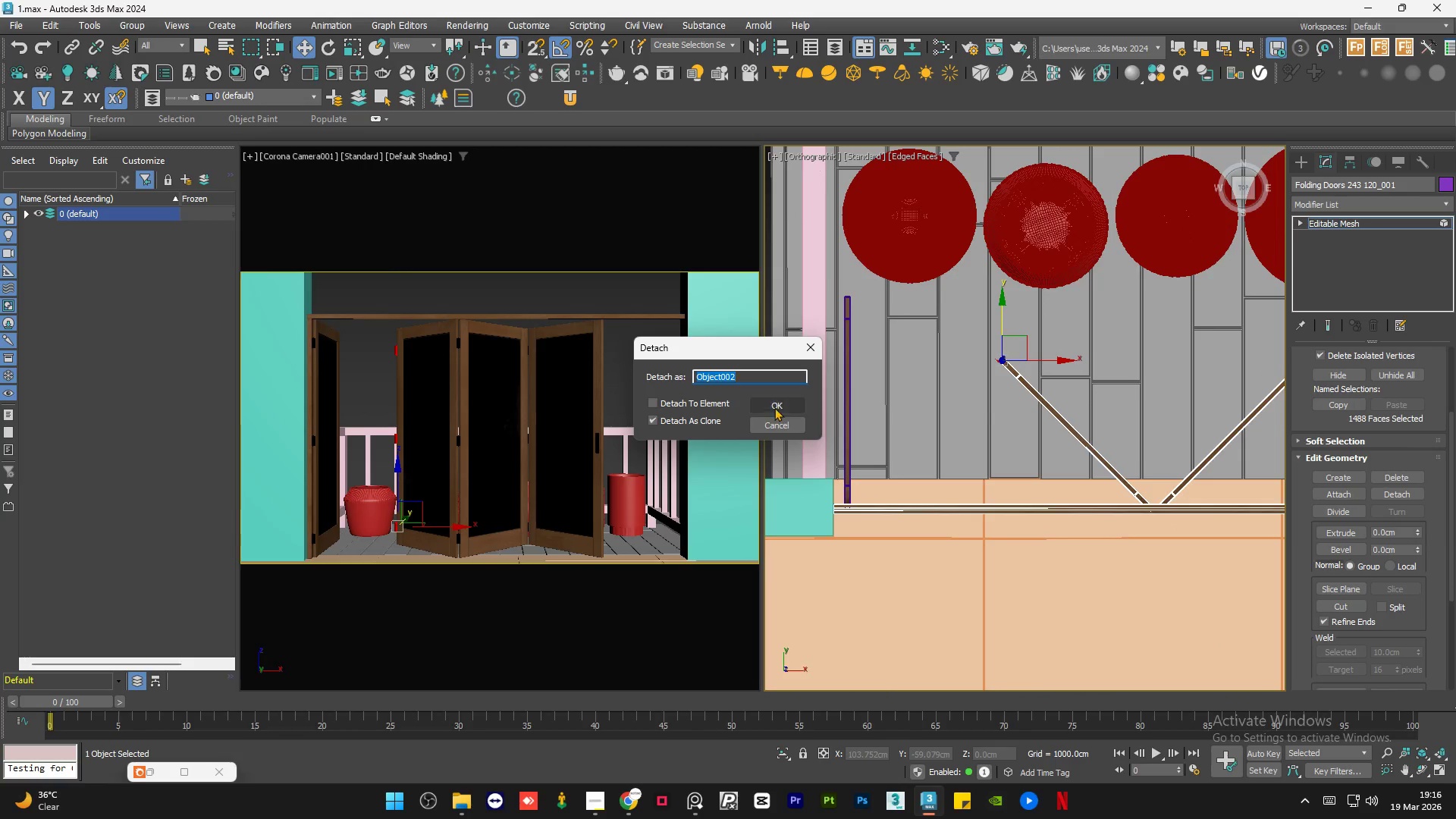 
left_click([786, 402])
 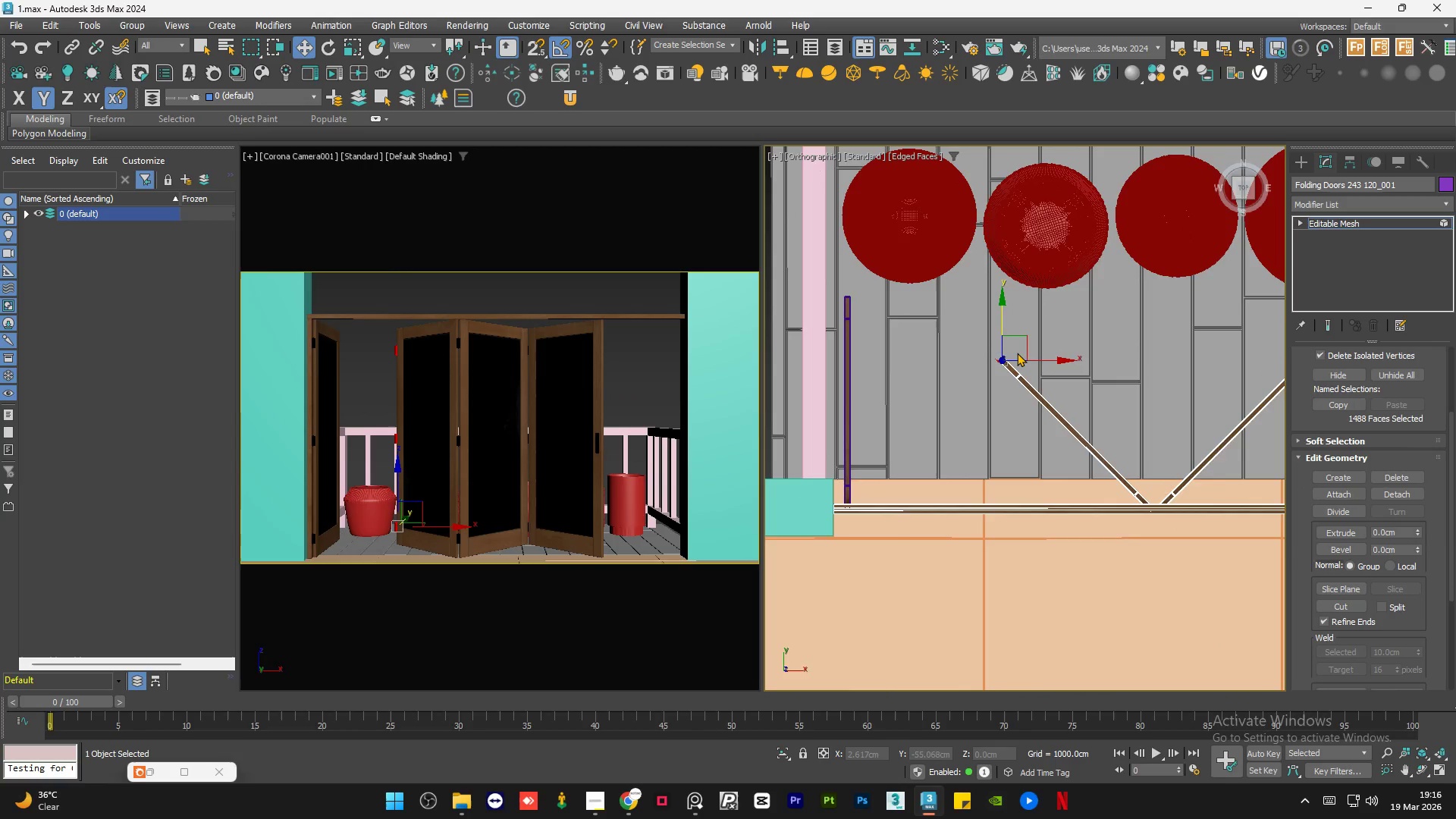 
scroll: coordinate [1017, 353], scroll_direction: up, amount: 3.0
 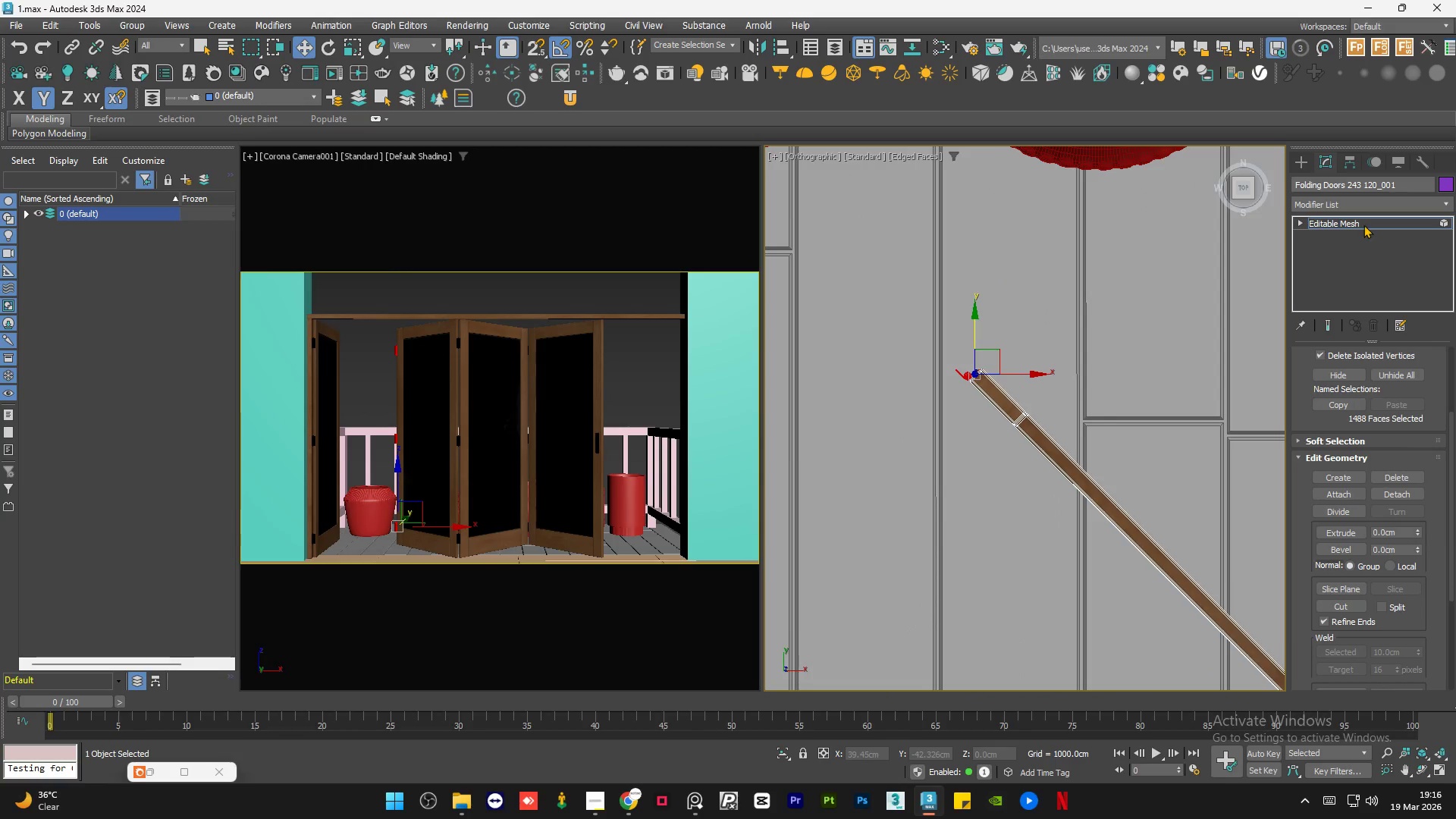 
left_click([1363, 223])
 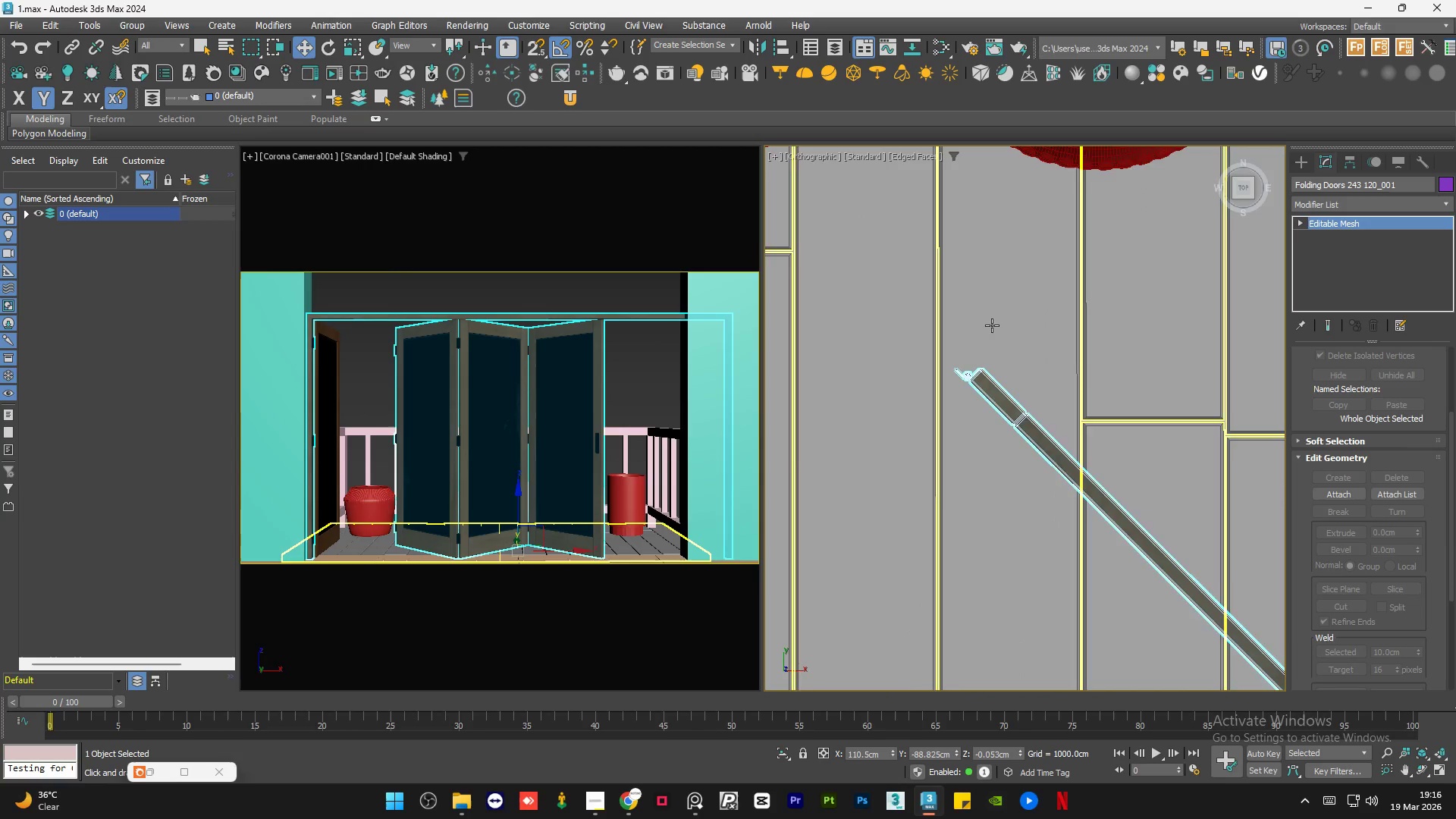 
scroll: coordinate [943, 388], scroll_direction: up, amount: 3.0
 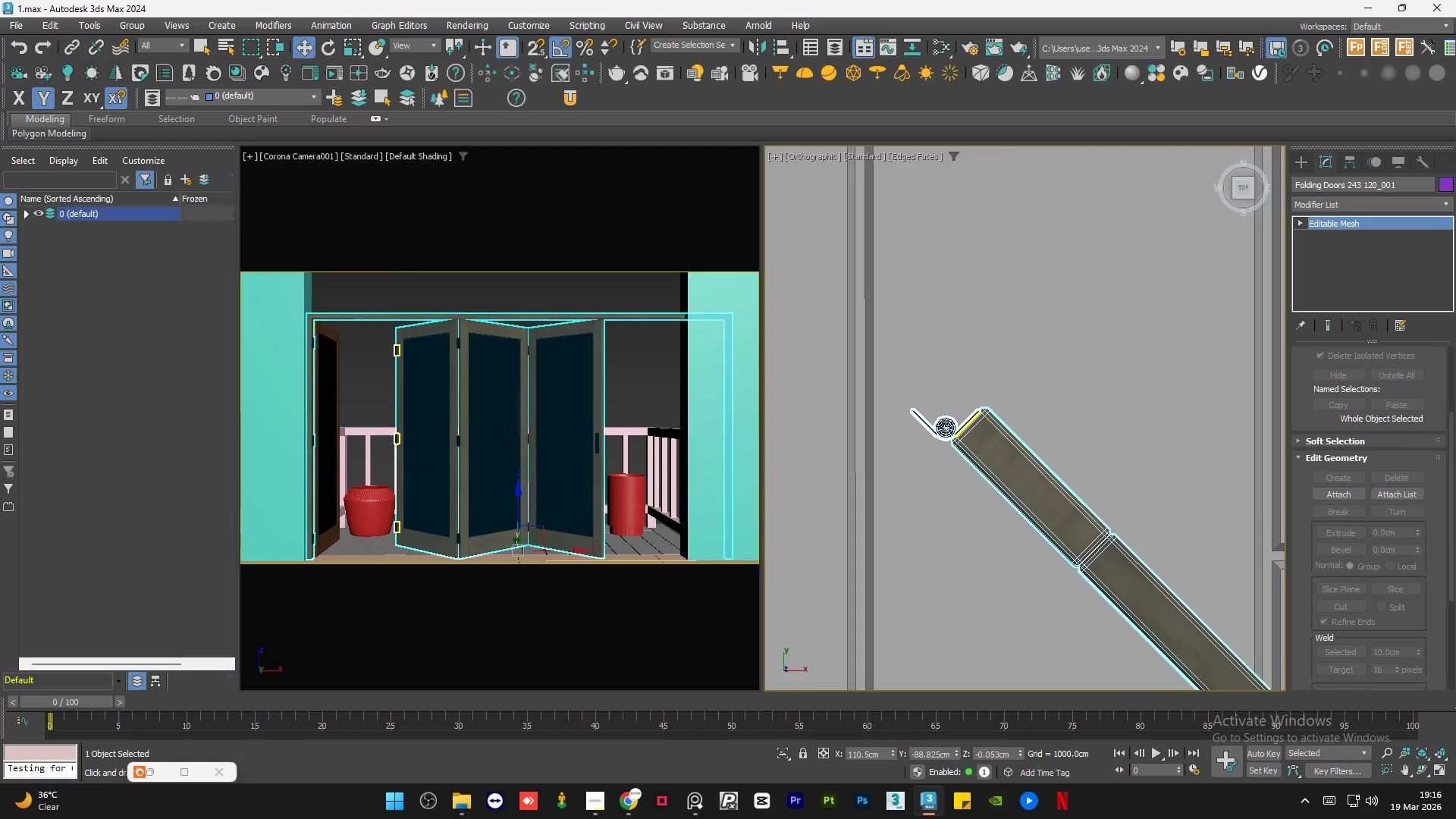 
left_click([943, 425])
 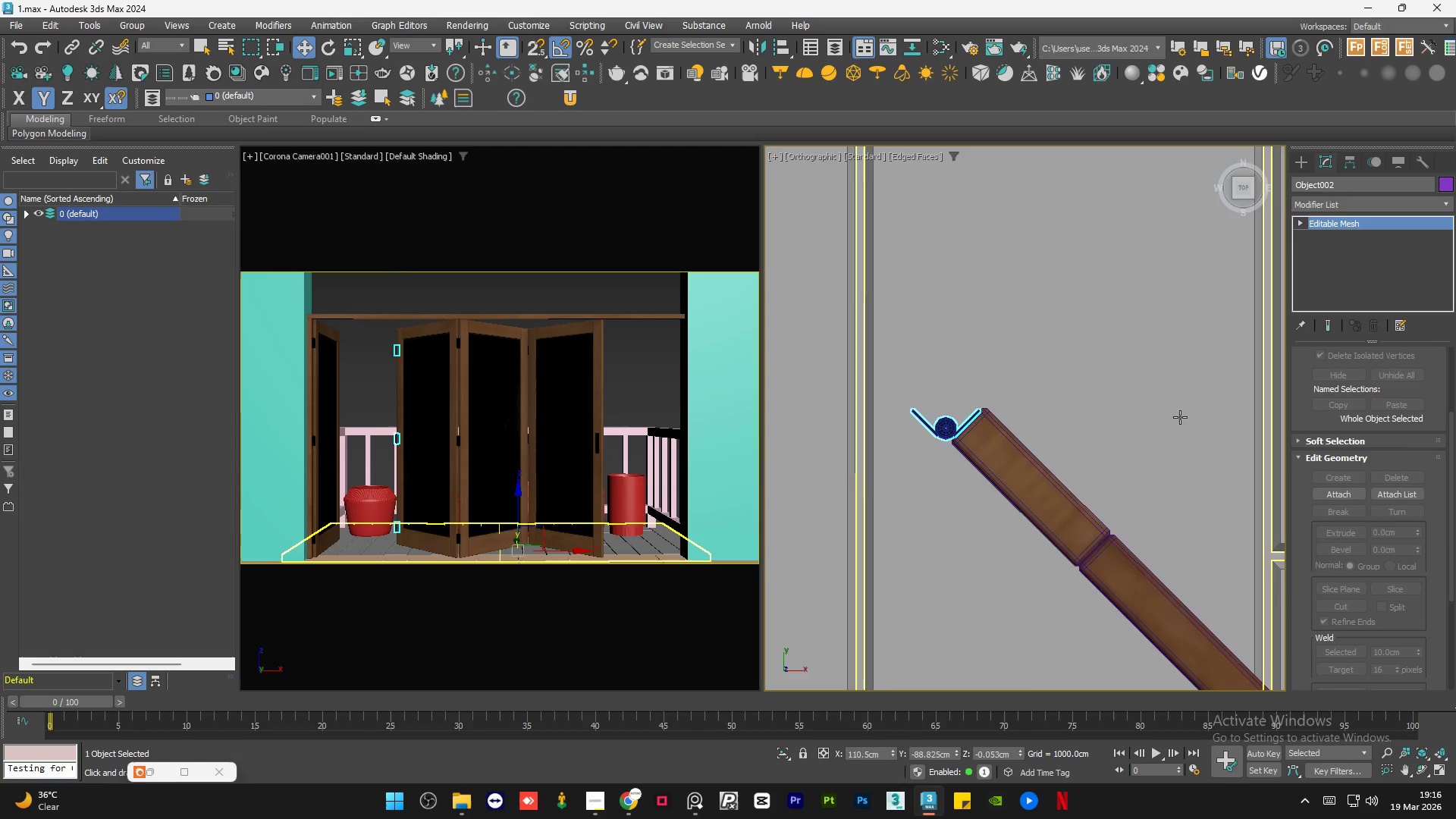 
scroll: coordinate [1187, 416], scroll_direction: down, amount: 4.0
 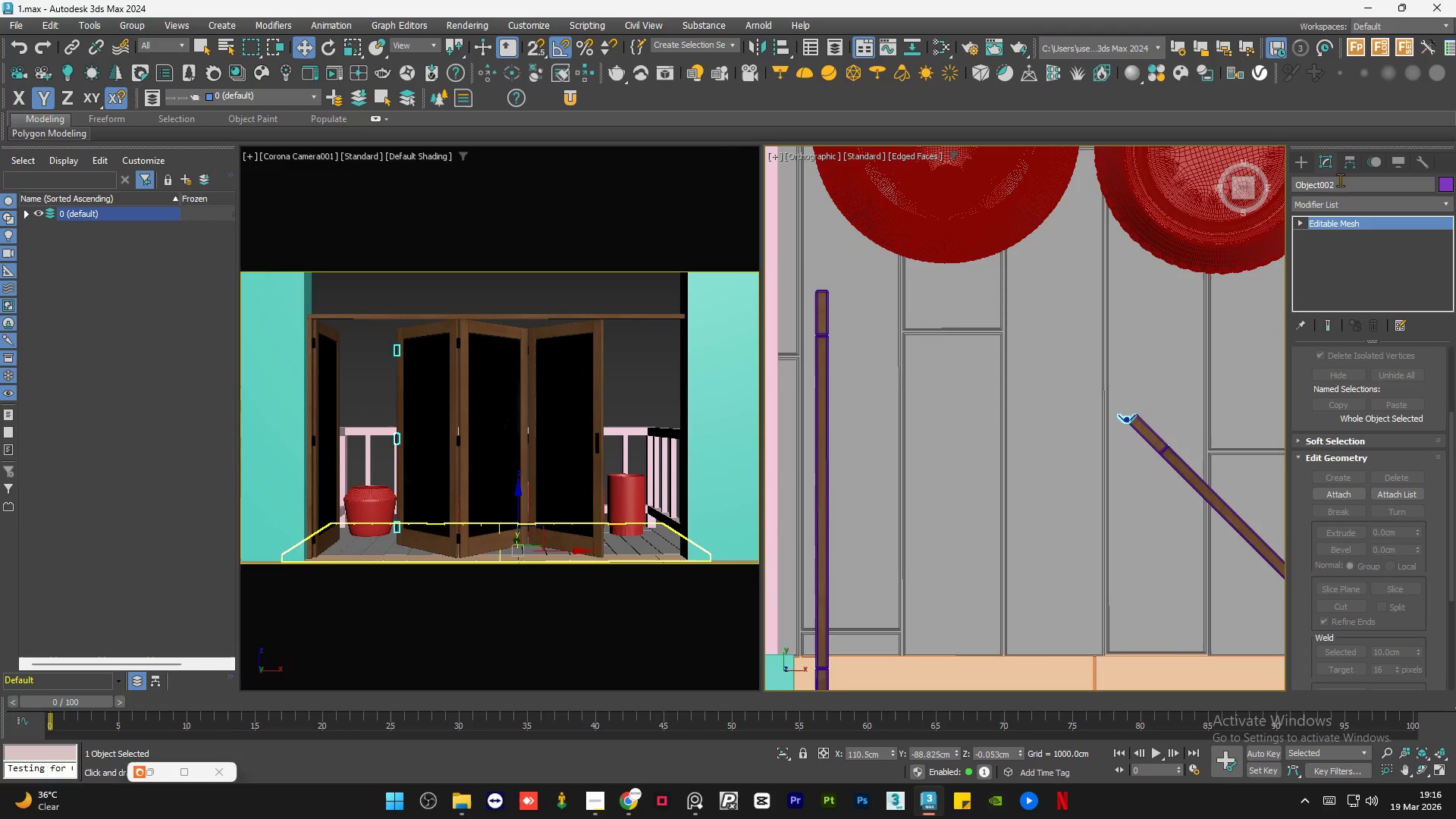 
left_click([1348, 167])
 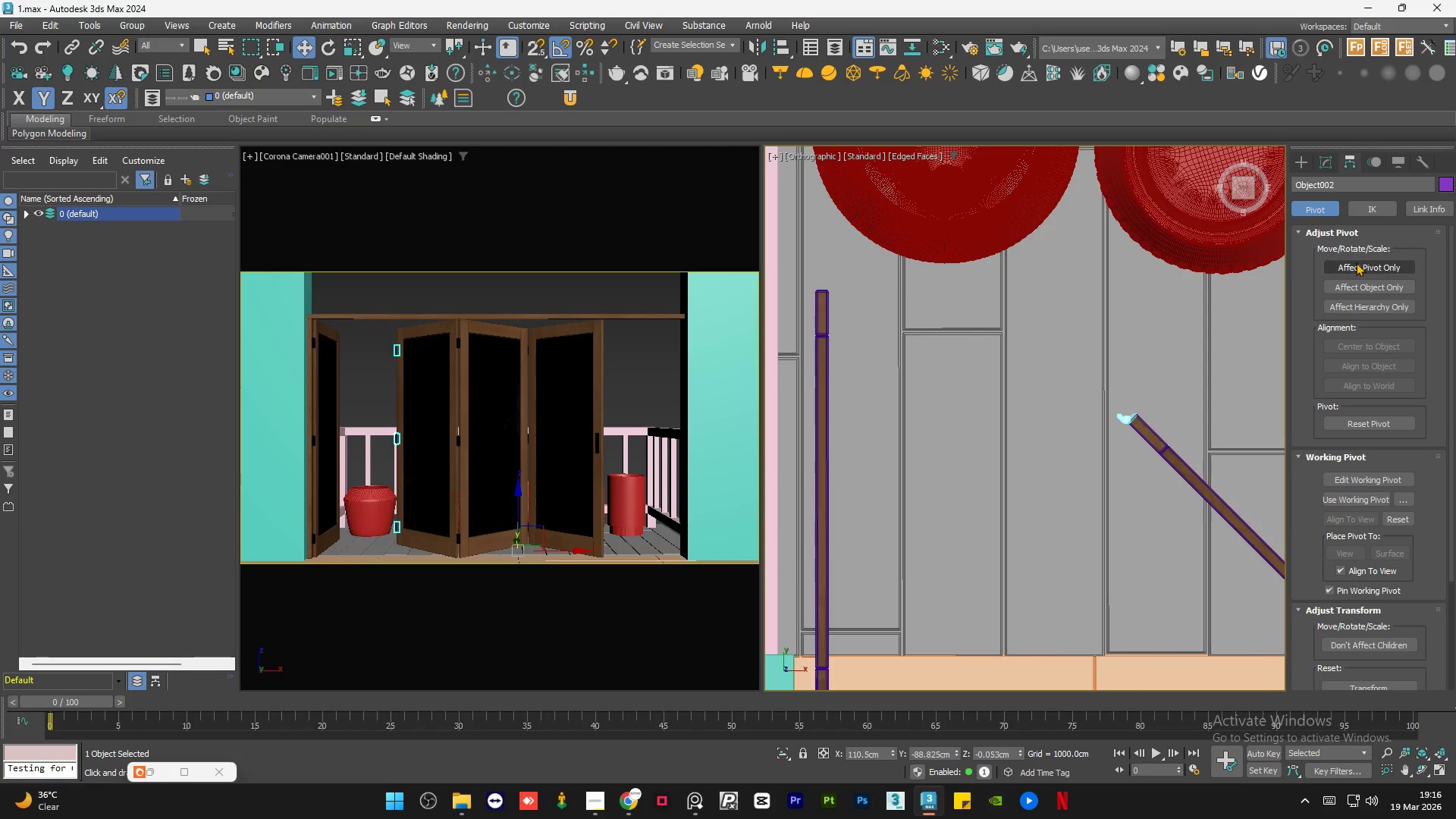 
left_click([1356, 263])
 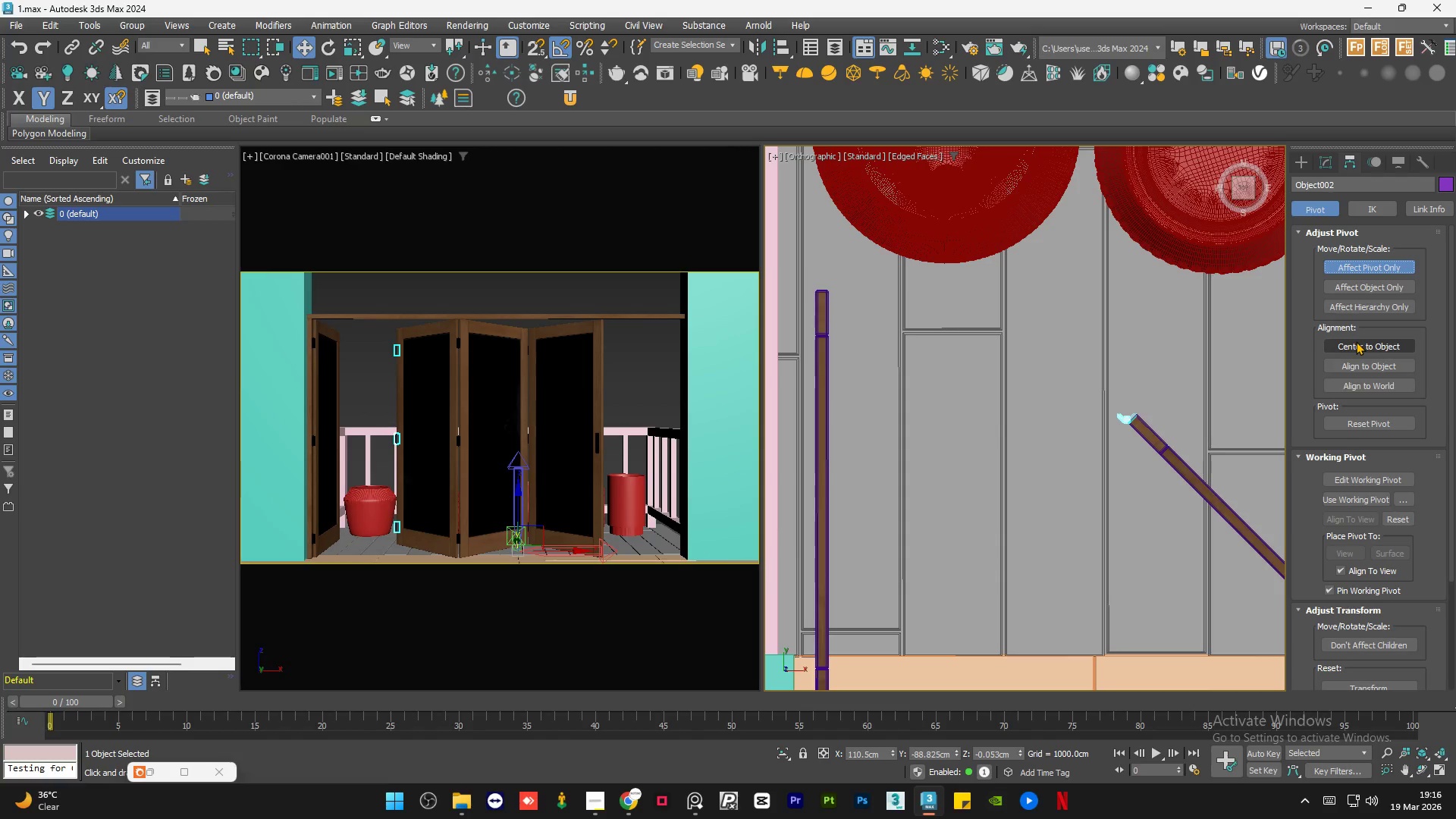 
left_click([1356, 345])
 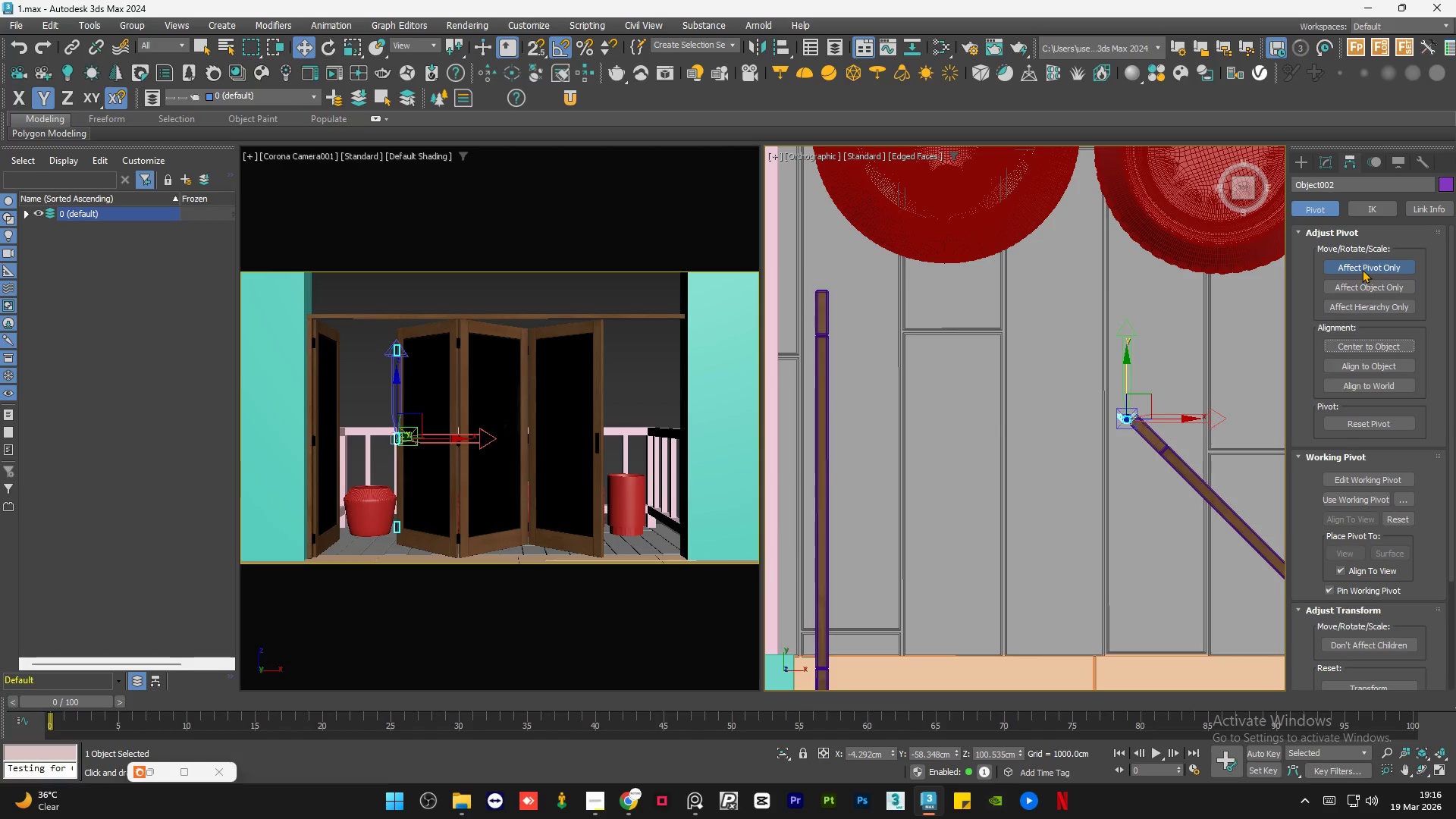 
left_click([1363, 265])
 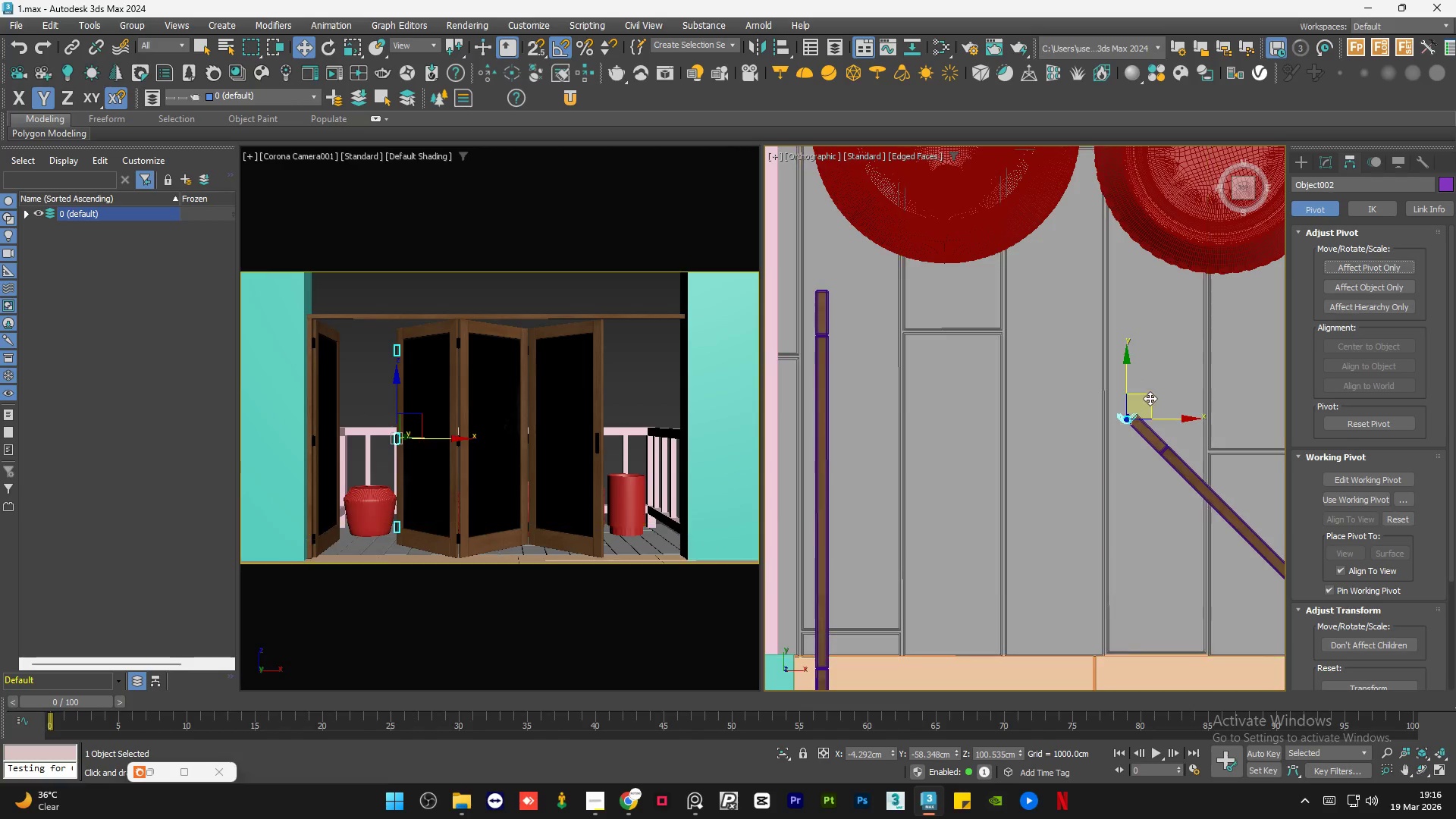 
left_click_drag(start_coordinate=[1150, 397], to_coordinate=[852, 264])
 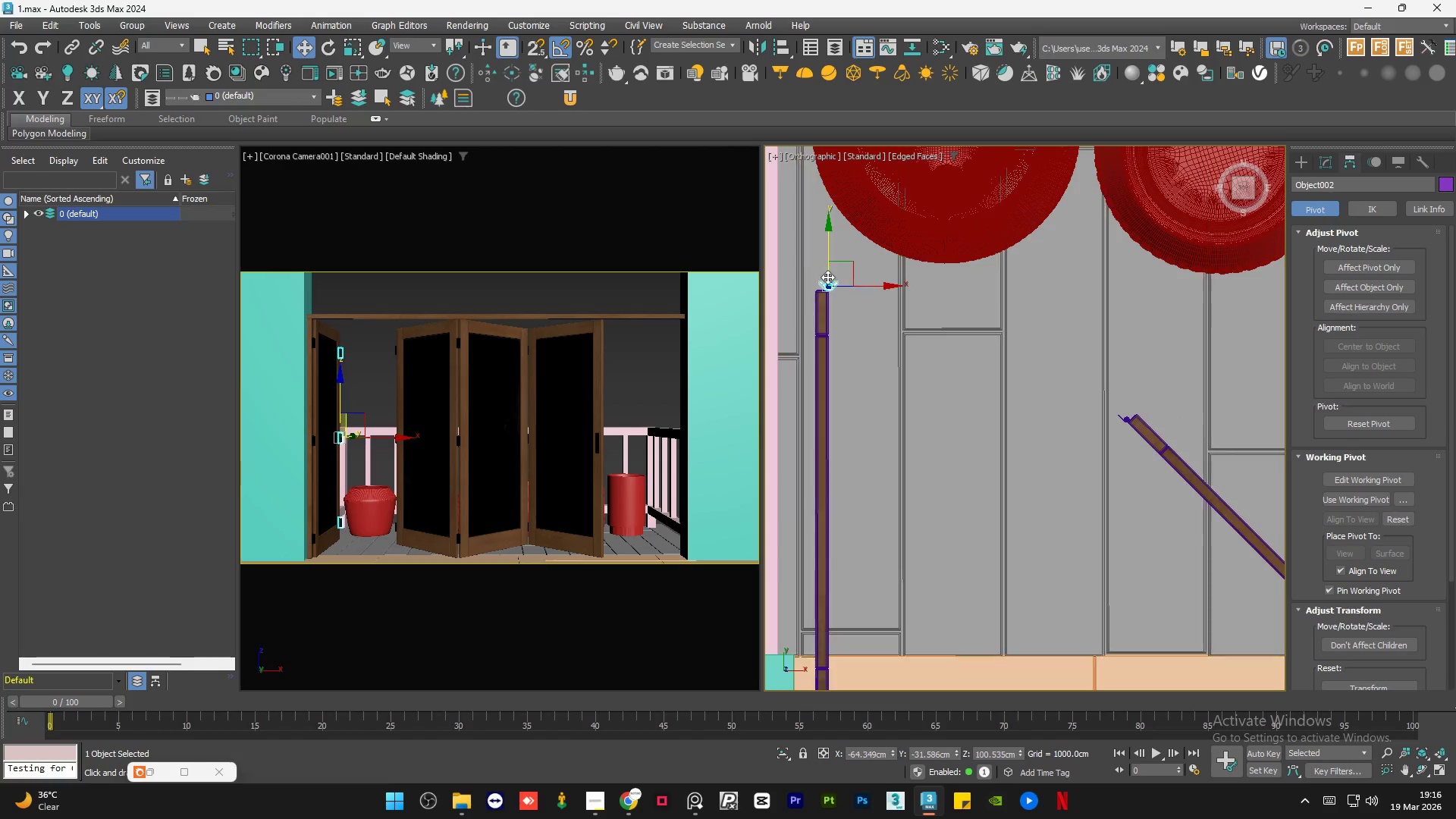 
scroll: coordinate [940, 346], scroll_direction: up, amount: 10.0
 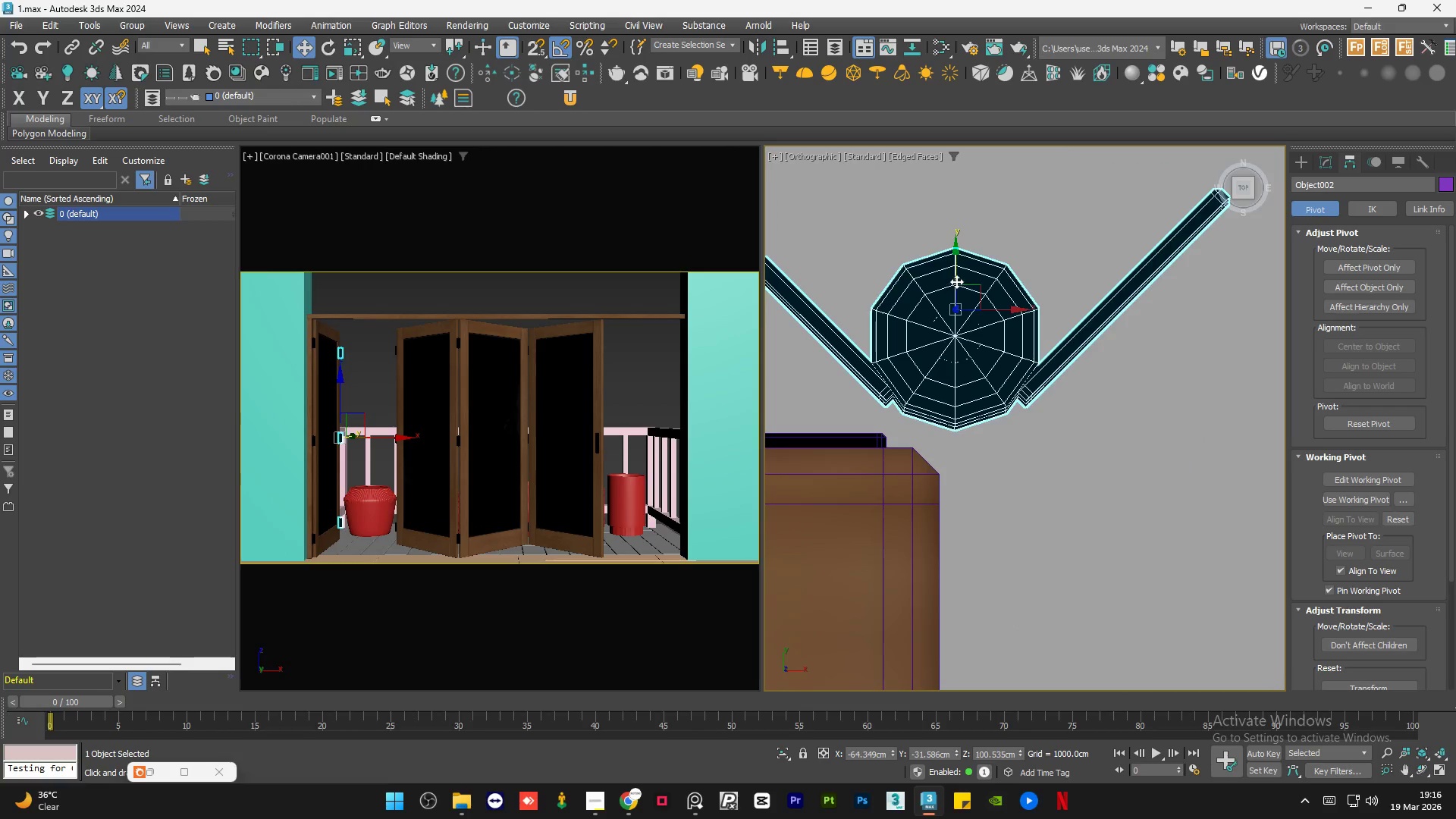 
left_click_drag(start_coordinate=[956, 281], to_coordinate=[956, 295])
 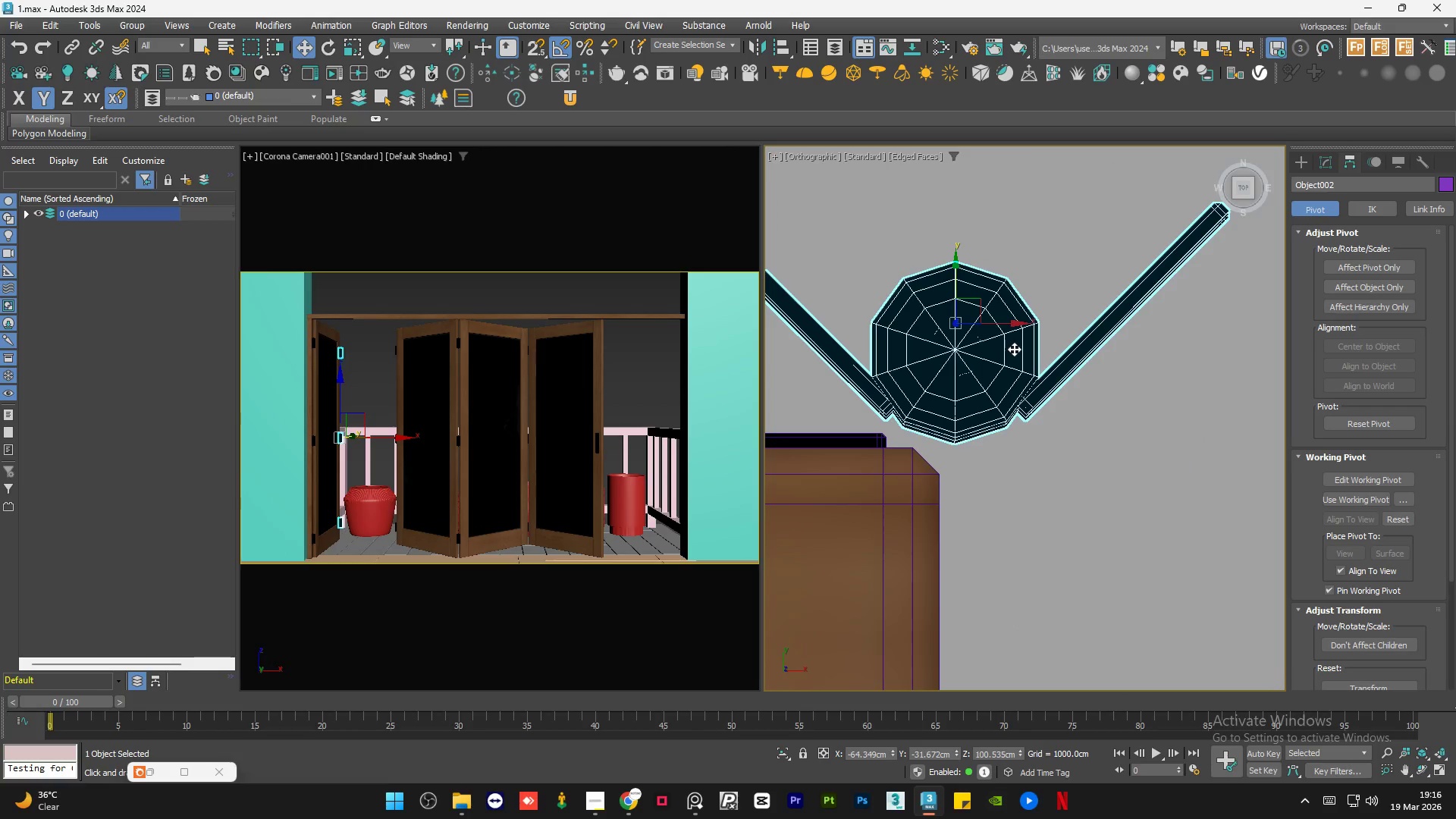 
scroll: coordinate [1014, 349], scroll_direction: down, amount: 1.0
 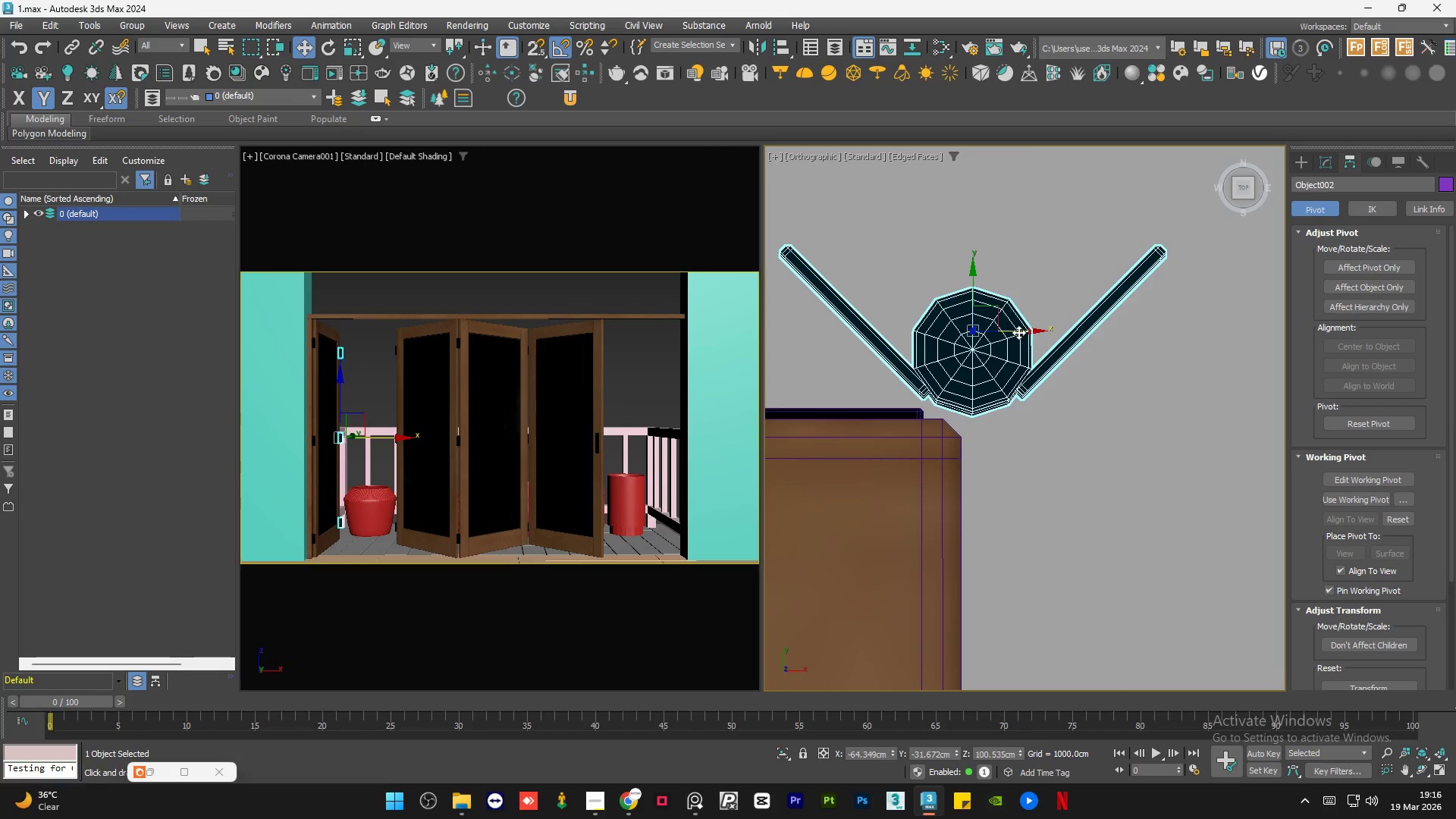 
key(E)
 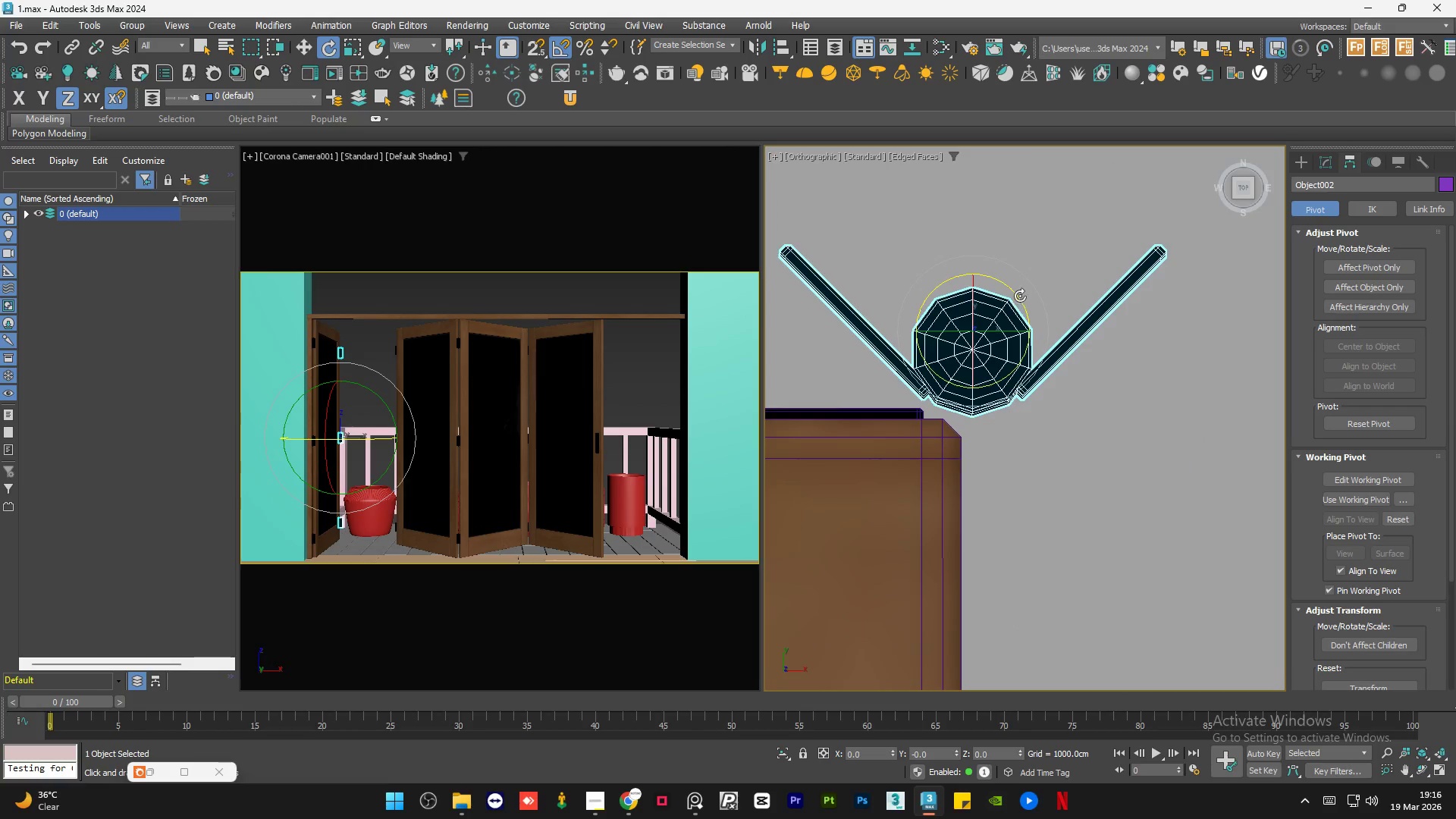 
left_click_drag(start_coordinate=[1021, 294], to_coordinate=[990, 274])
 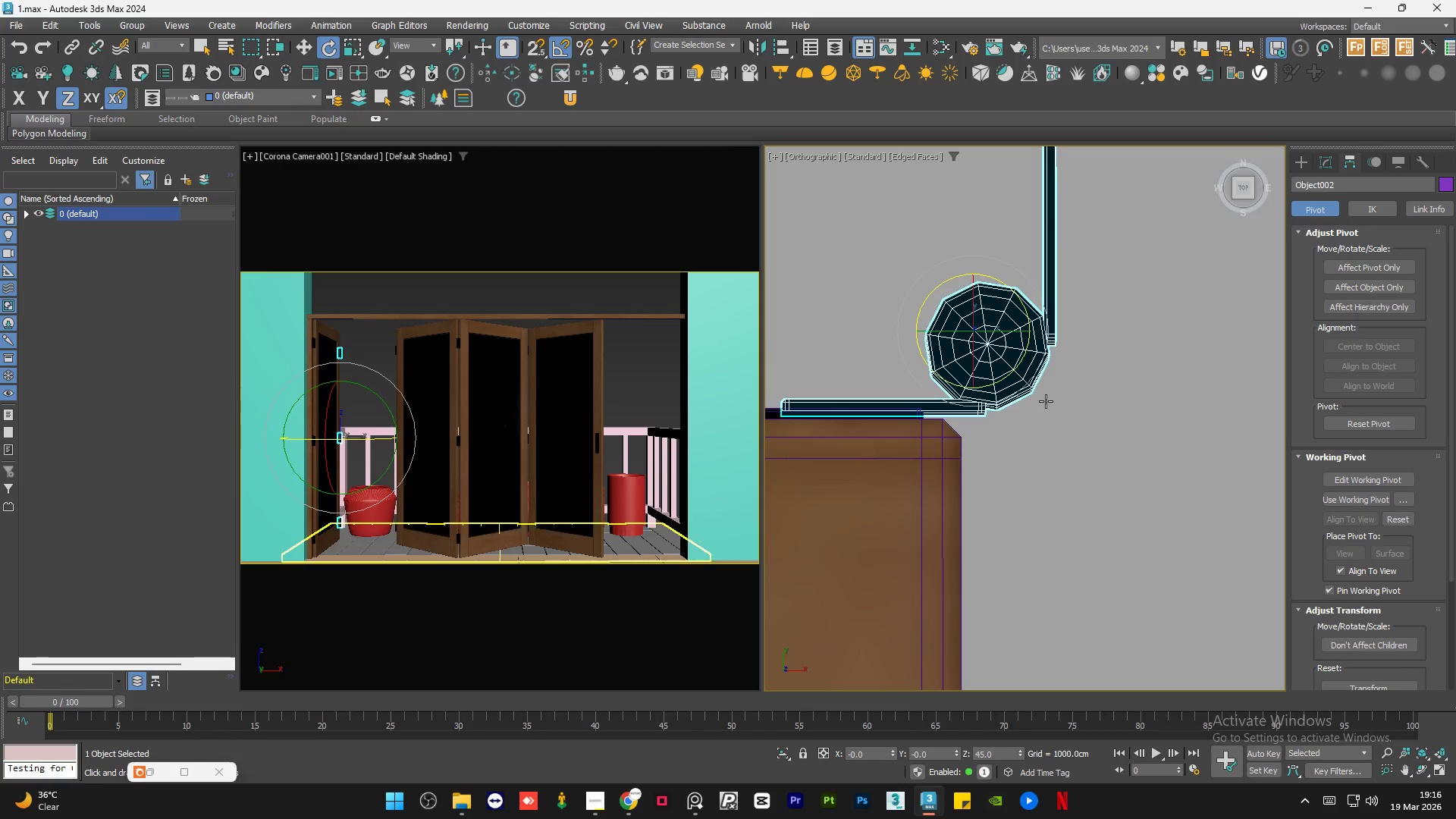 
scroll: coordinate [1046, 401], scroll_direction: down, amount: 1.0
 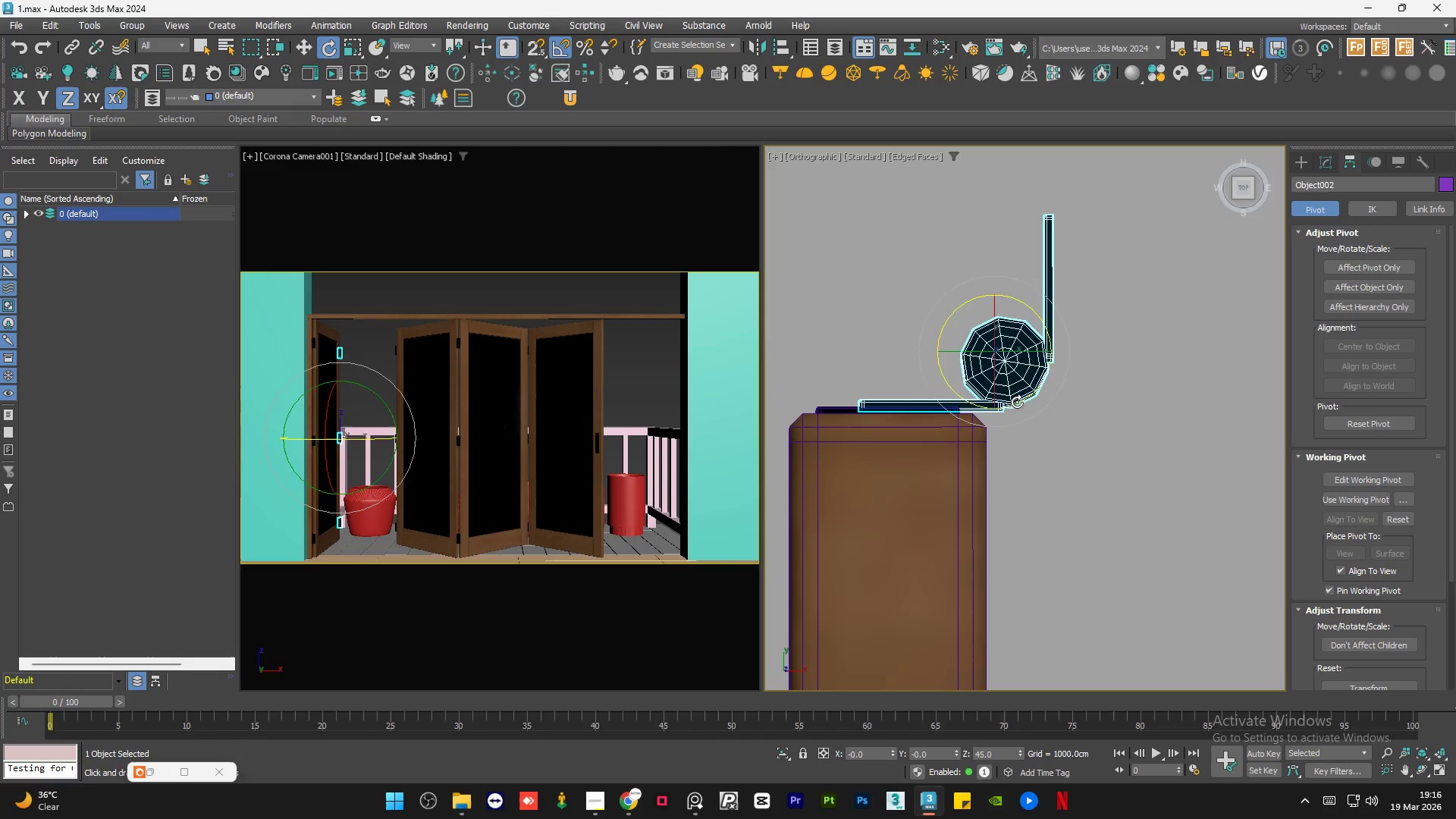 
key(W)
 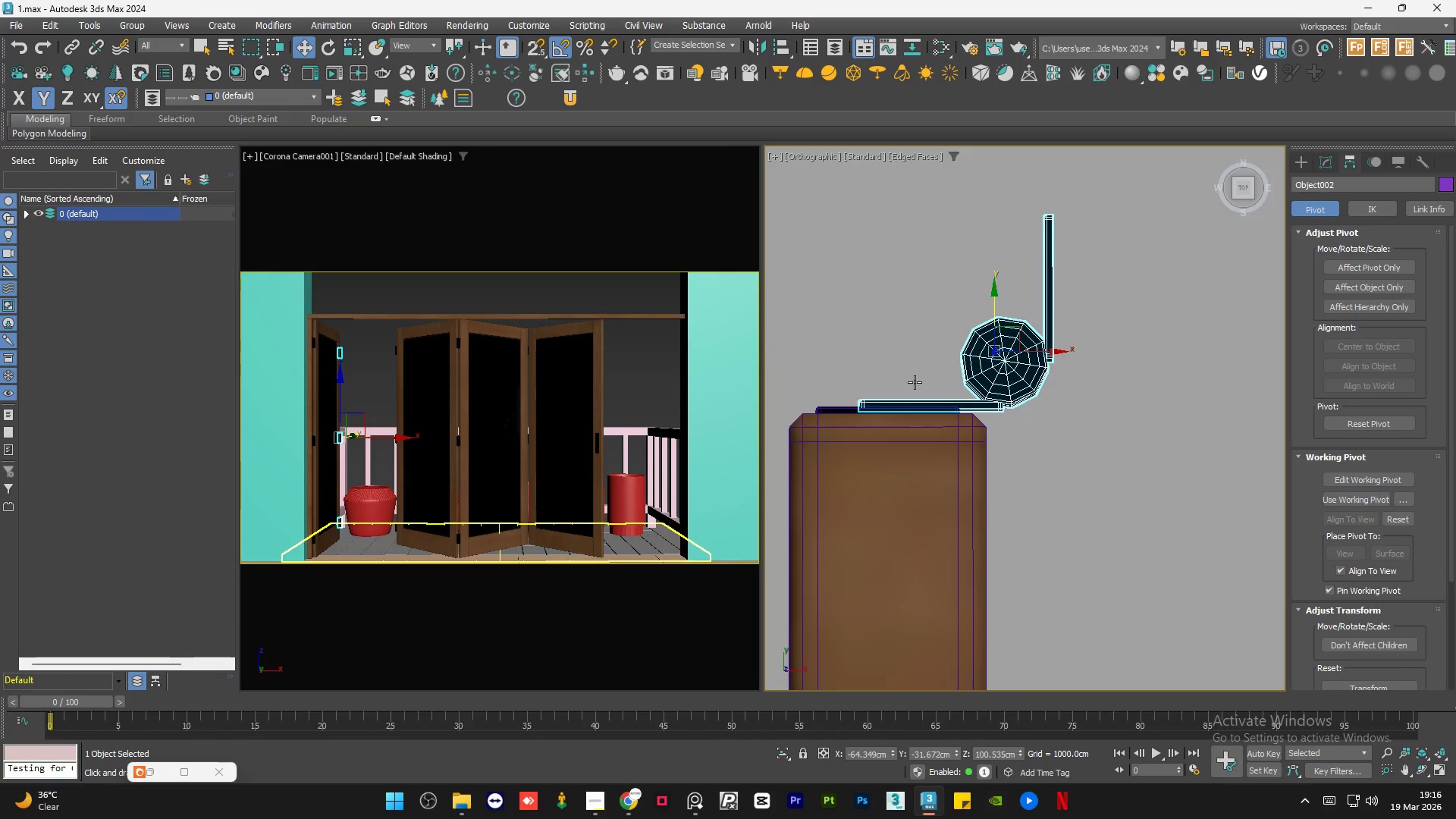 
scroll: coordinate [915, 382], scroll_direction: up, amount: 2.0
 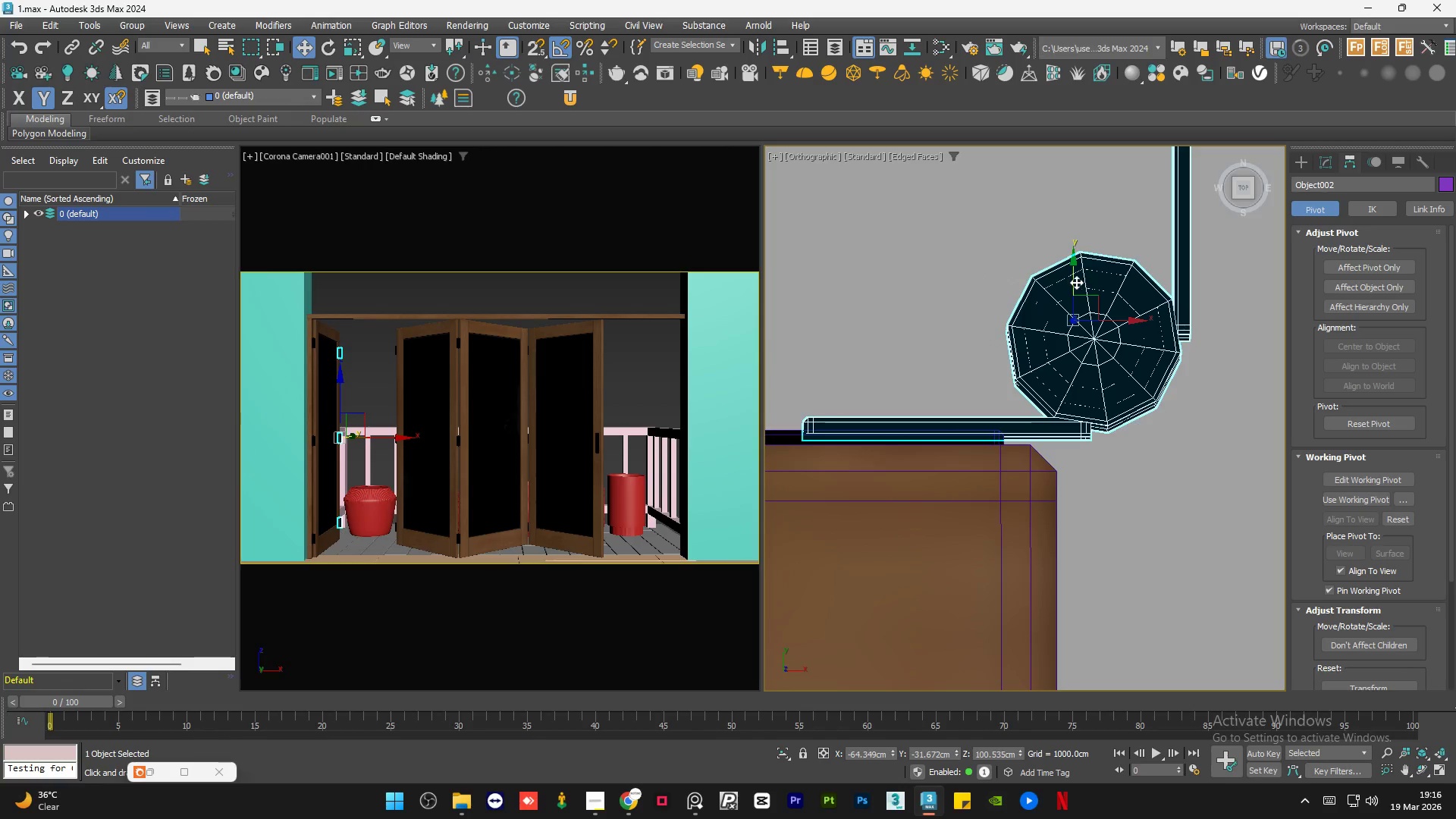 
left_click_drag(start_coordinate=[1073, 282], to_coordinate=[1081, 268])
 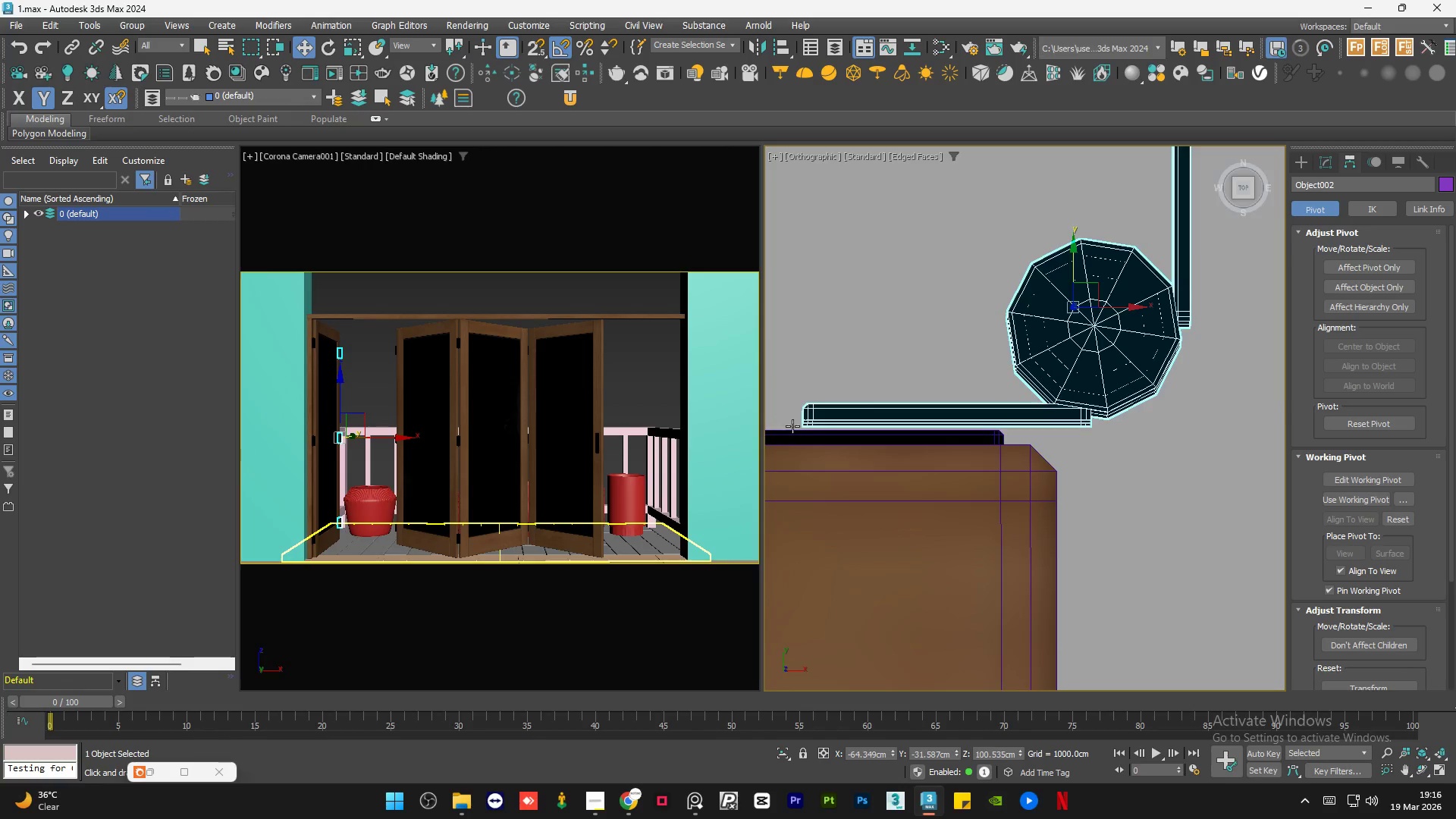 
scroll: coordinate [802, 430], scroll_direction: up, amount: 6.0
 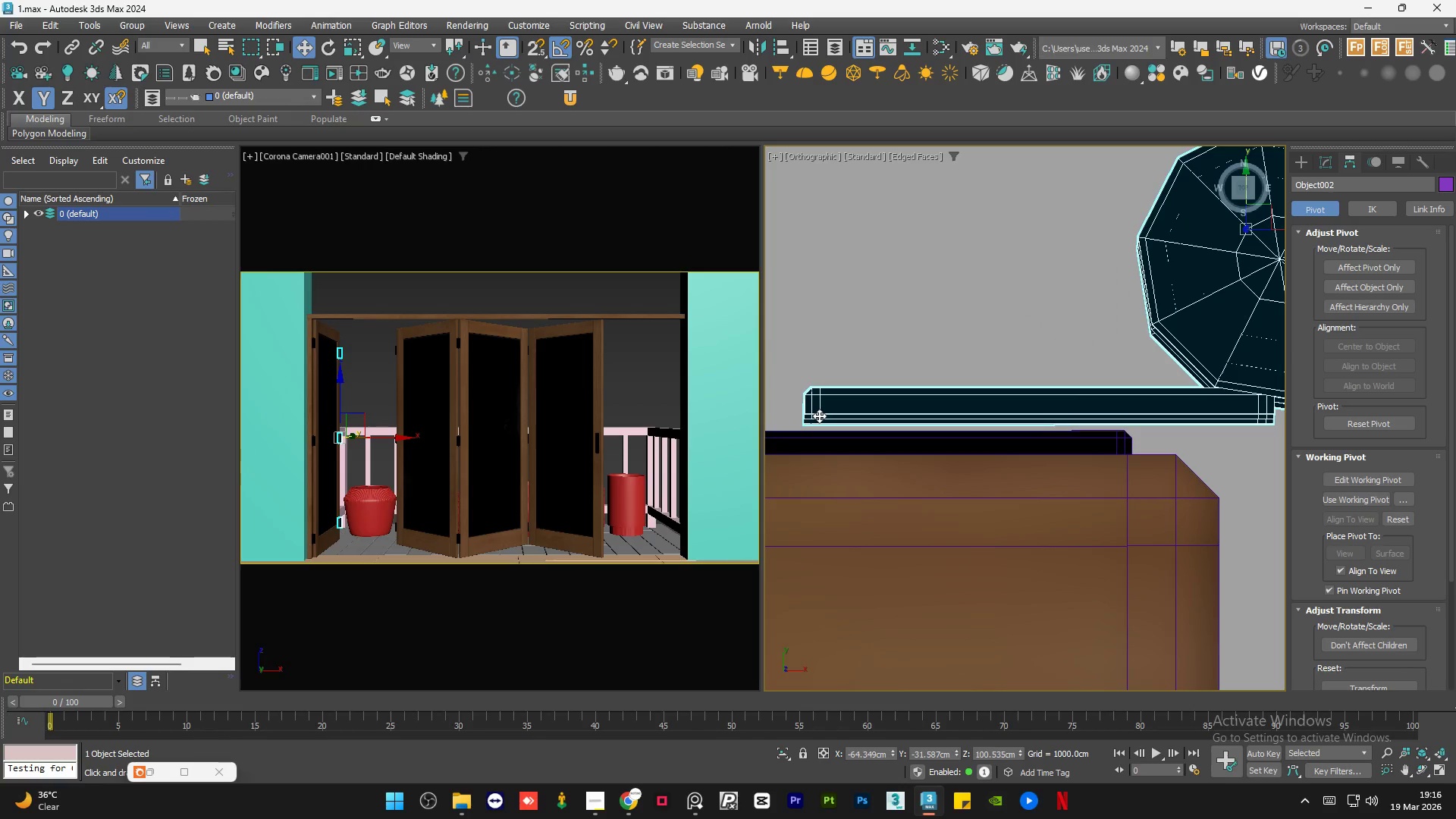 
left_click_drag(start_coordinate=[819, 416], to_coordinate=[836, 422])
 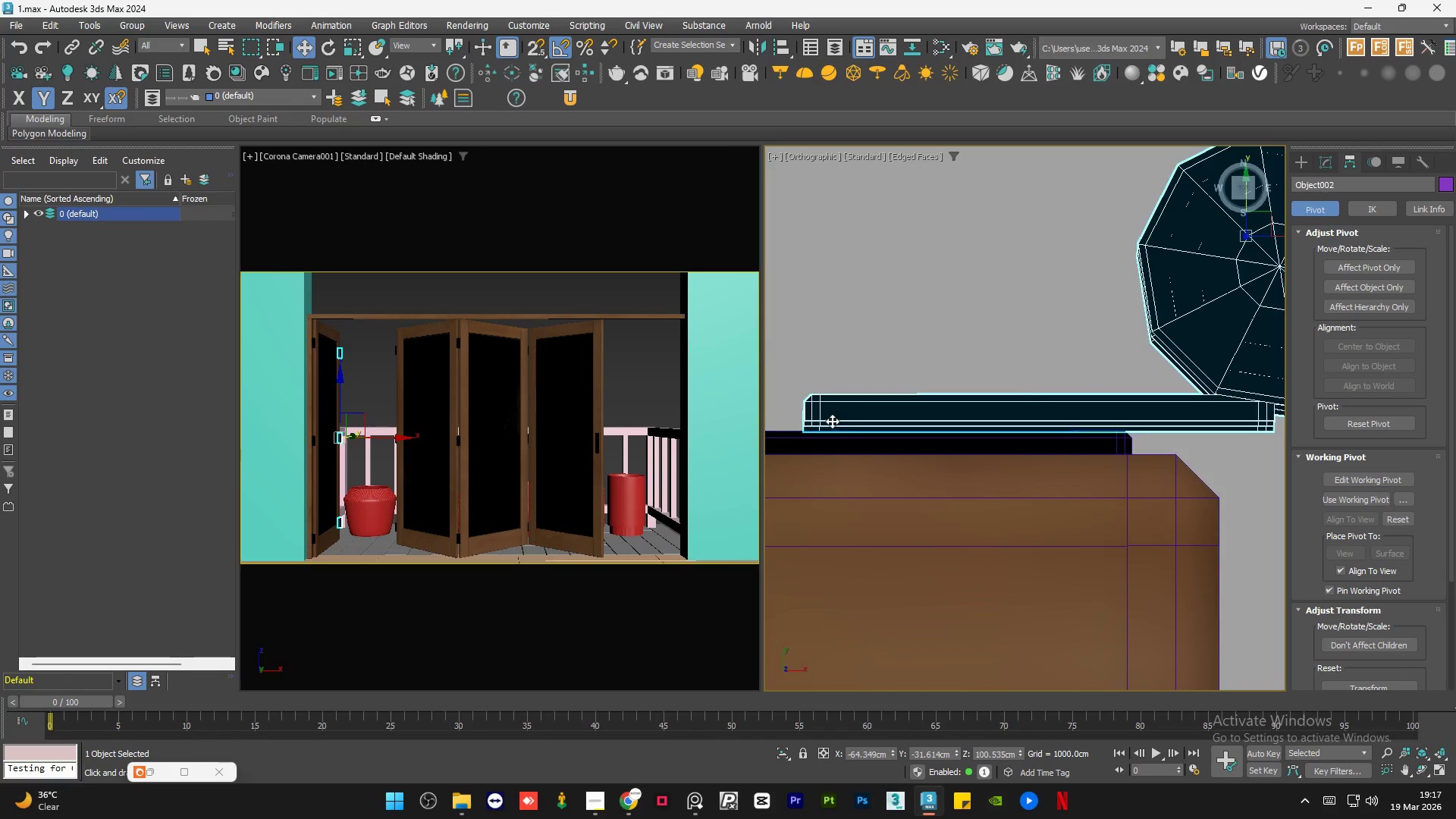 
scroll: coordinate [831, 421], scroll_direction: down, amount: 4.0
 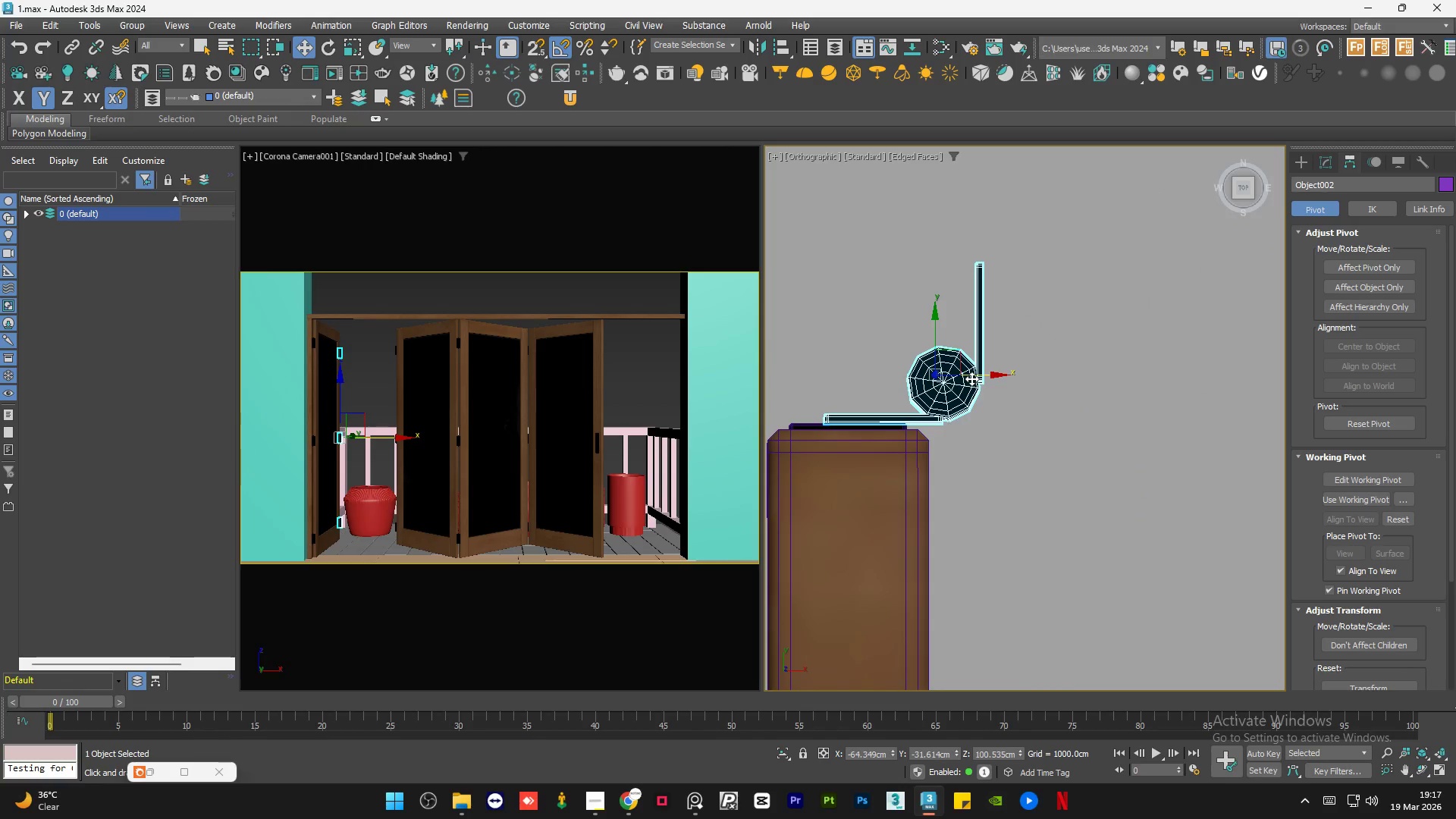 
left_click_drag(start_coordinate=[976, 375], to_coordinate=[994, 377])
 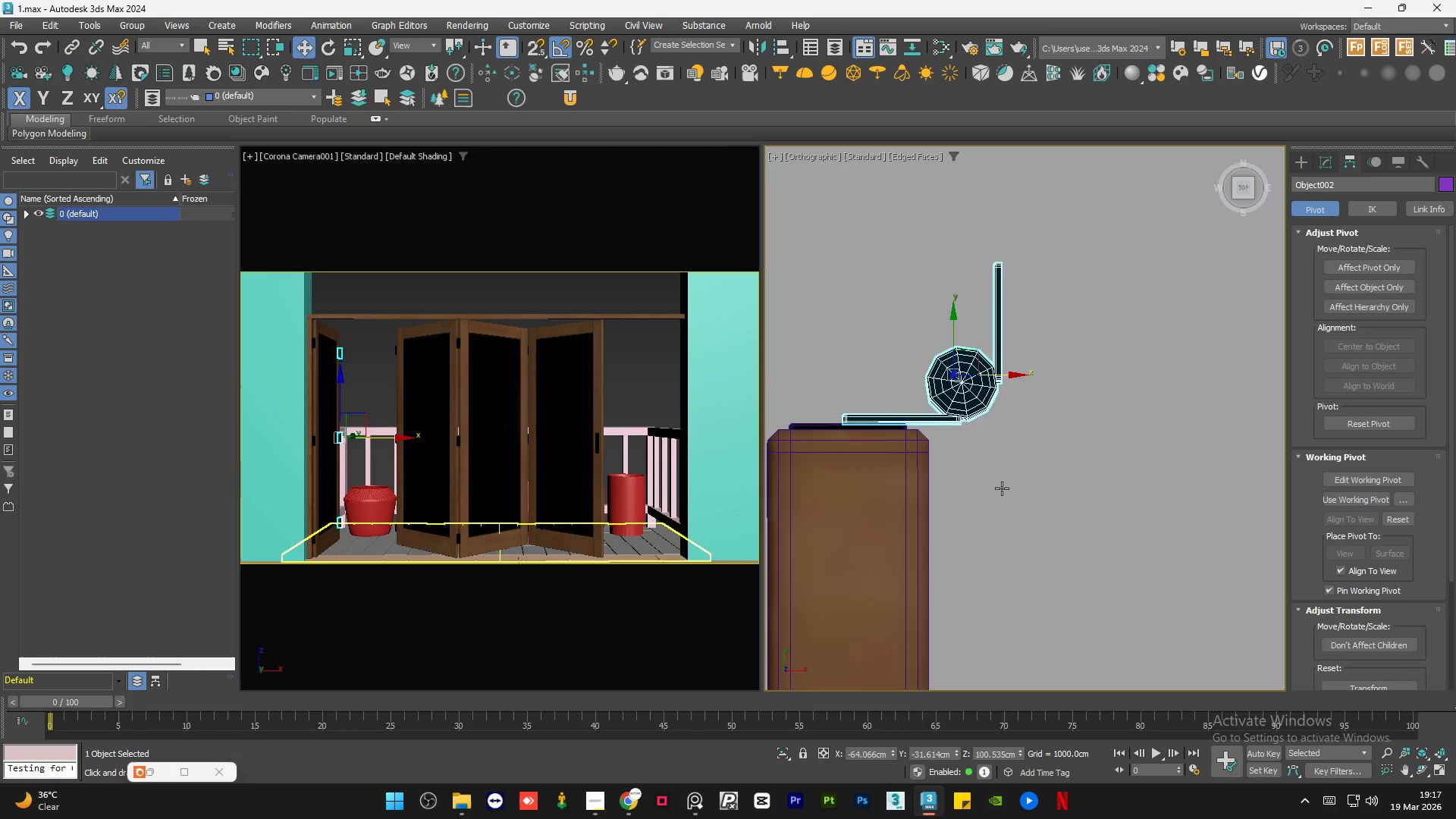 
left_click([1002, 488])
 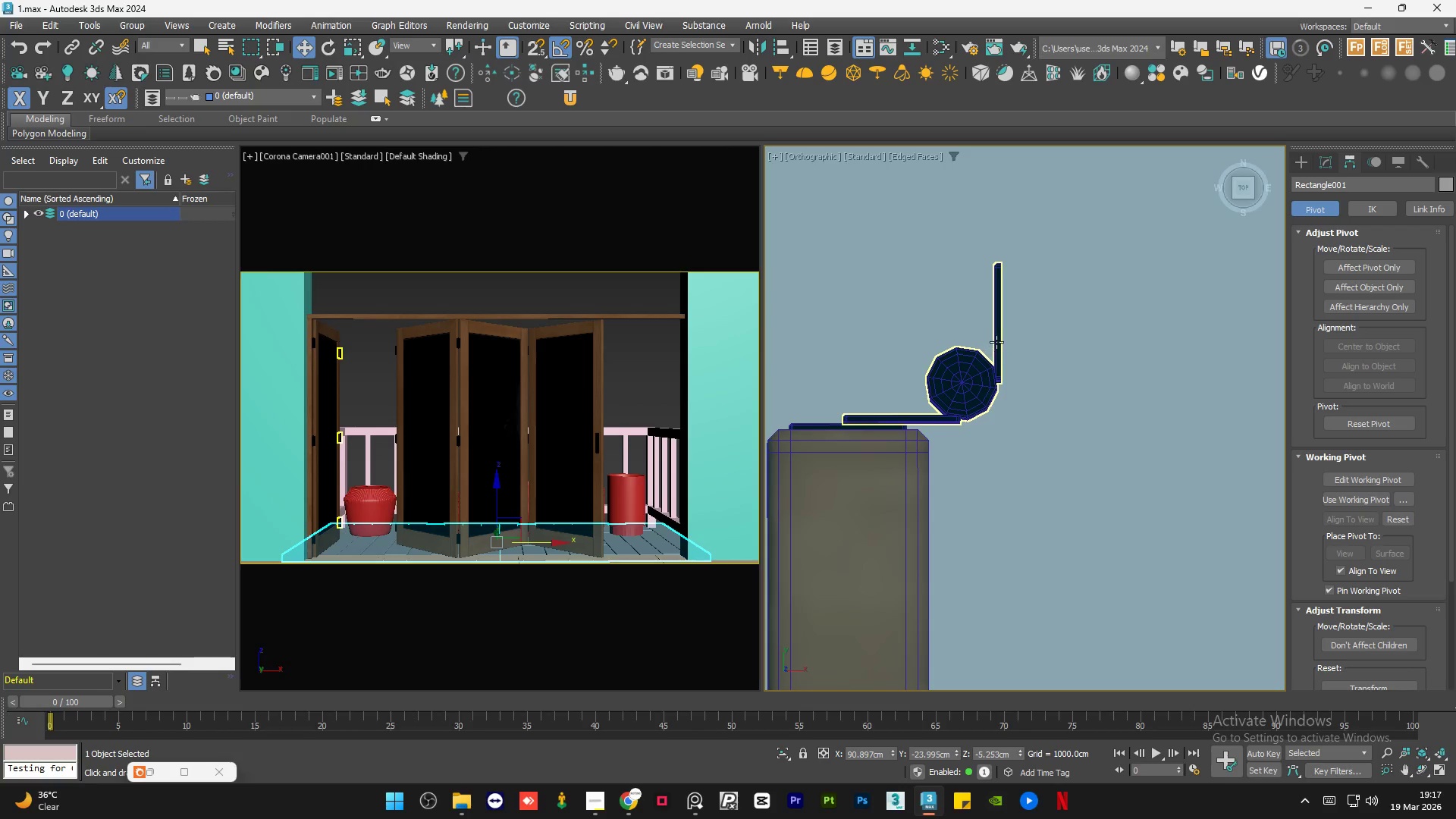 
left_click([996, 342])
 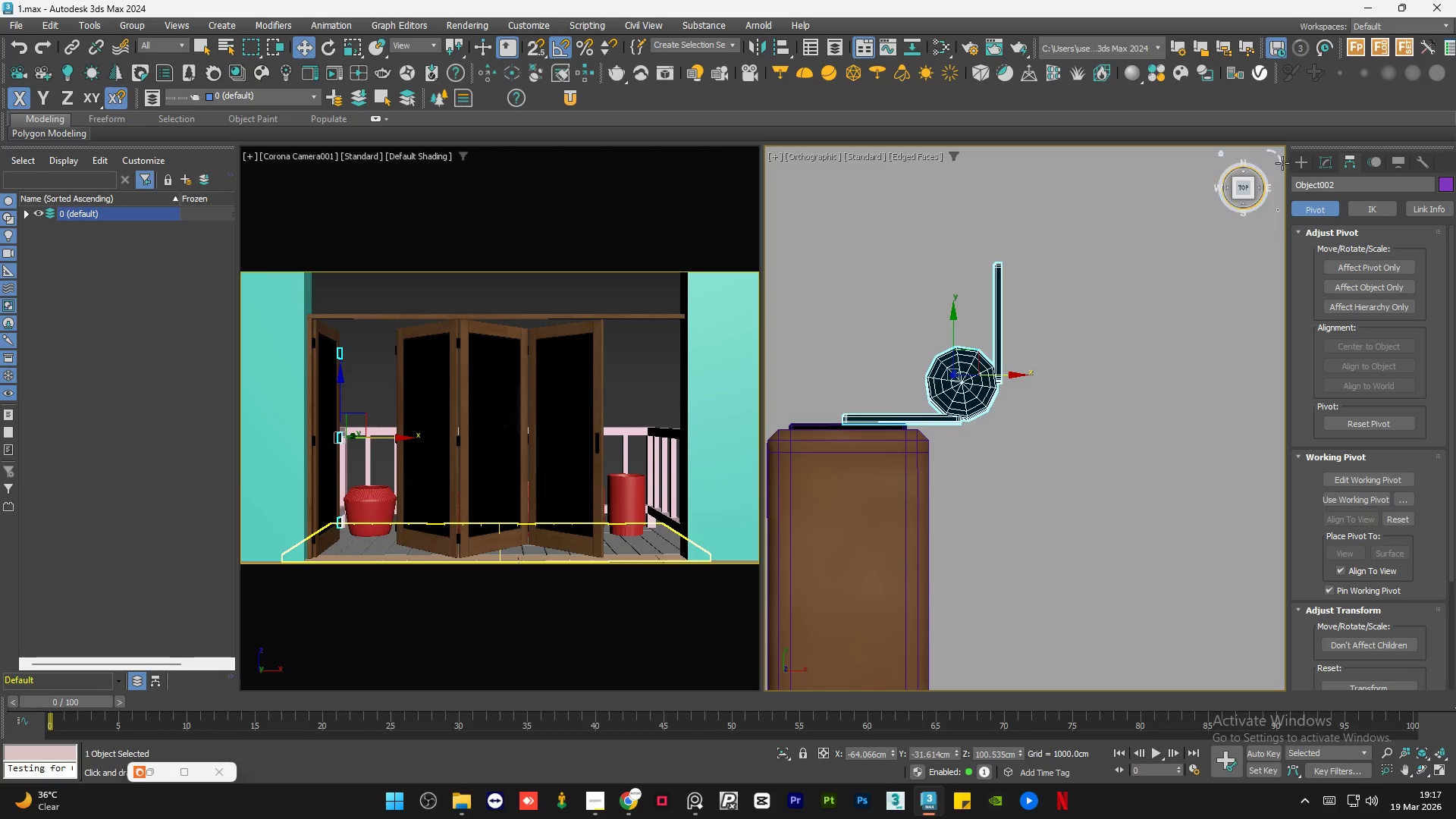 
left_click([1327, 164])
 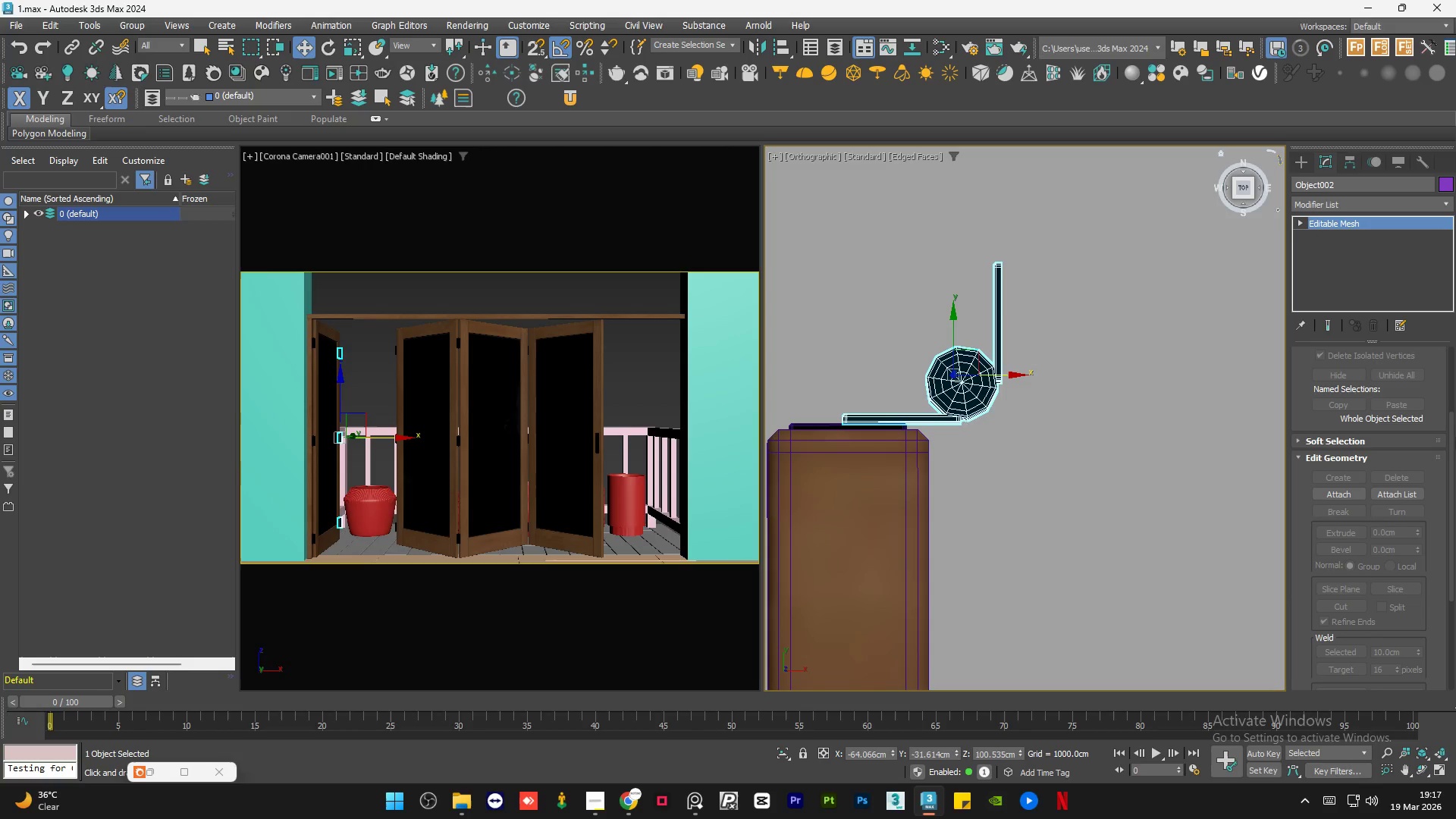 
left_click_drag(start_coordinate=[1451, 441], to_coordinate=[1455, 334])
 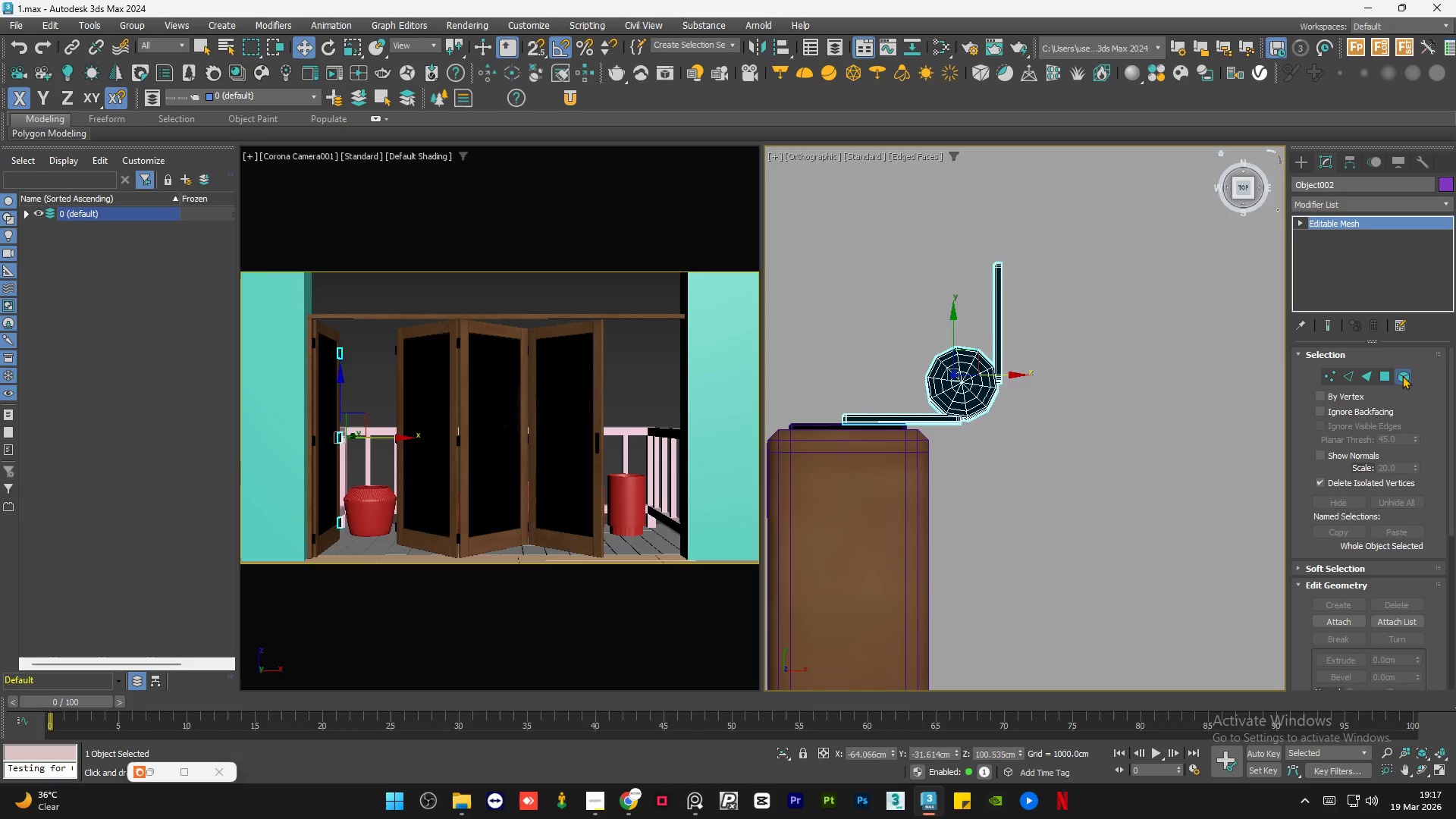 
double_click([1097, 316])
 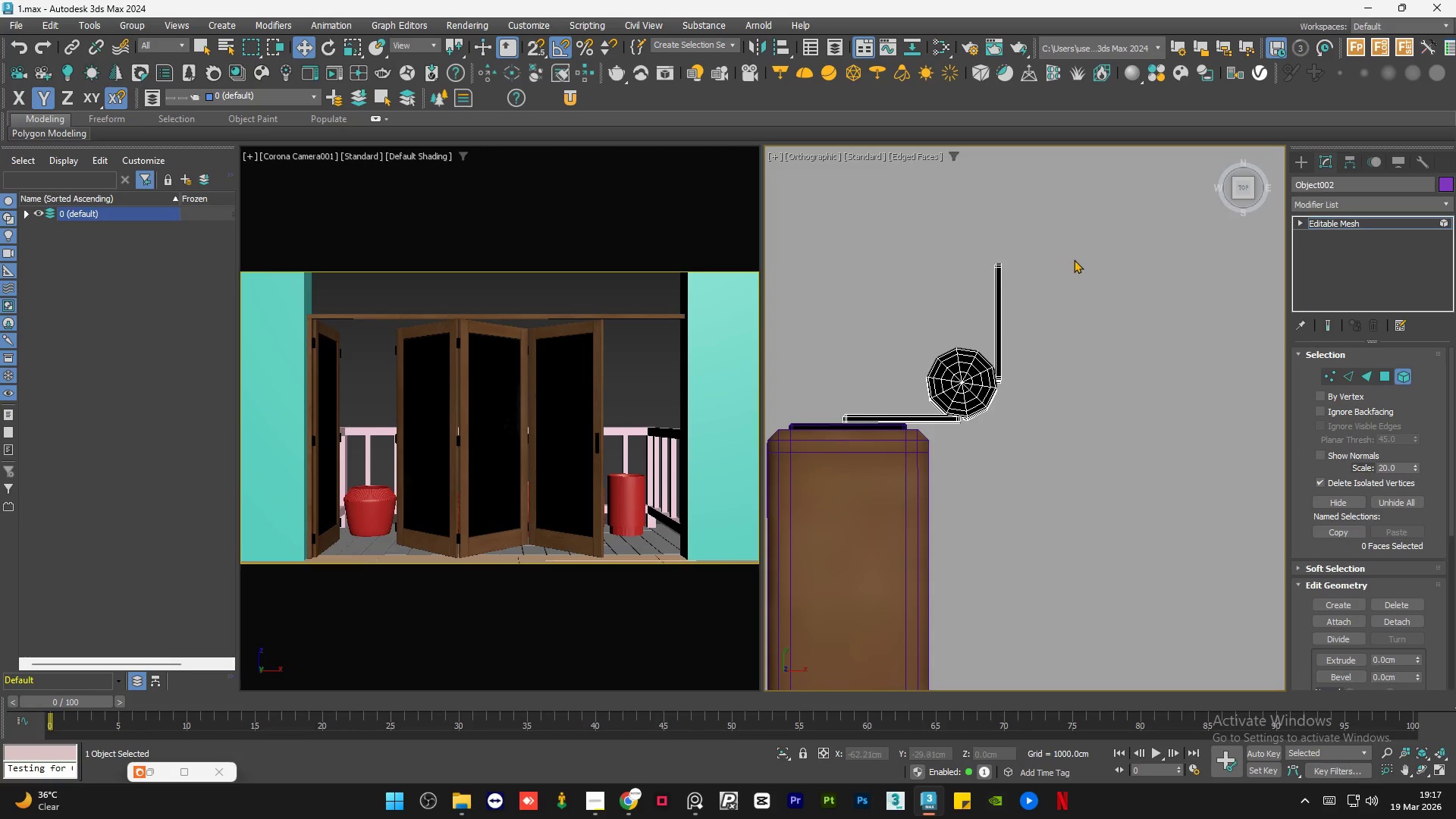 
left_click_drag(start_coordinate=[1074, 259], to_coordinate=[919, 290])
 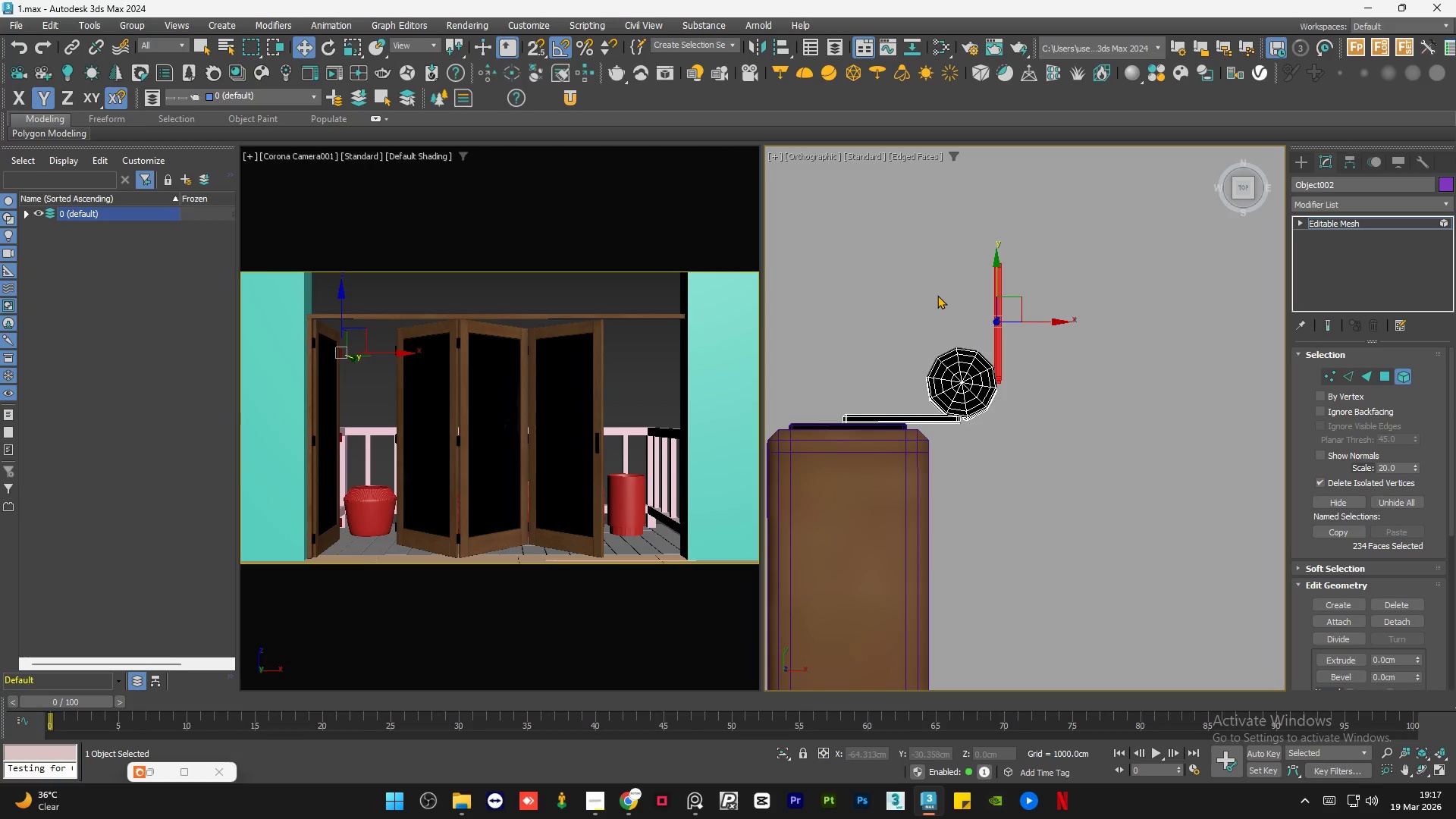 
key(E)
 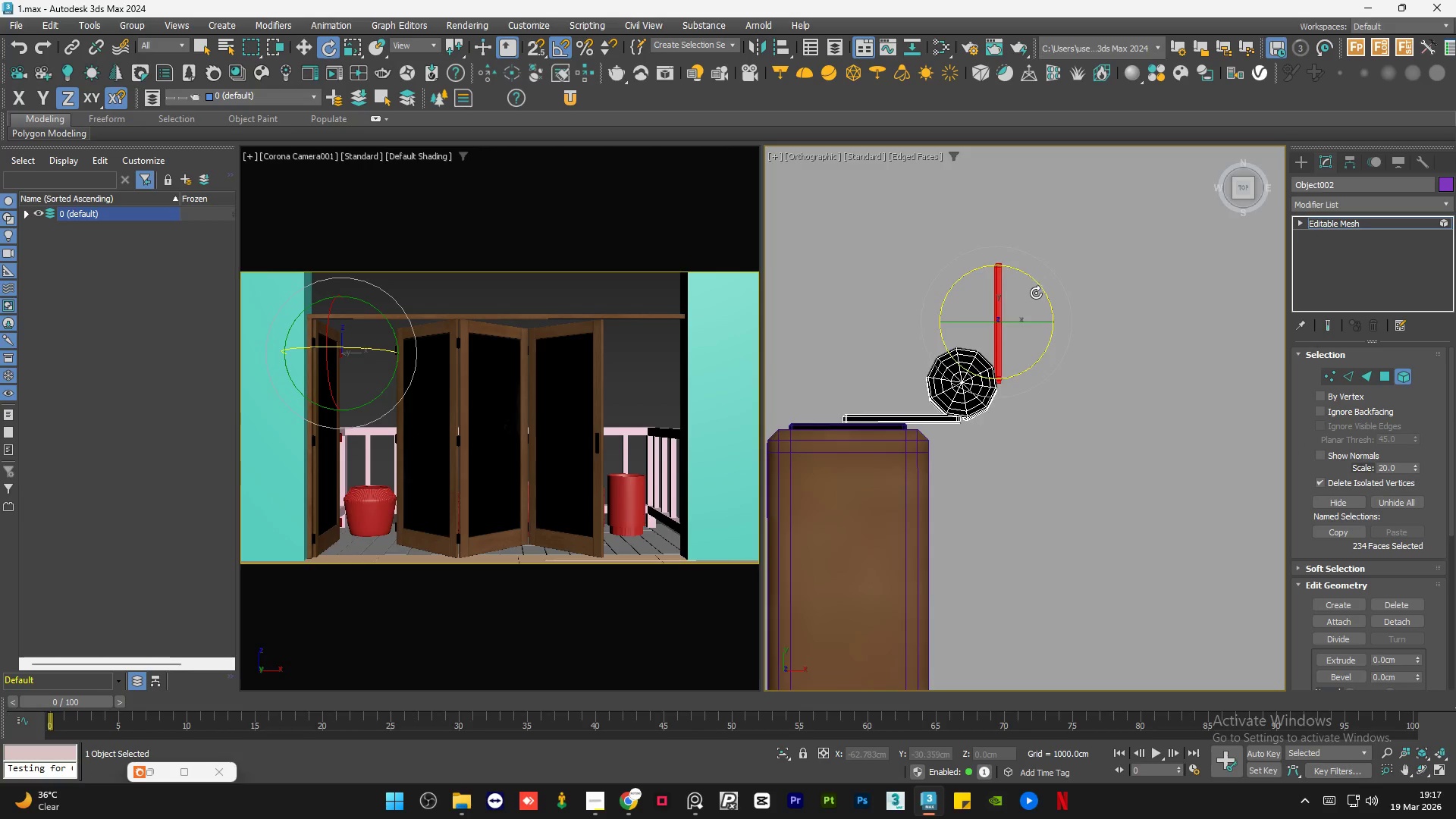 
scroll: coordinate [1034, 291], scroll_direction: up, amount: 1.0
 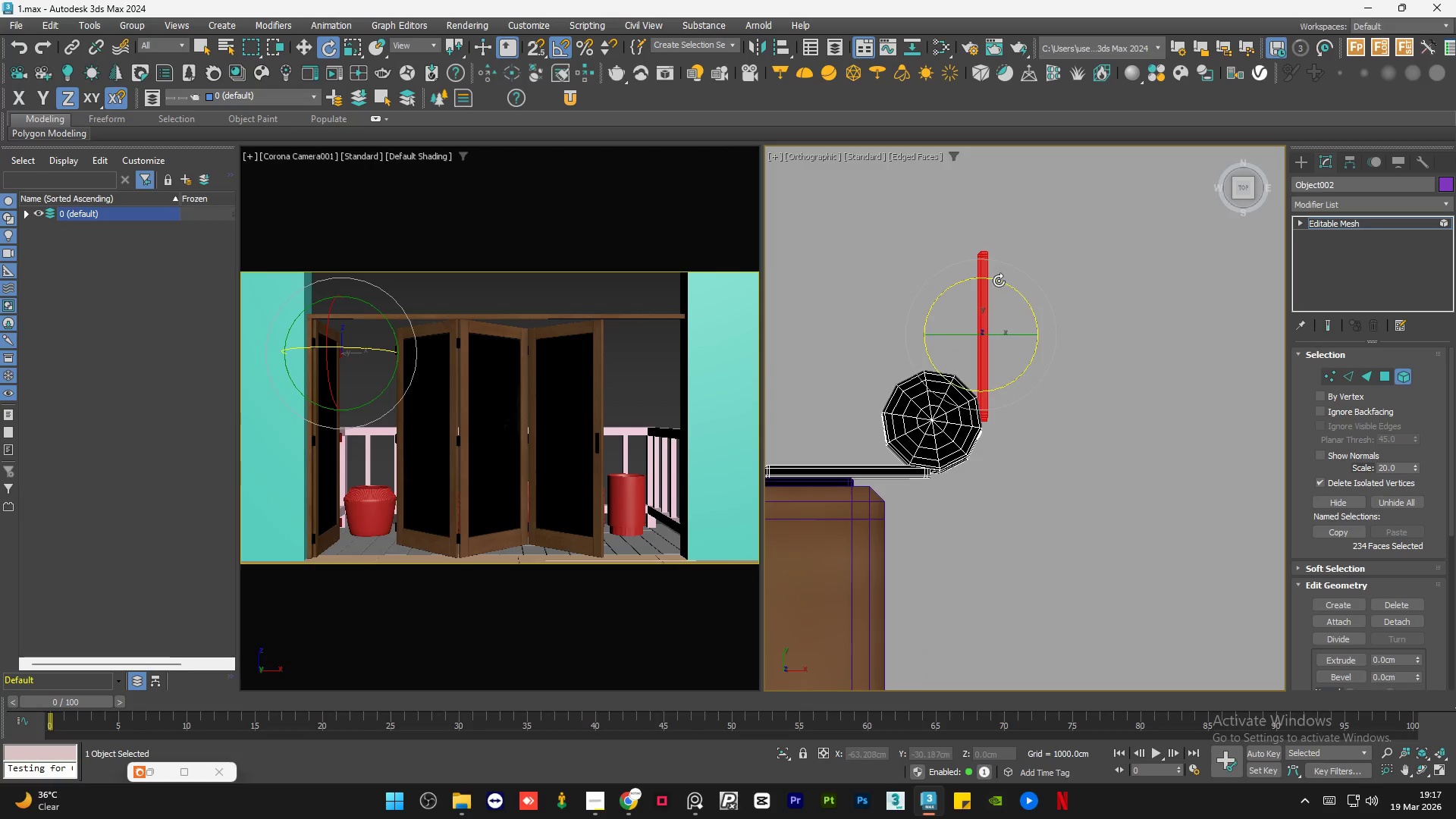 
left_click_drag(start_coordinate=[999, 281], to_coordinate=[1053, 331])
 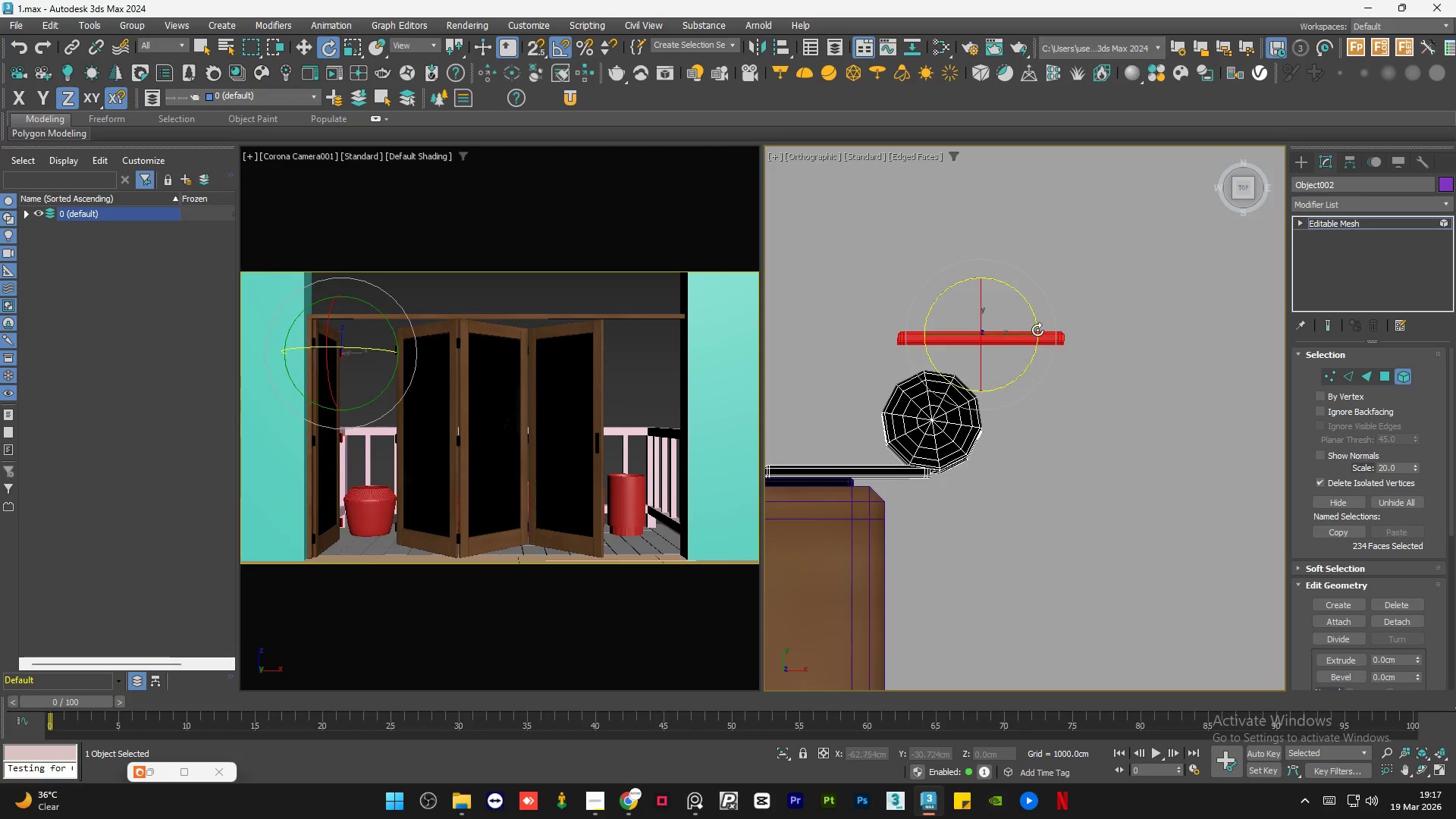 
key(W)
 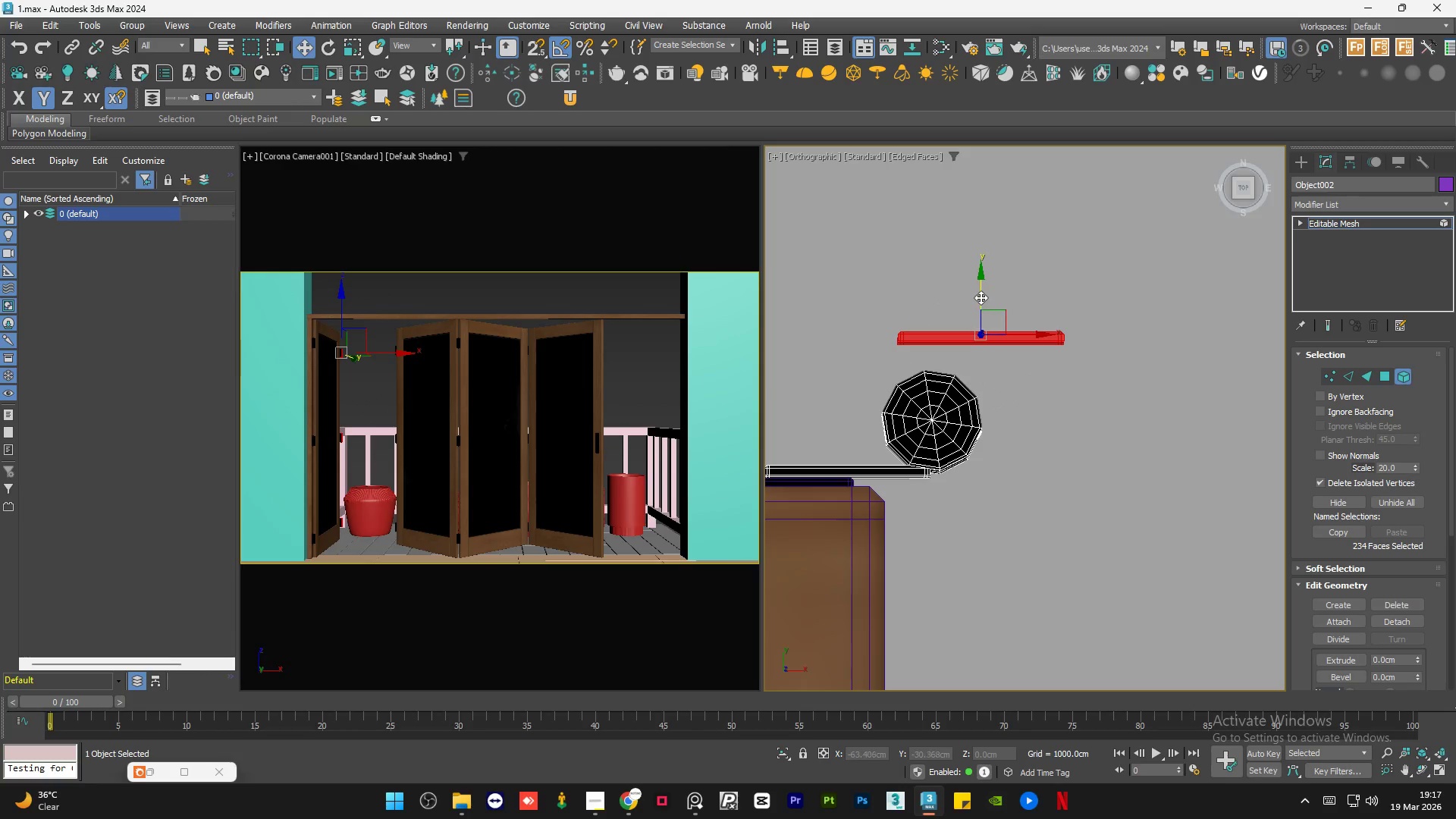 
left_click_drag(start_coordinate=[981, 297], to_coordinate=[1027, 430])
 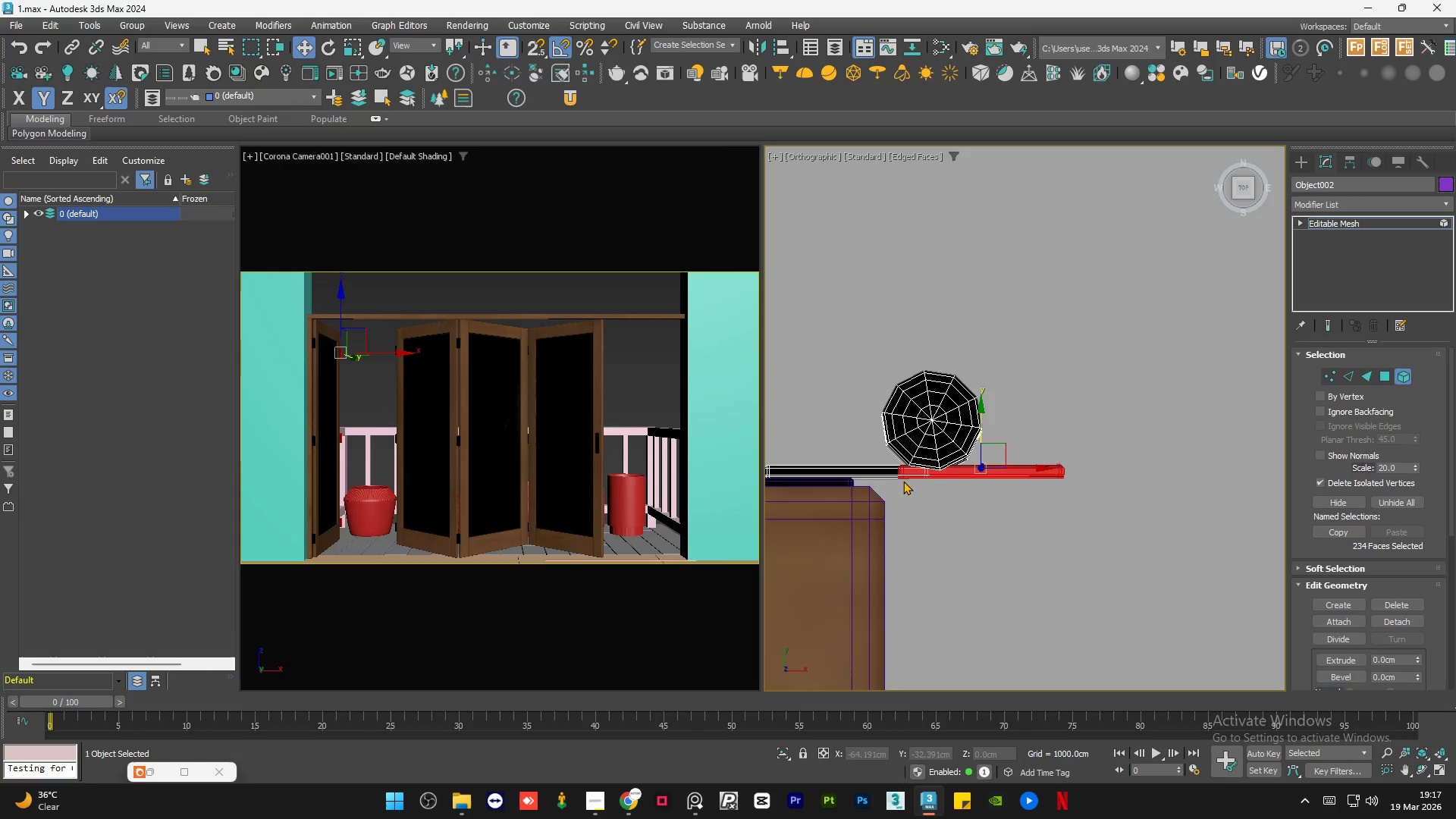 
scroll: coordinate [896, 478], scroll_direction: up, amount: 5.0
 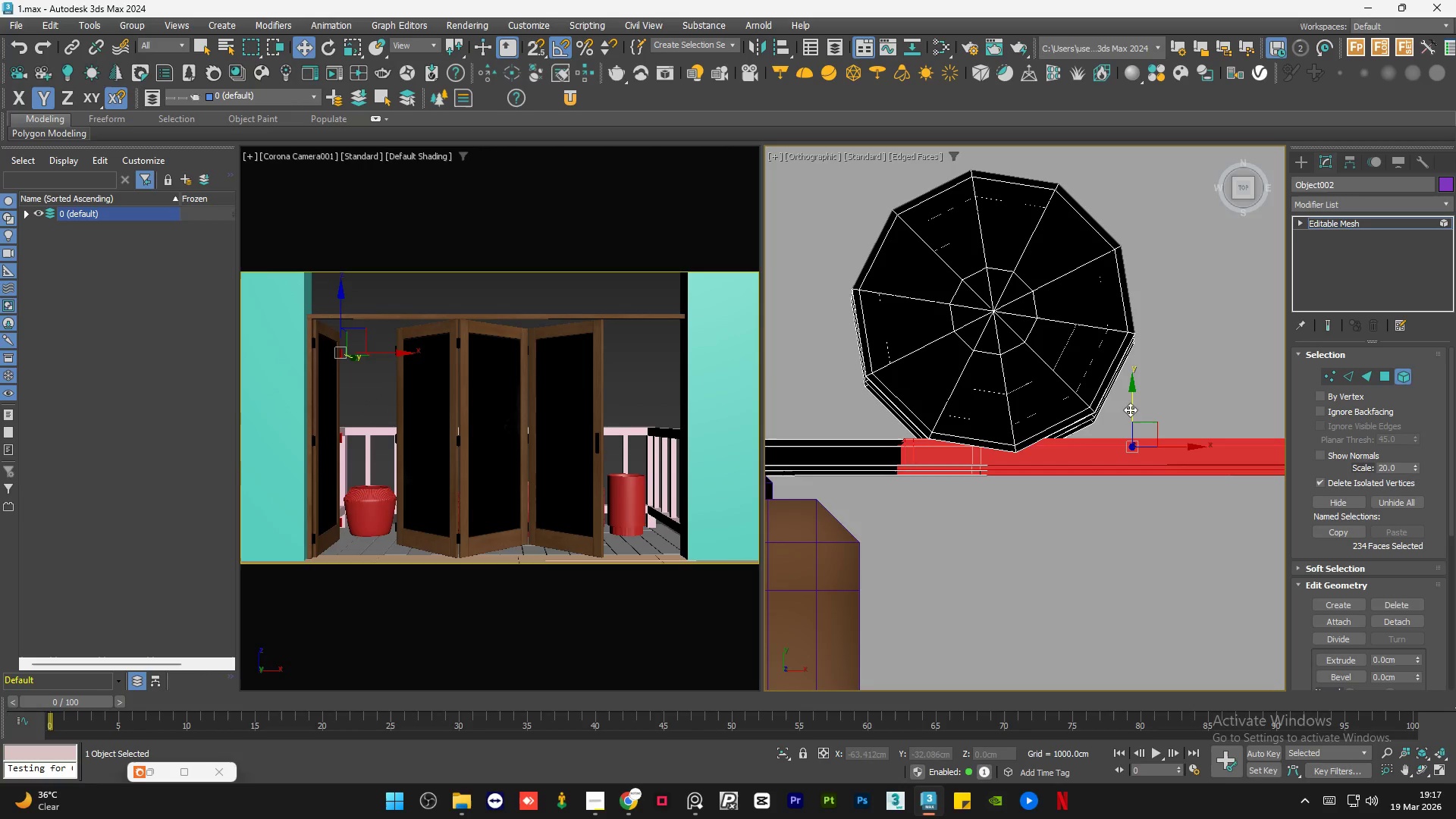 
left_click_drag(start_coordinate=[1131, 408], to_coordinate=[1139, 408])
 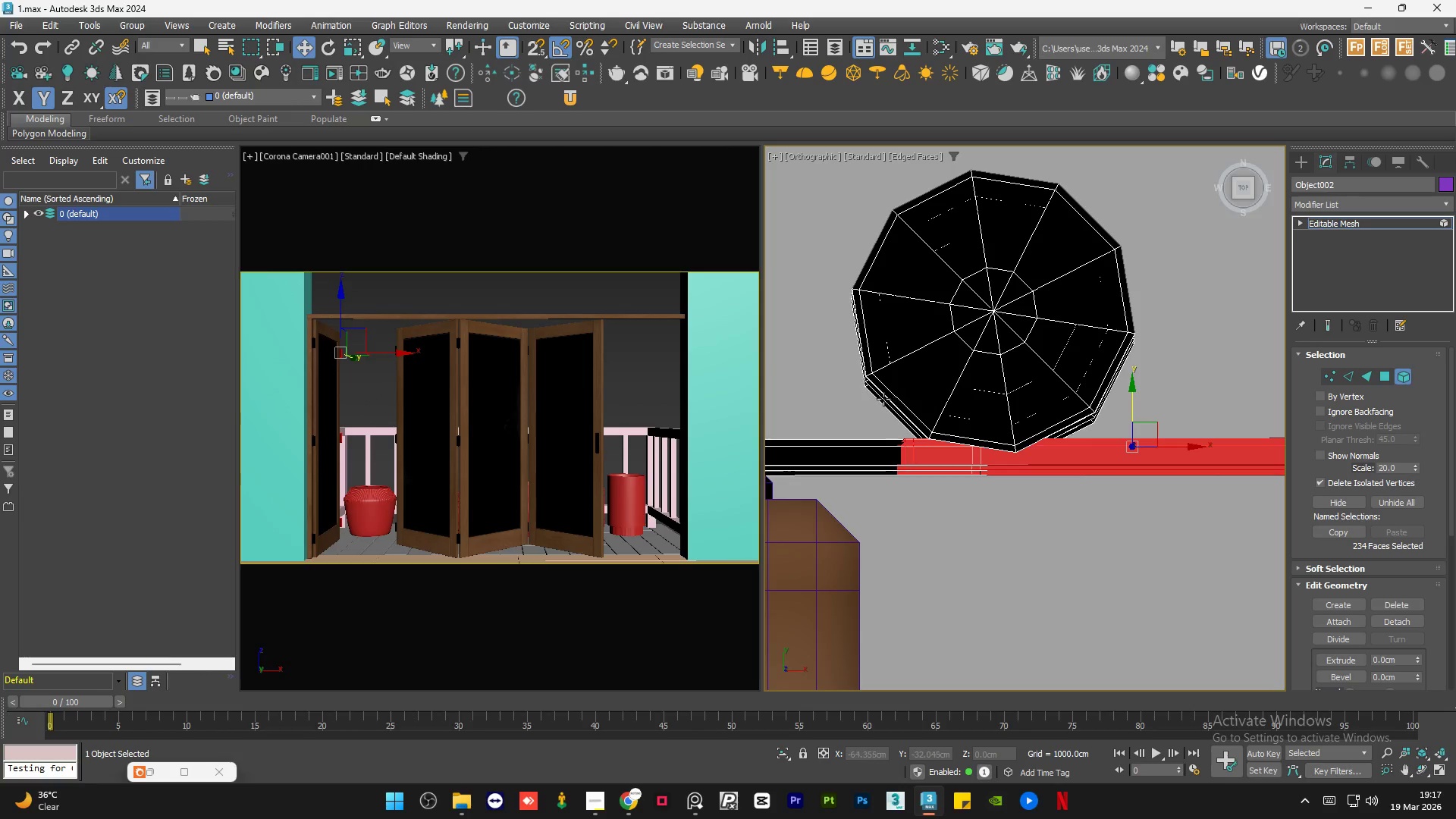 
scroll: coordinate [872, 403], scroll_direction: down, amount: 1.0
 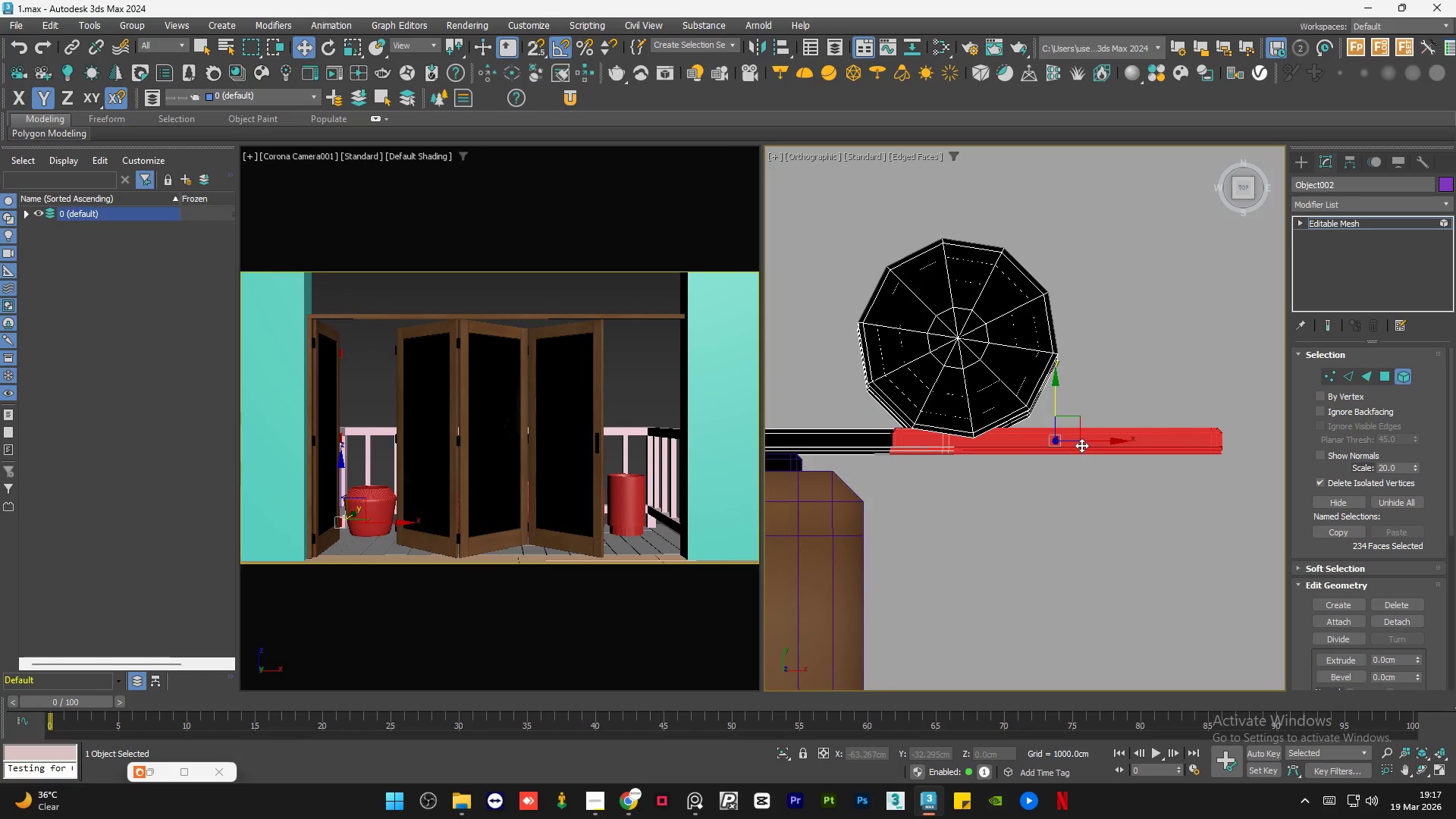 
left_click_drag(start_coordinate=[1084, 442], to_coordinate=[1175, 443])
 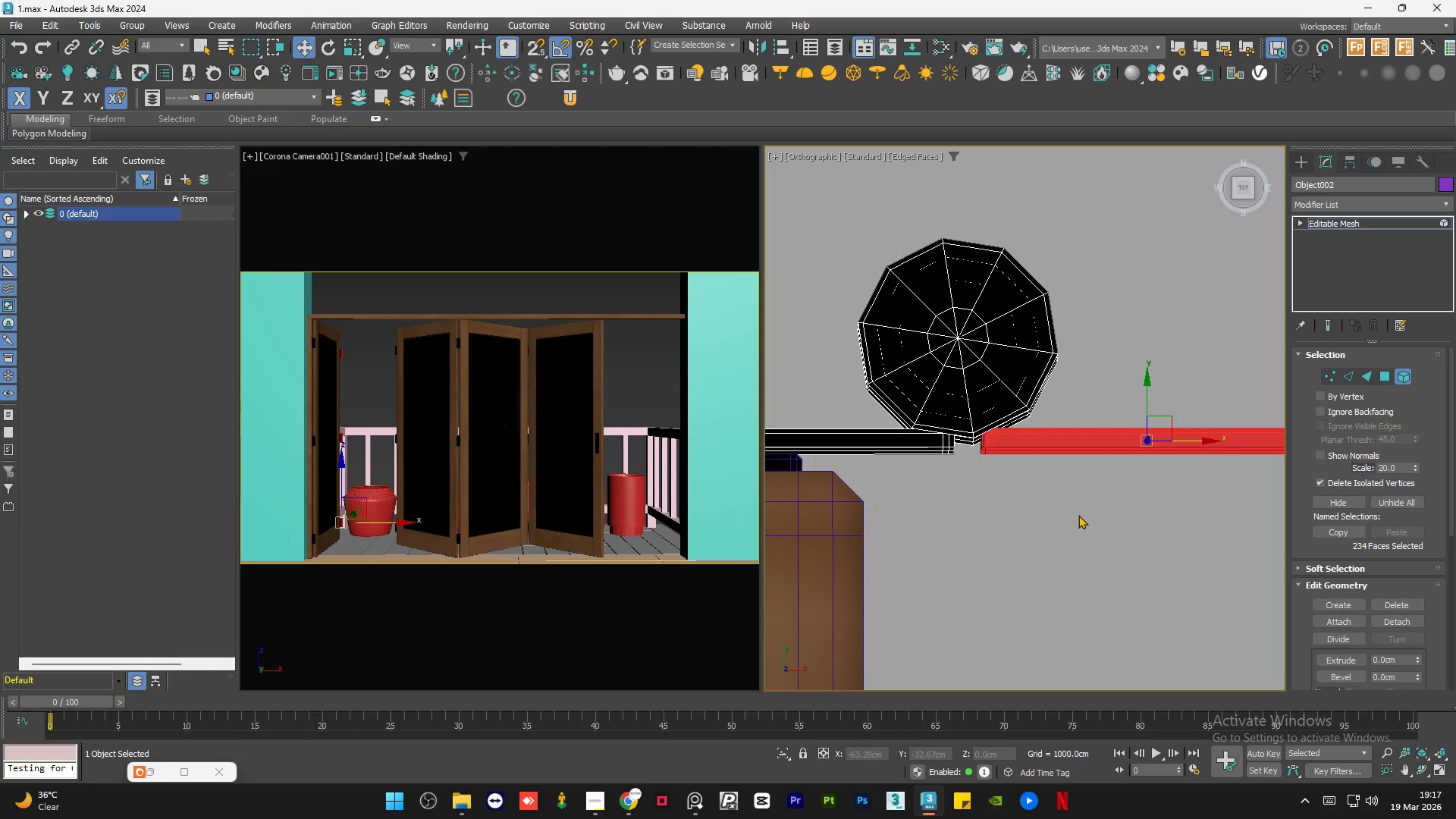 
left_click([1078, 515])
 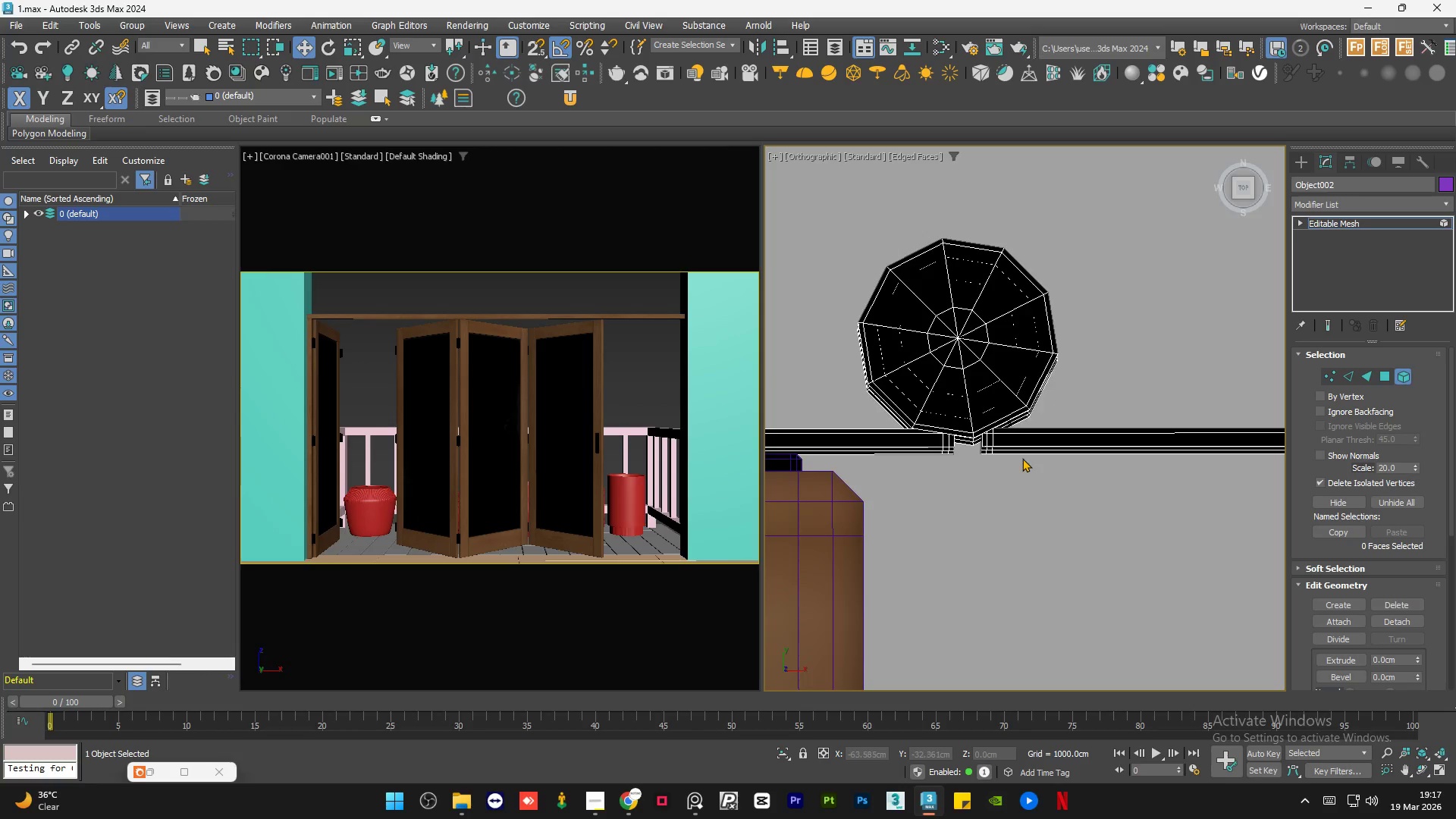 
scroll: coordinate [1022, 458], scroll_direction: down, amount: 12.0
 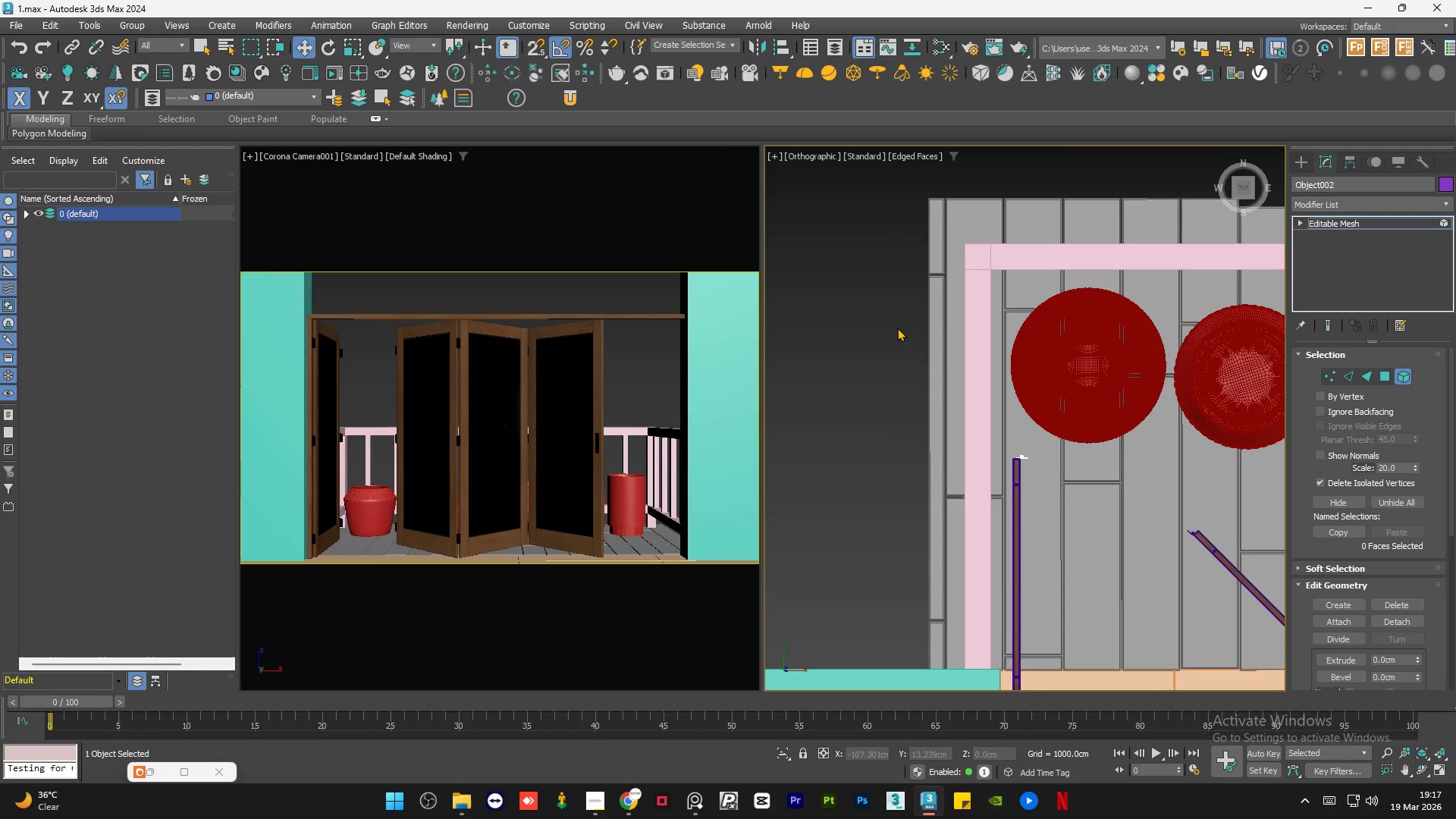 
left_click([897, 328])
 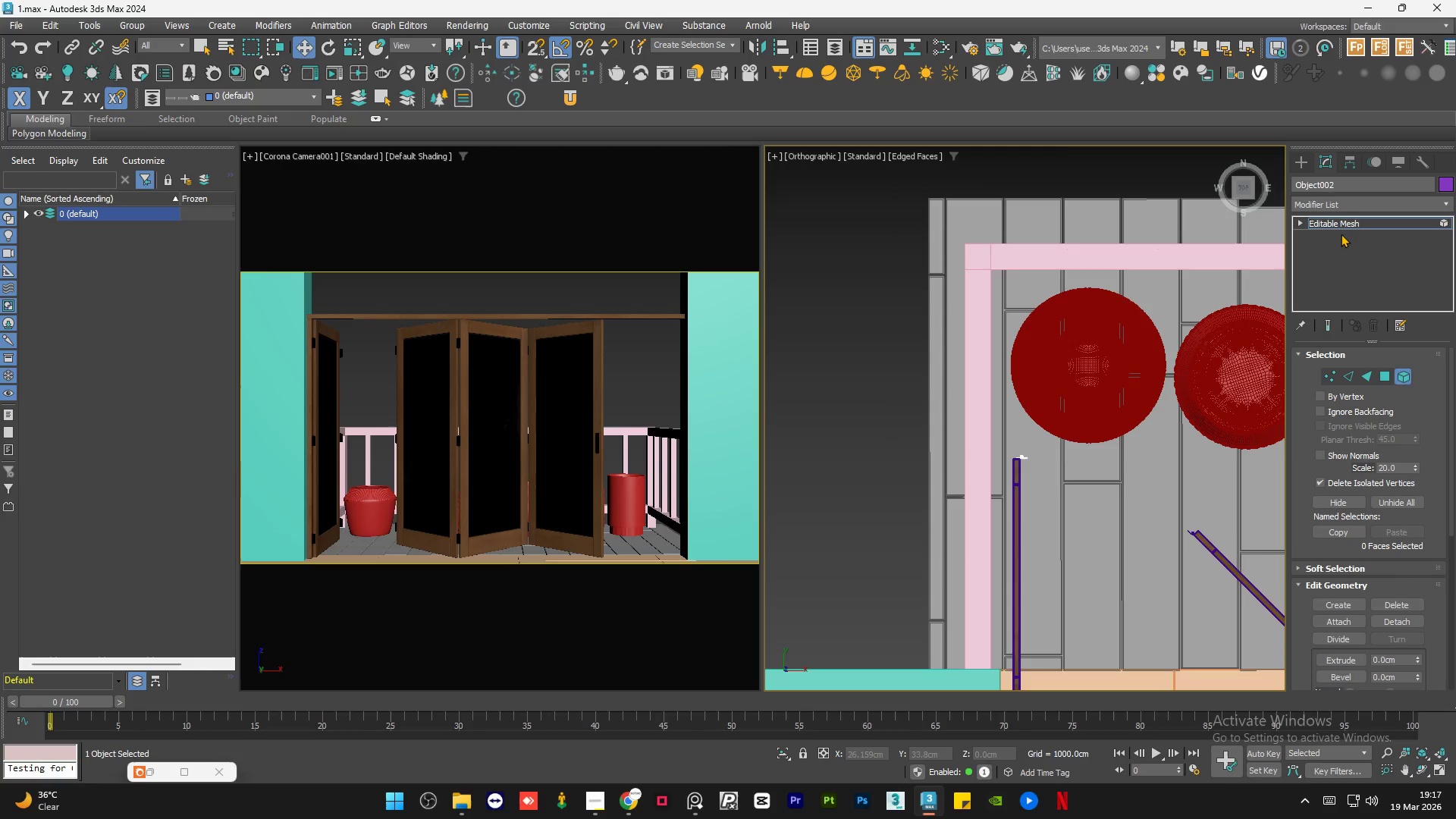 
left_click([1346, 224])
 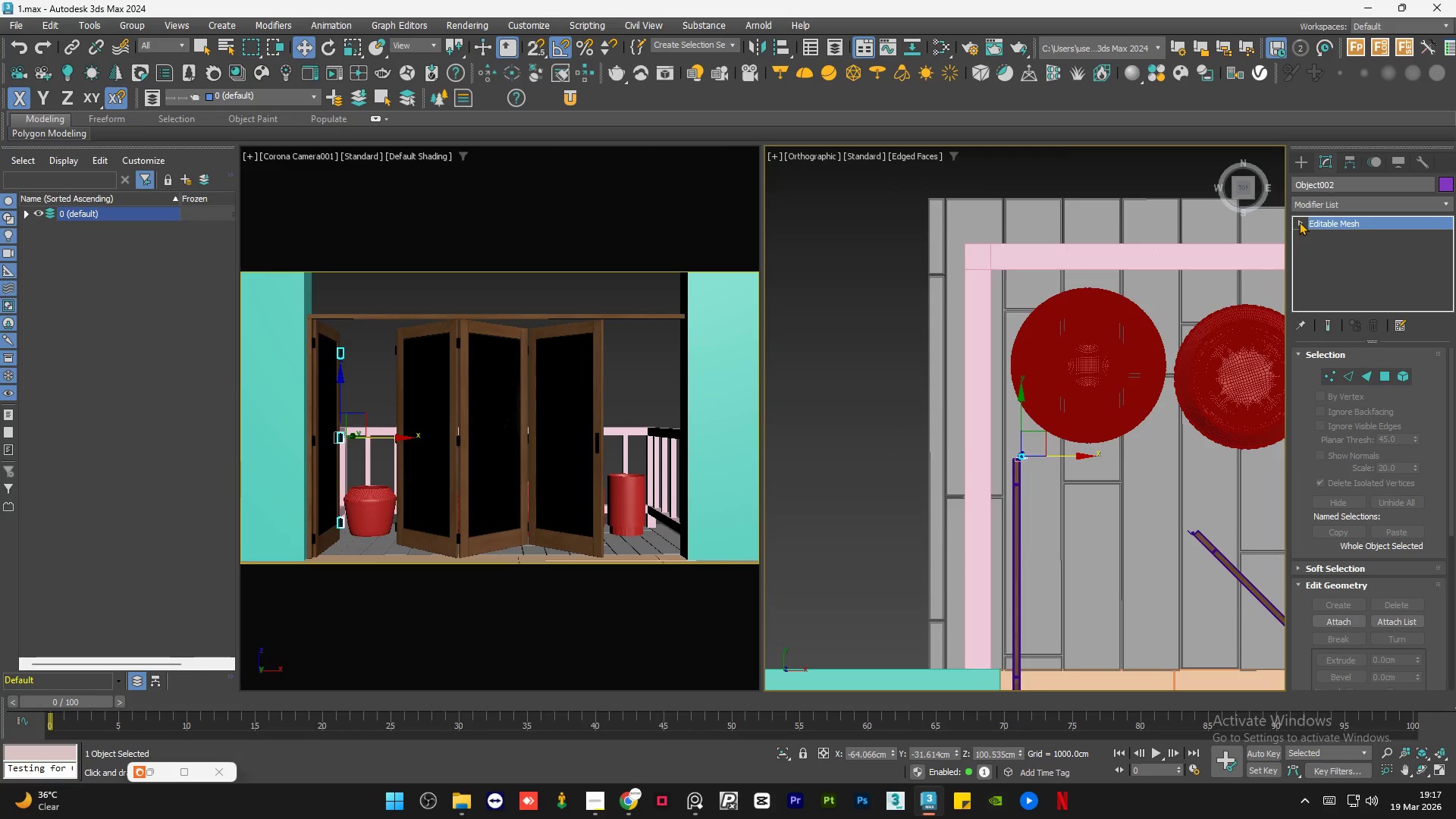 
double_click([1299, 221])
 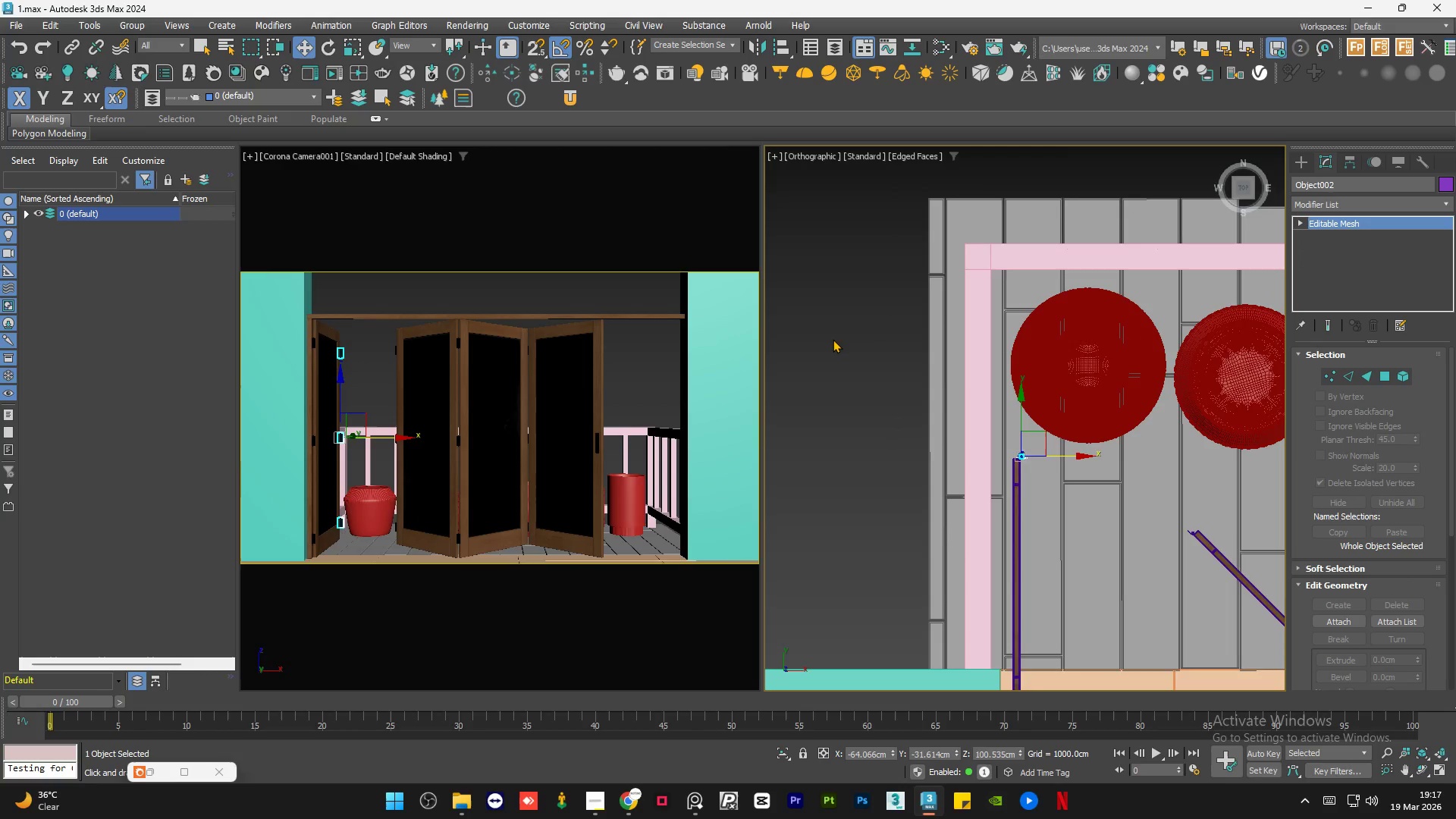 
left_click([833, 340])
 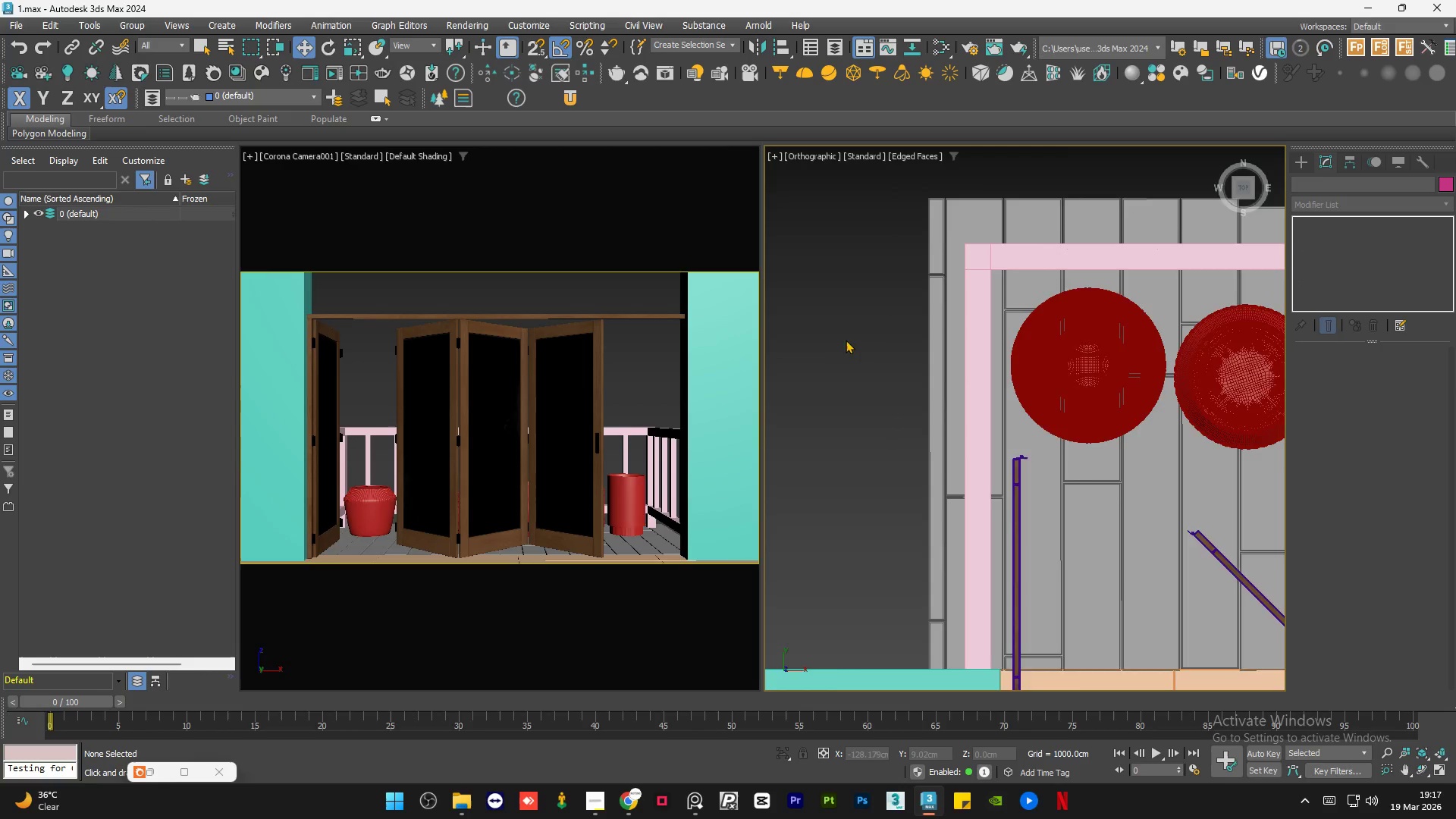 
hold_key(key=AltLeft, duration=1.2)
scroll: coordinate [967, 422], scroll_direction: down, amount: 1.0
 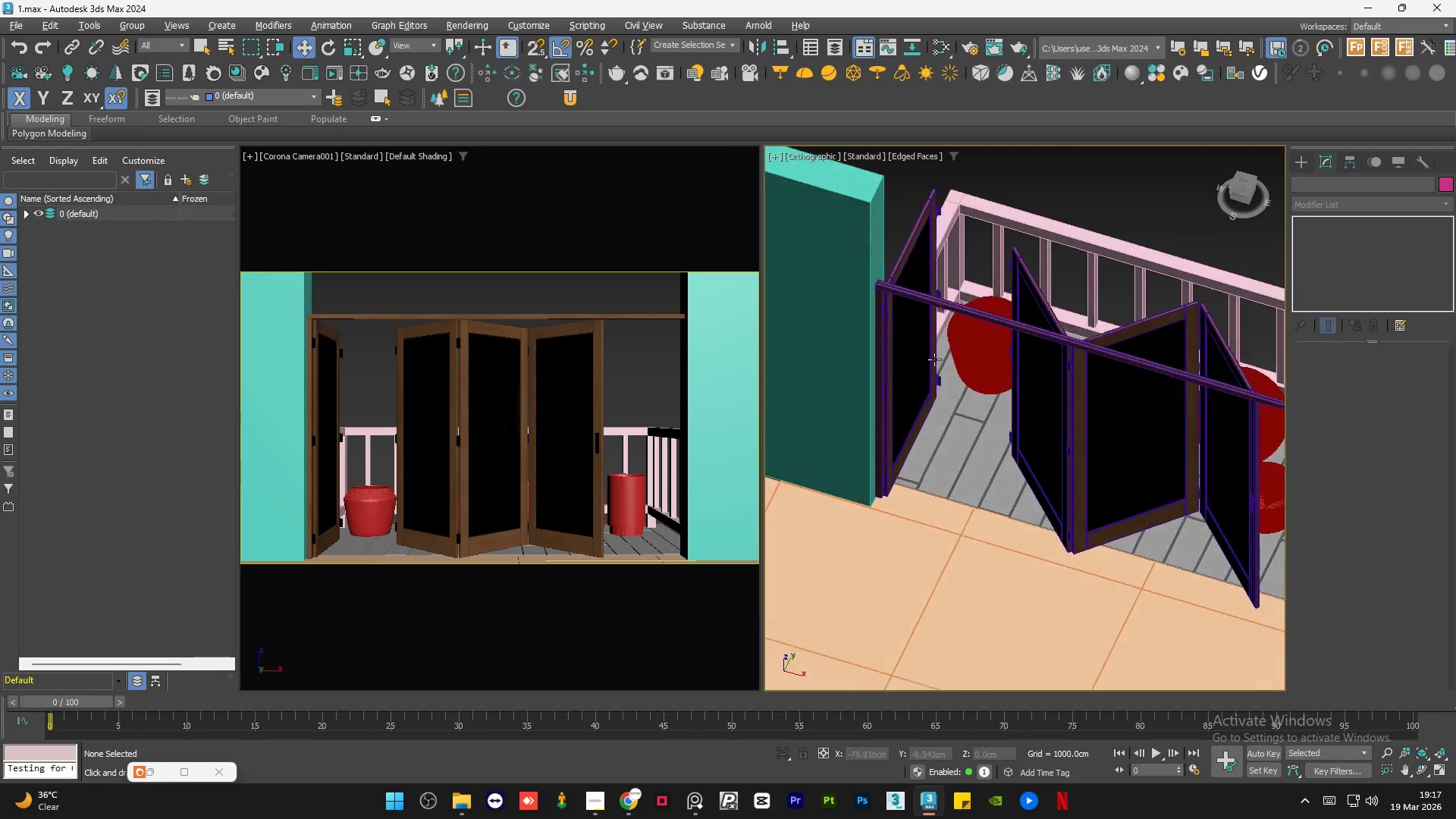 
scroll: coordinate [949, 385], scroll_direction: up, amount: 7.0
 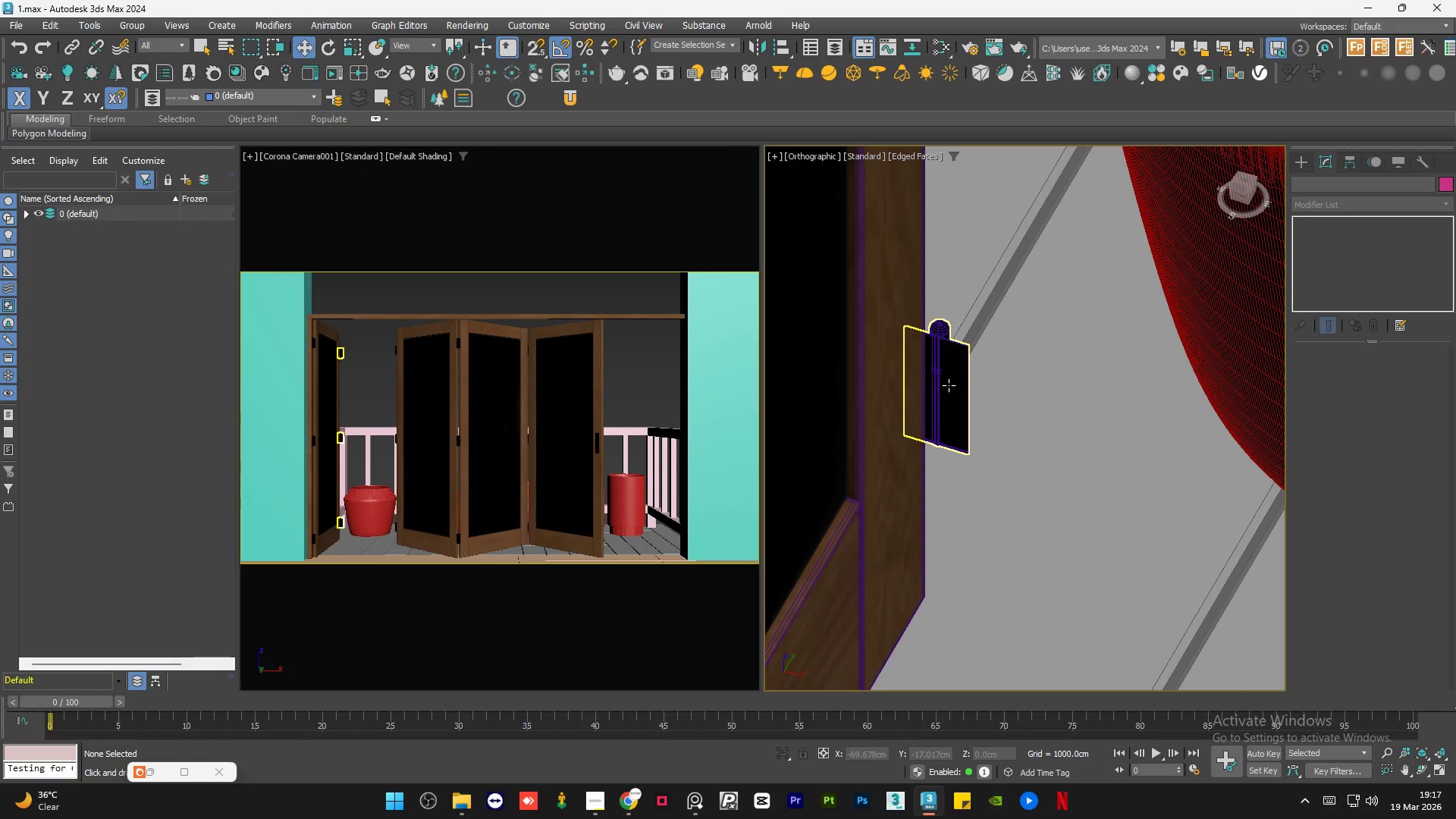 
scroll: coordinate [949, 385], scroll_direction: down, amount: 6.0
 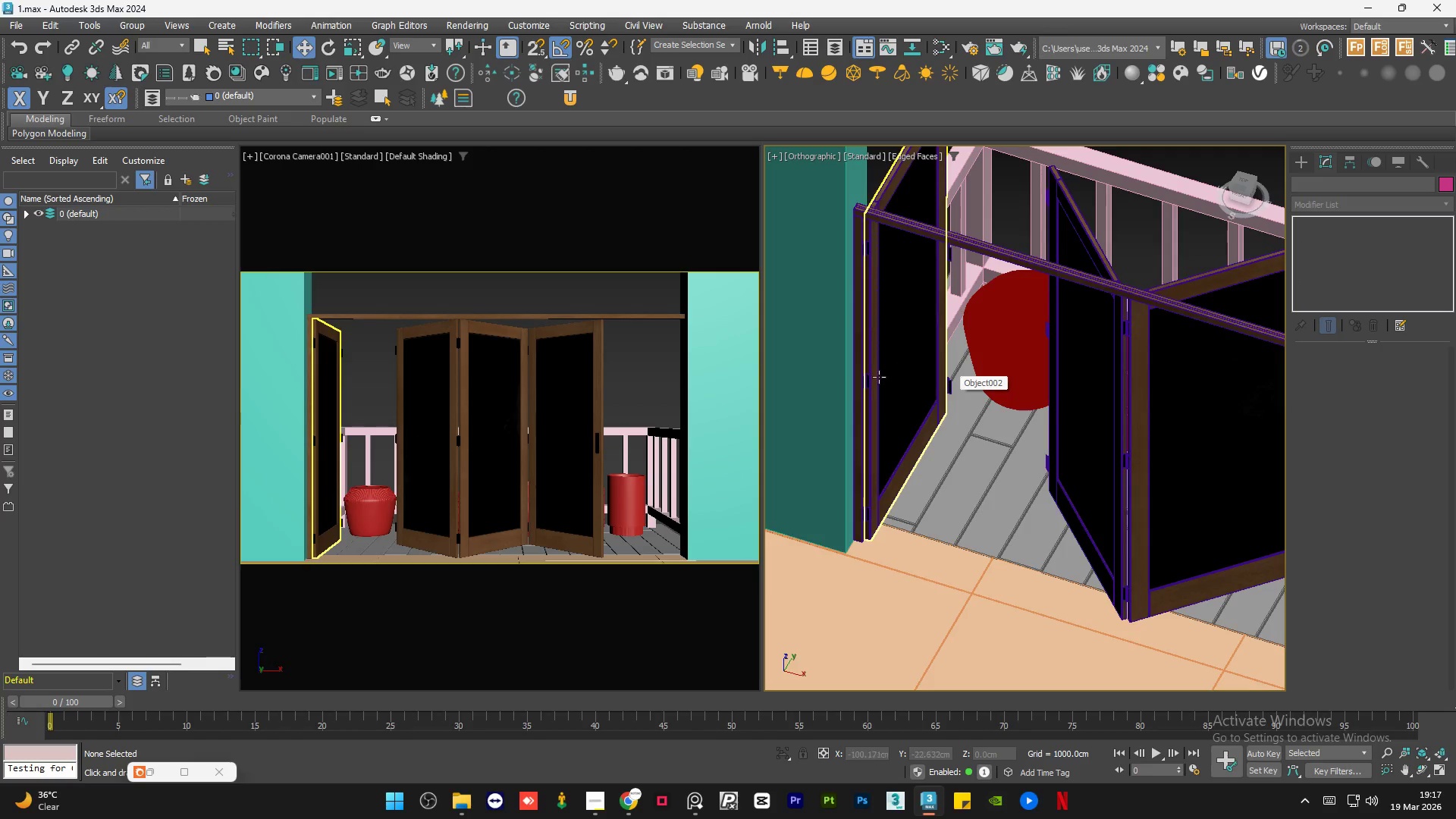 
scroll: coordinate [858, 375], scroll_direction: up, amount: 6.0
 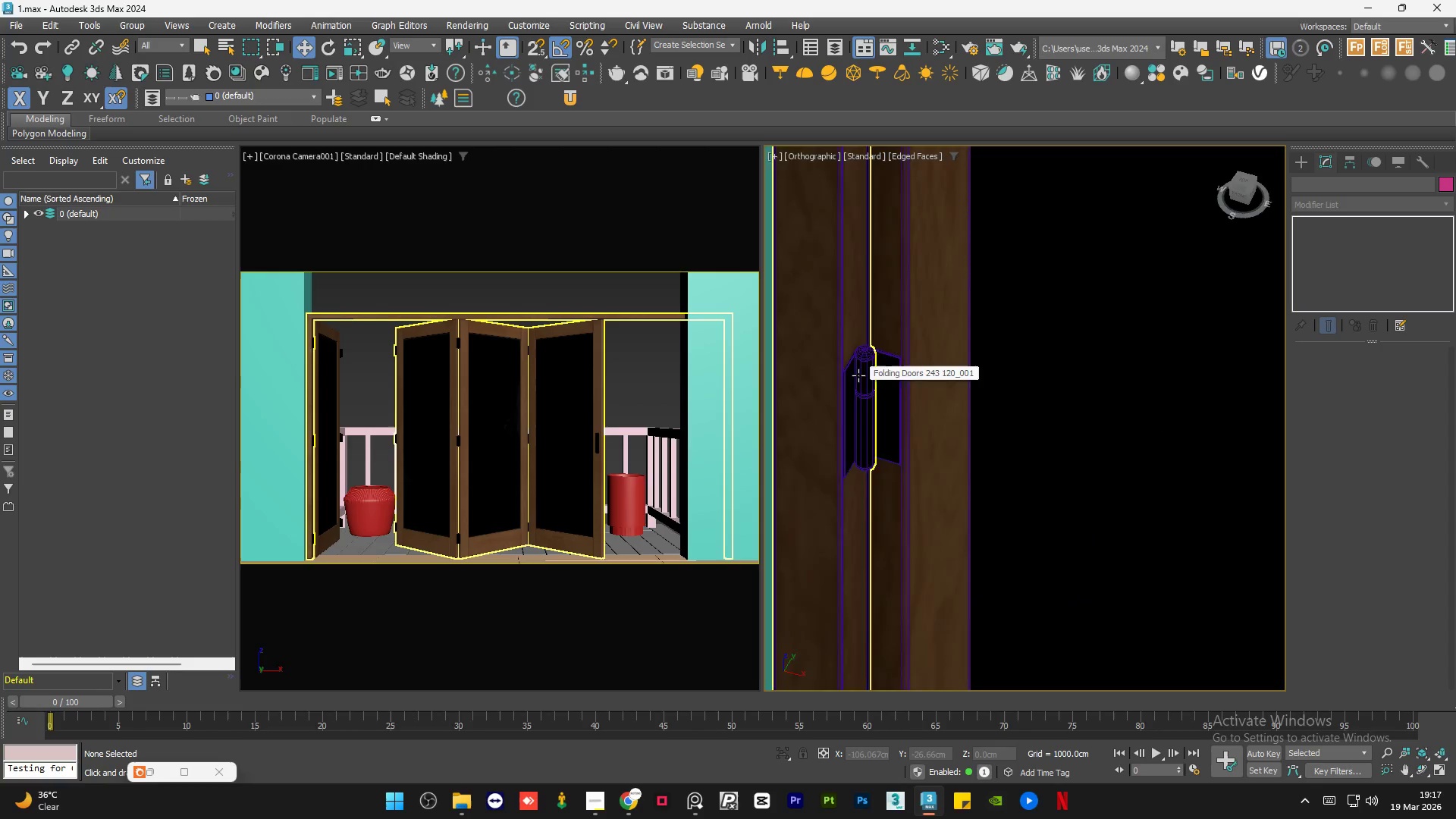 
hold_key(key=AltLeft, duration=1.12)
 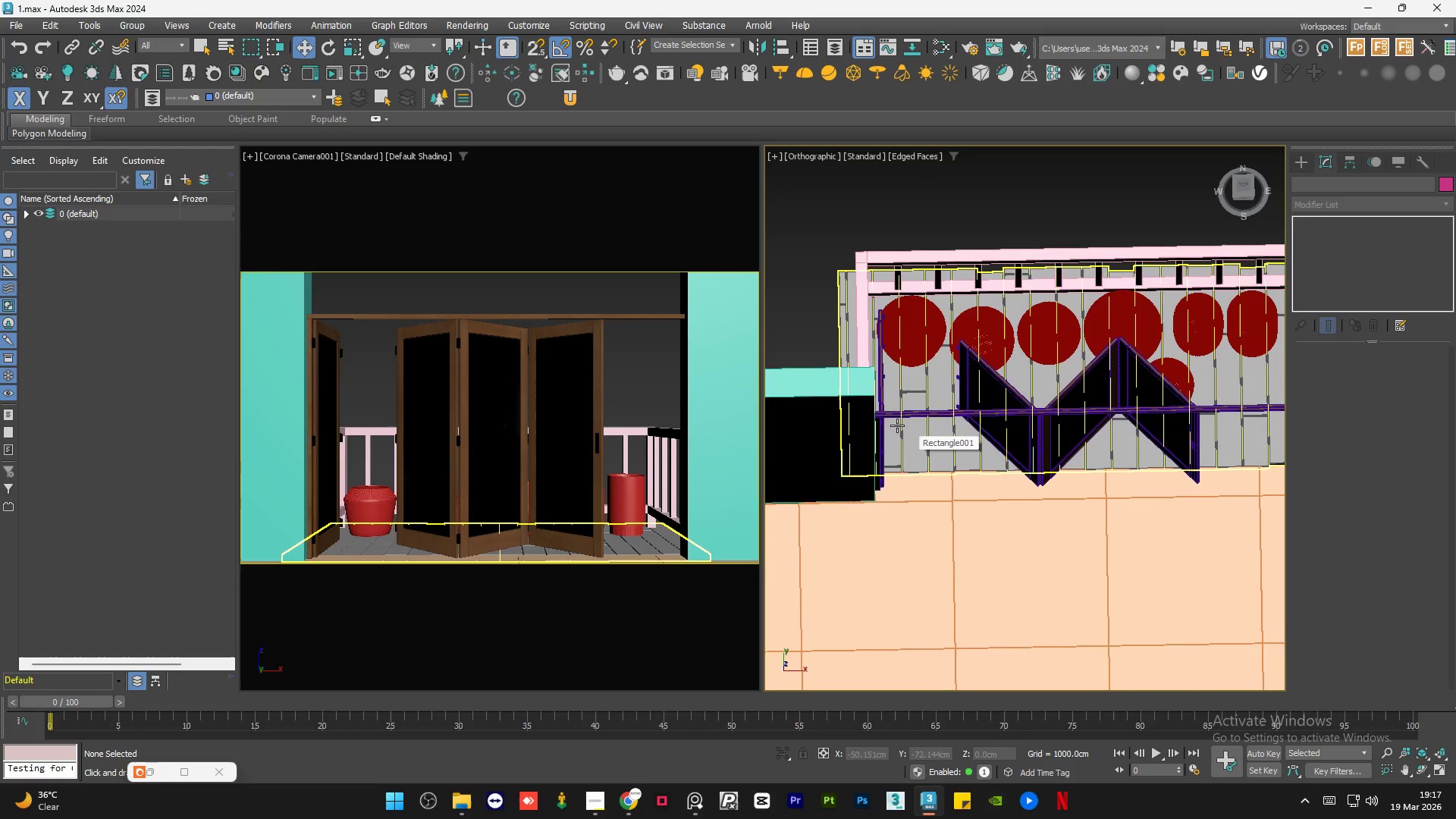 
scroll: coordinate [864, 386], scroll_direction: down, amount: 8.0
 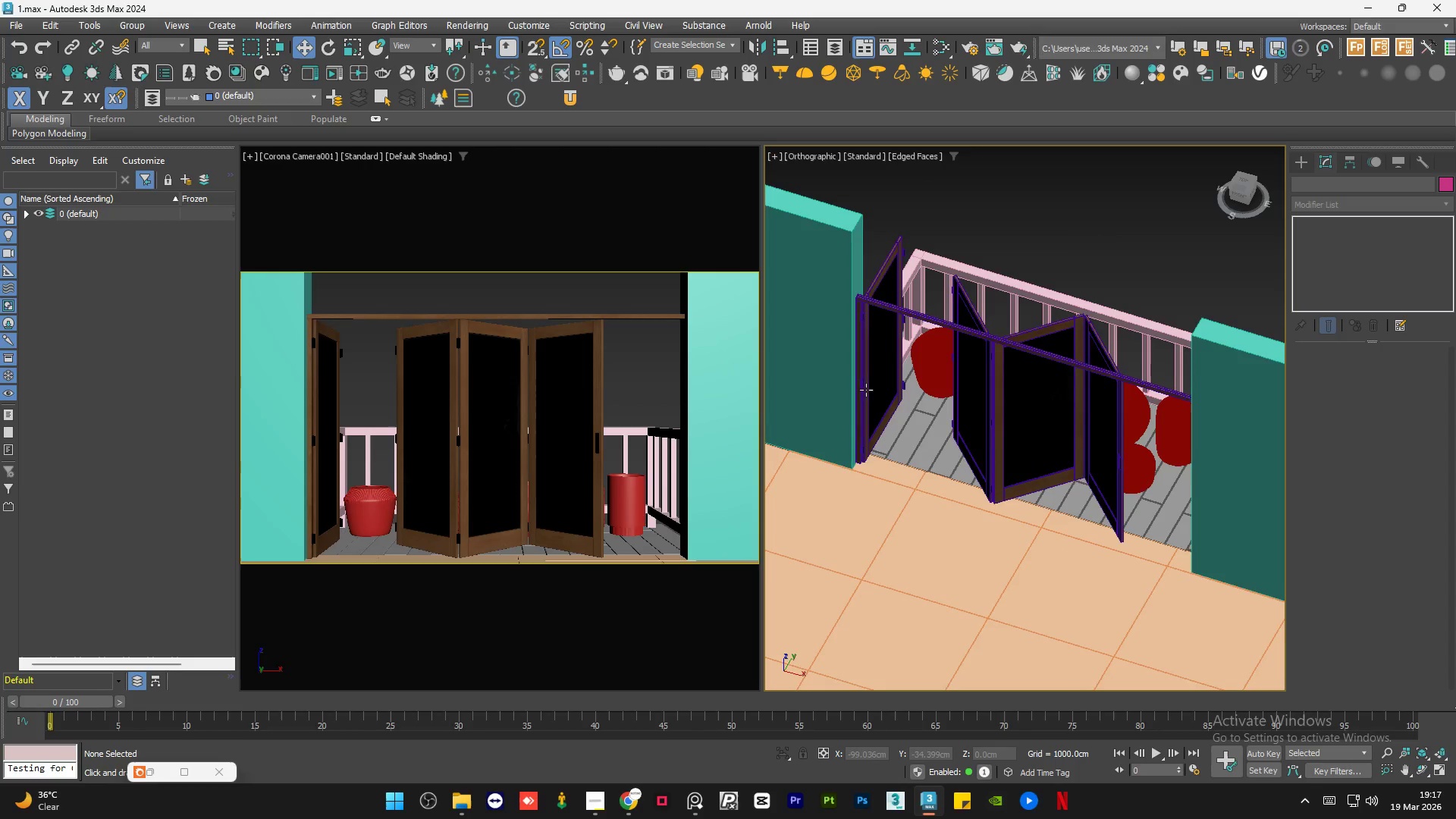 
scroll: coordinate [915, 430], scroll_direction: up, amount: 1.0
 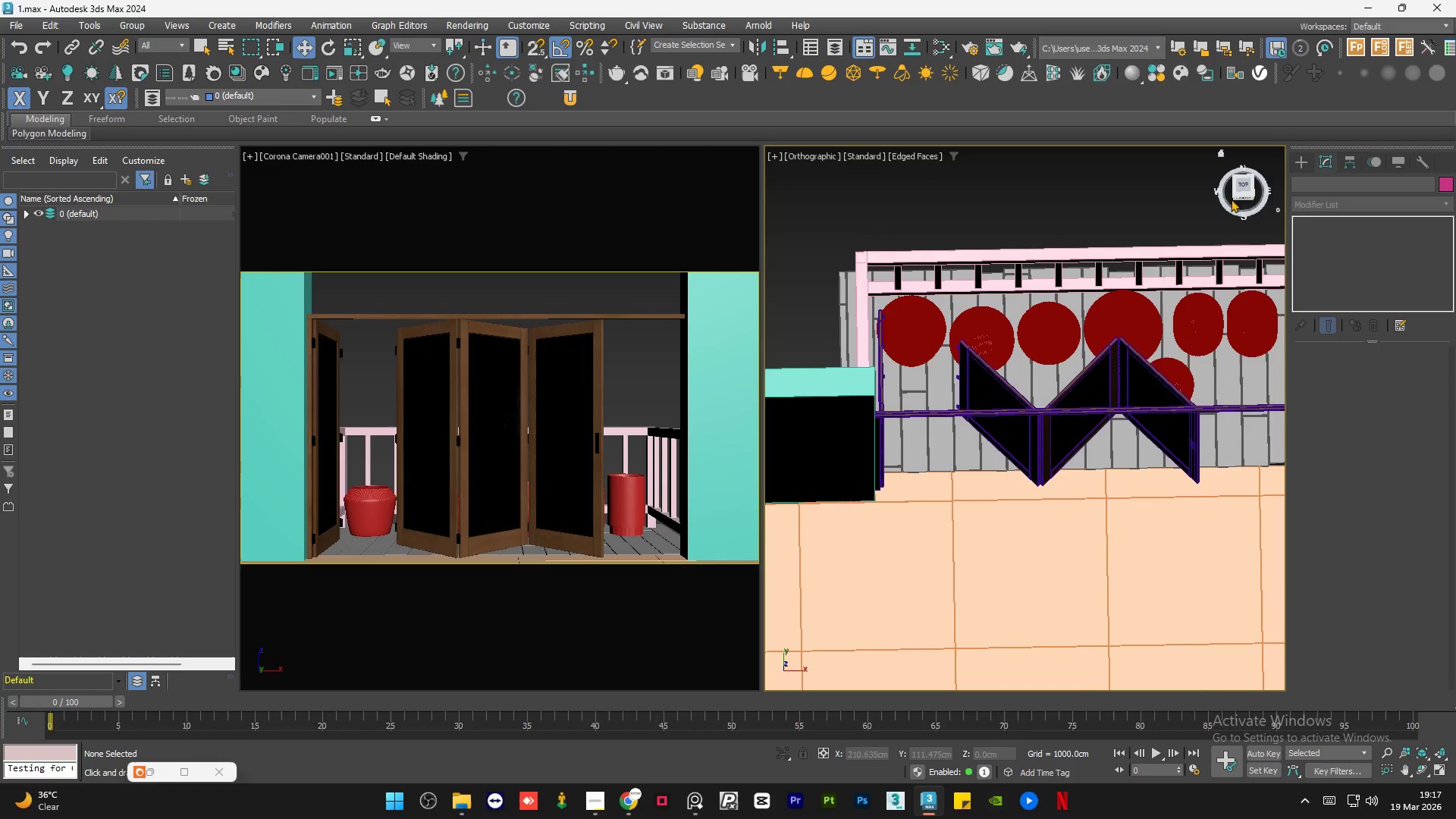 
left_click([1240, 188])
 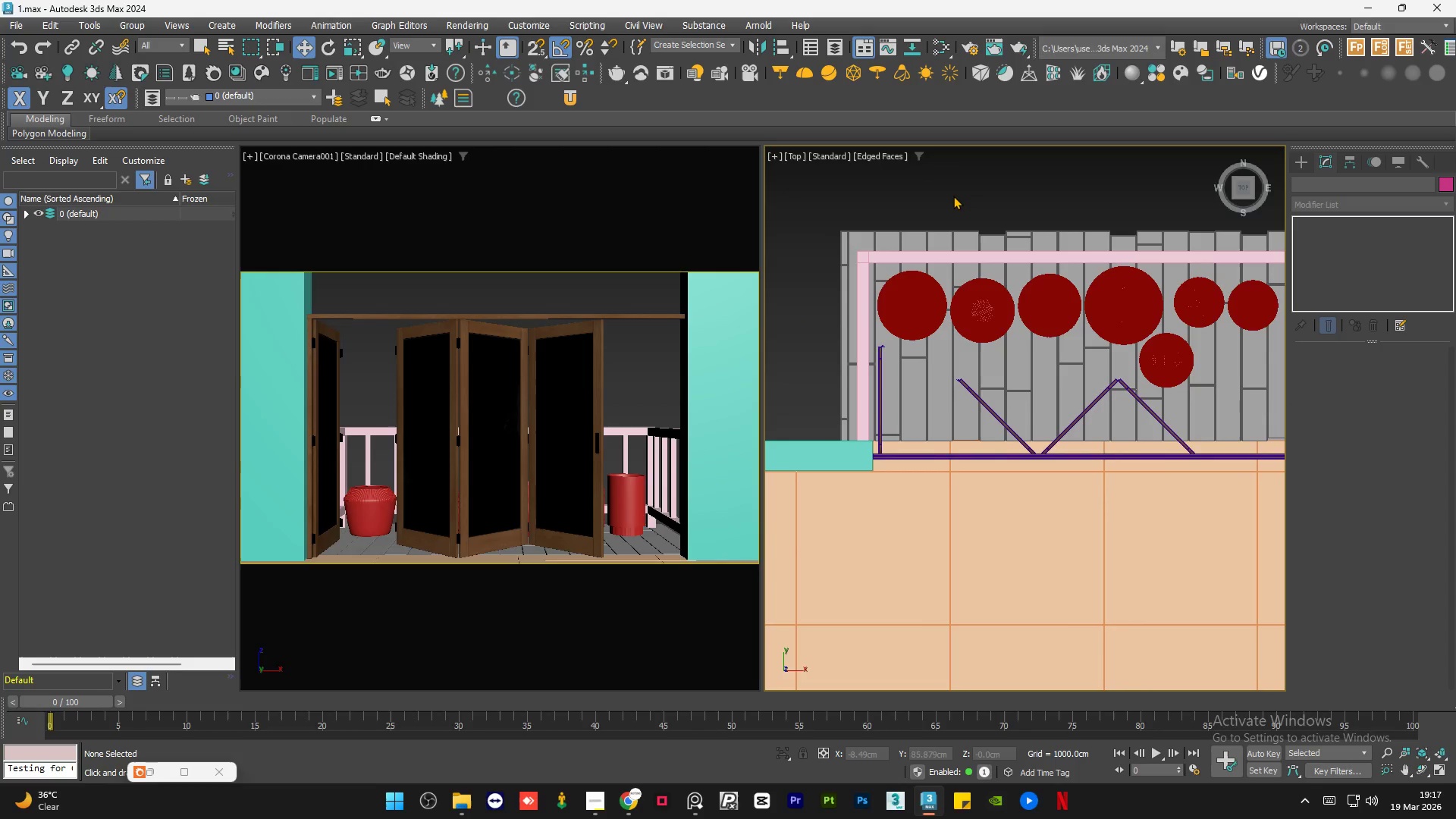 
left_click([953, 195])
 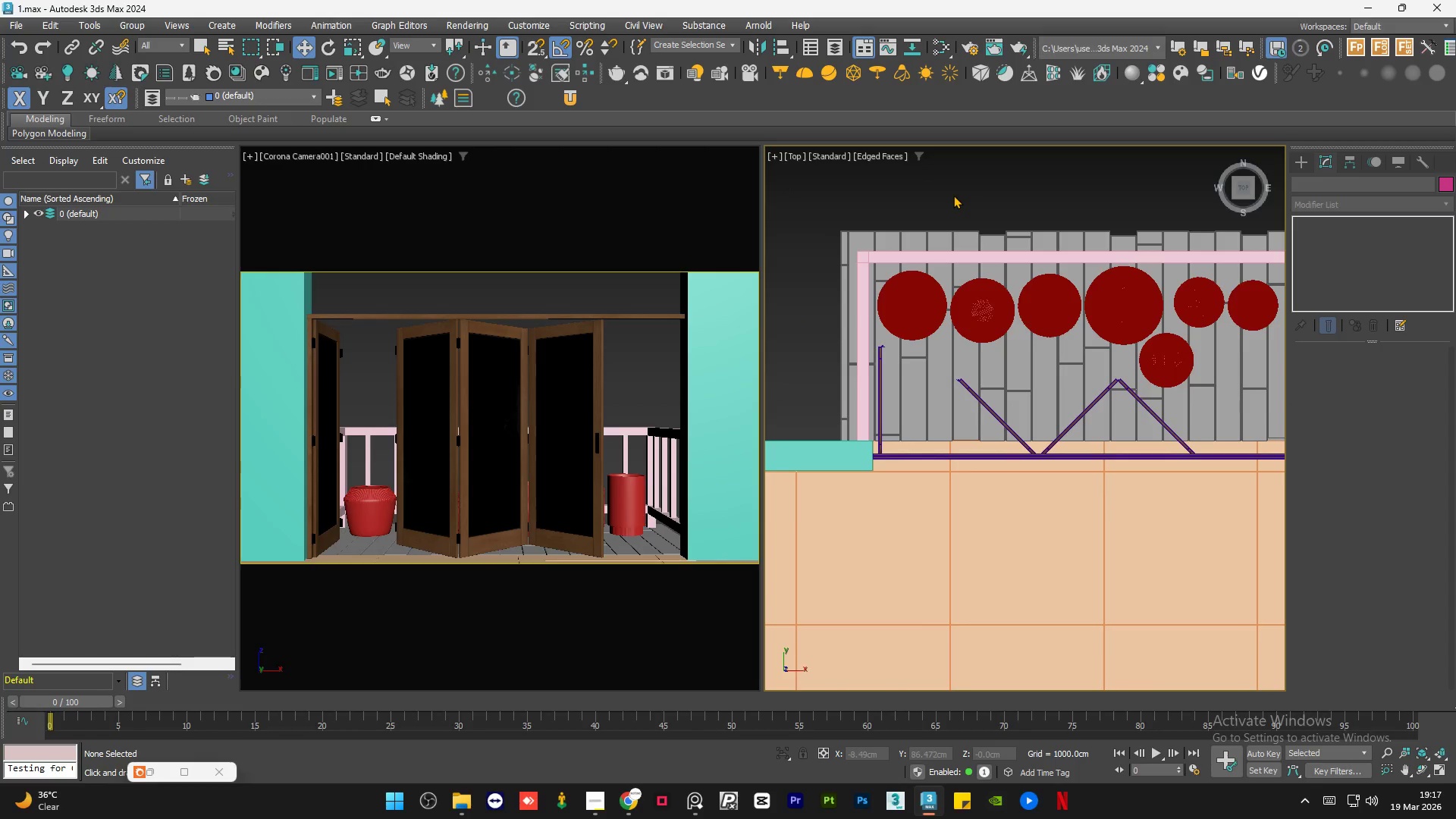 
left_click([953, 195])
 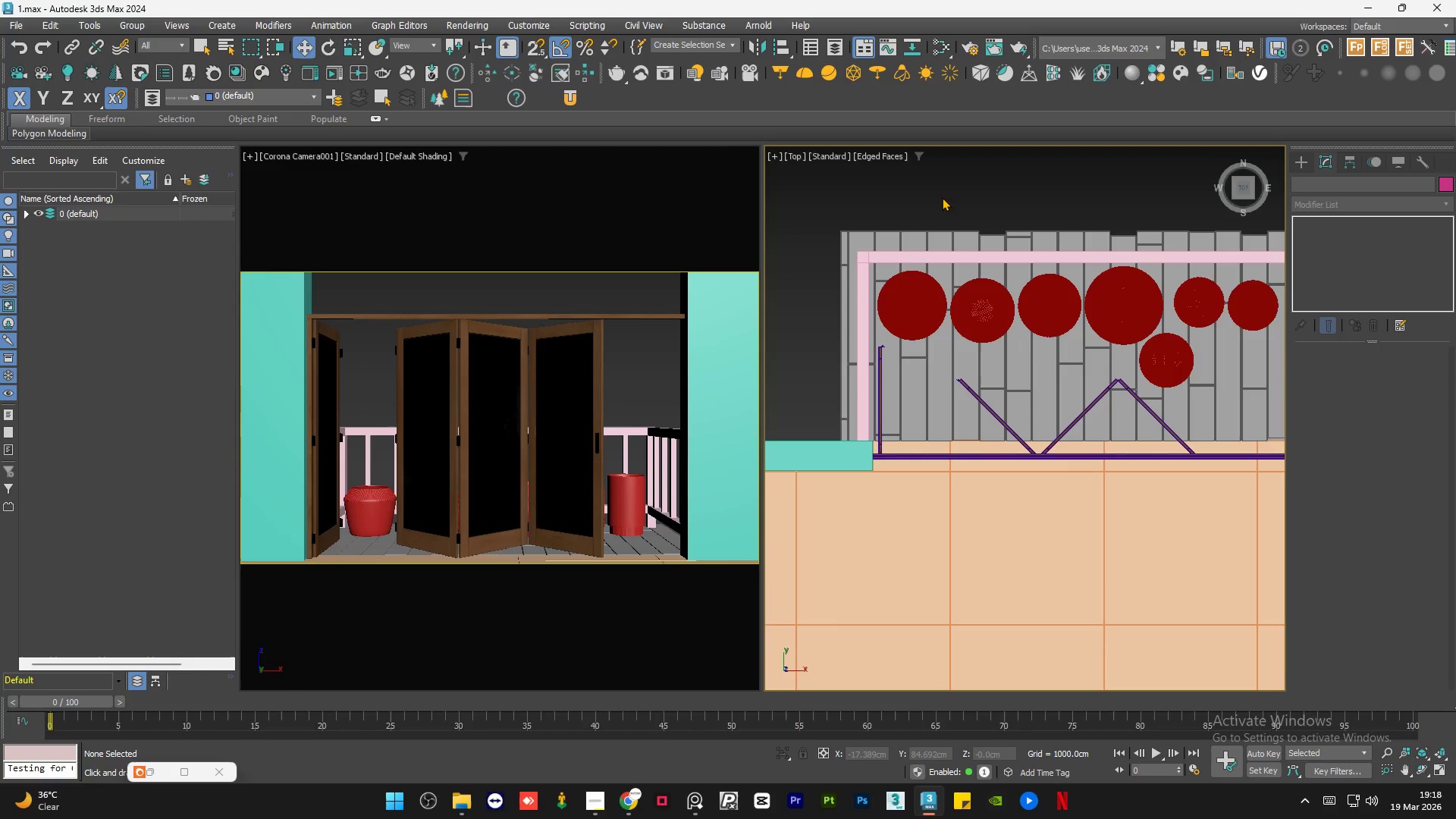 
wait(39.8)
 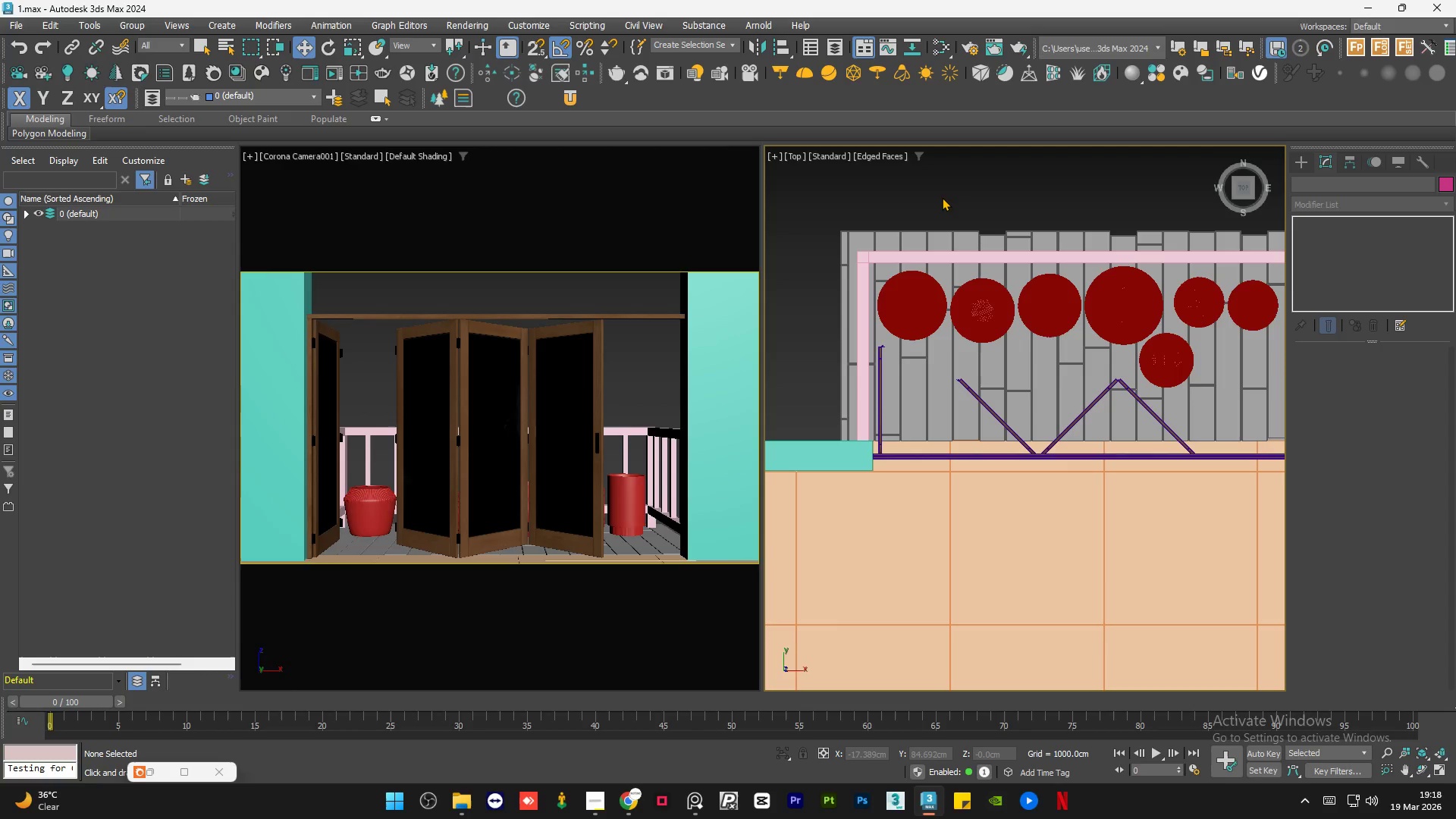 
scroll: coordinate [879, 372], scroll_direction: down, amount: 2.0
 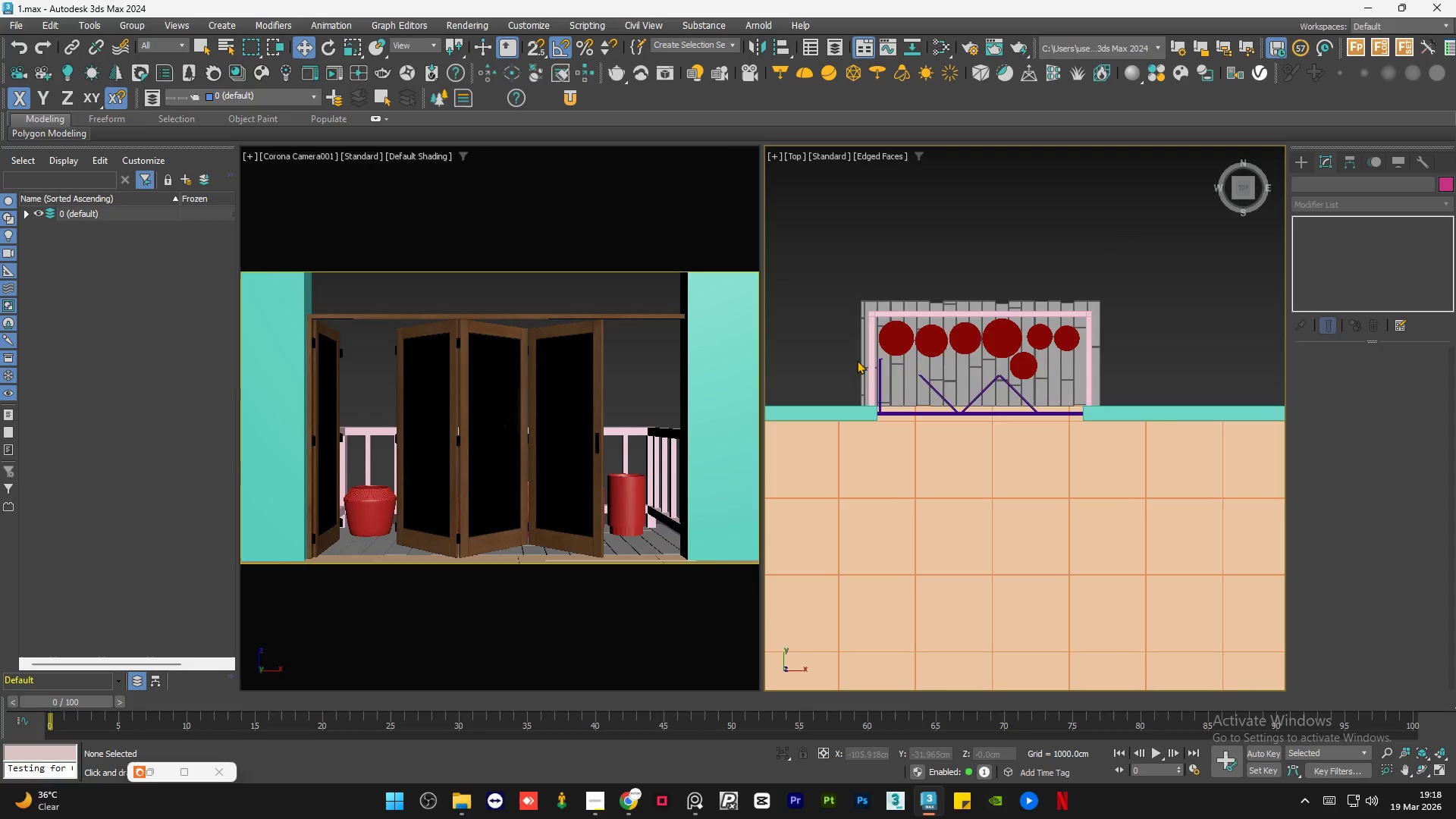 
scroll: coordinate [882, 366], scroll_direction: up, amount: 5.0
 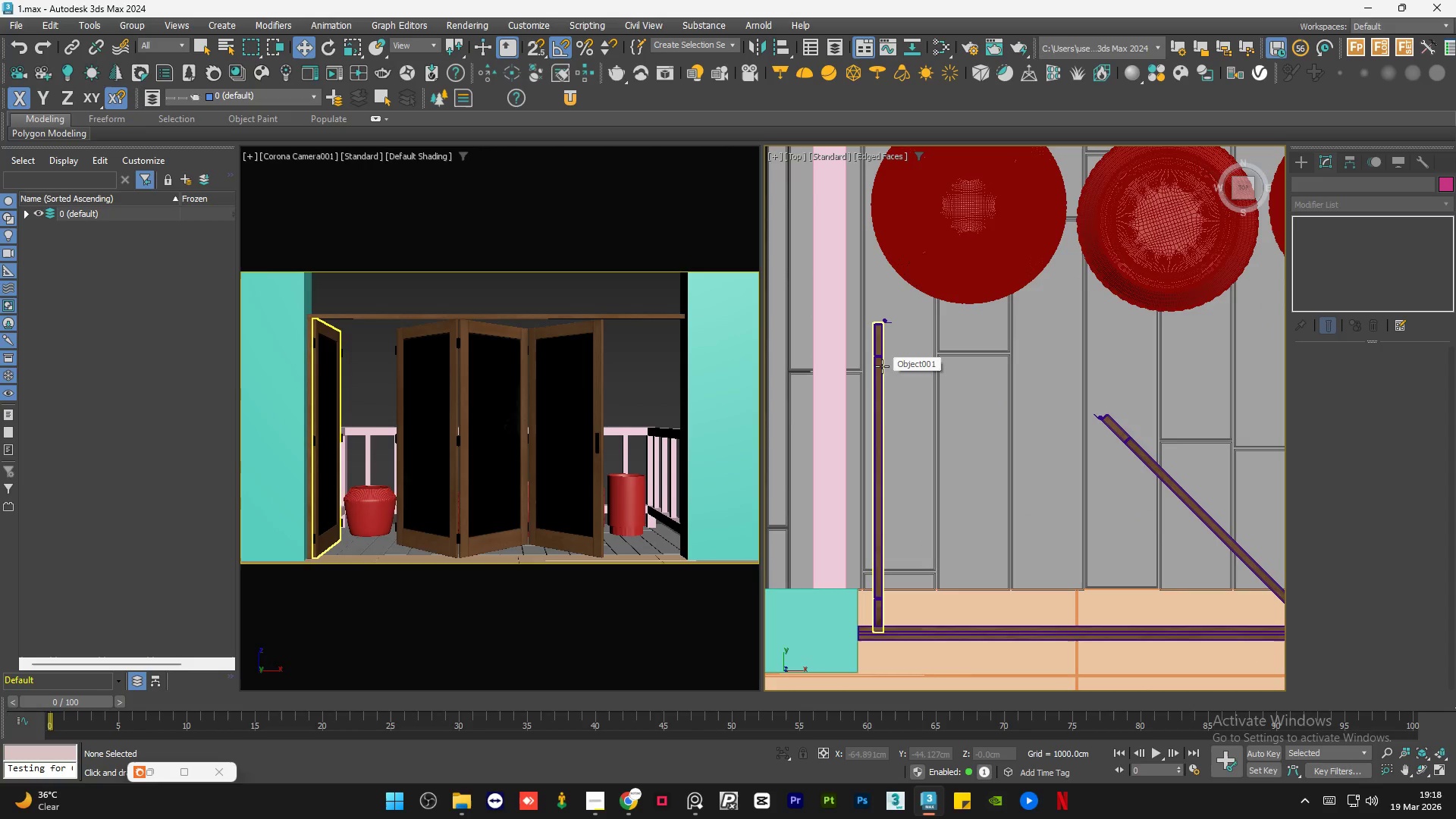 
left_click([882, 366])
 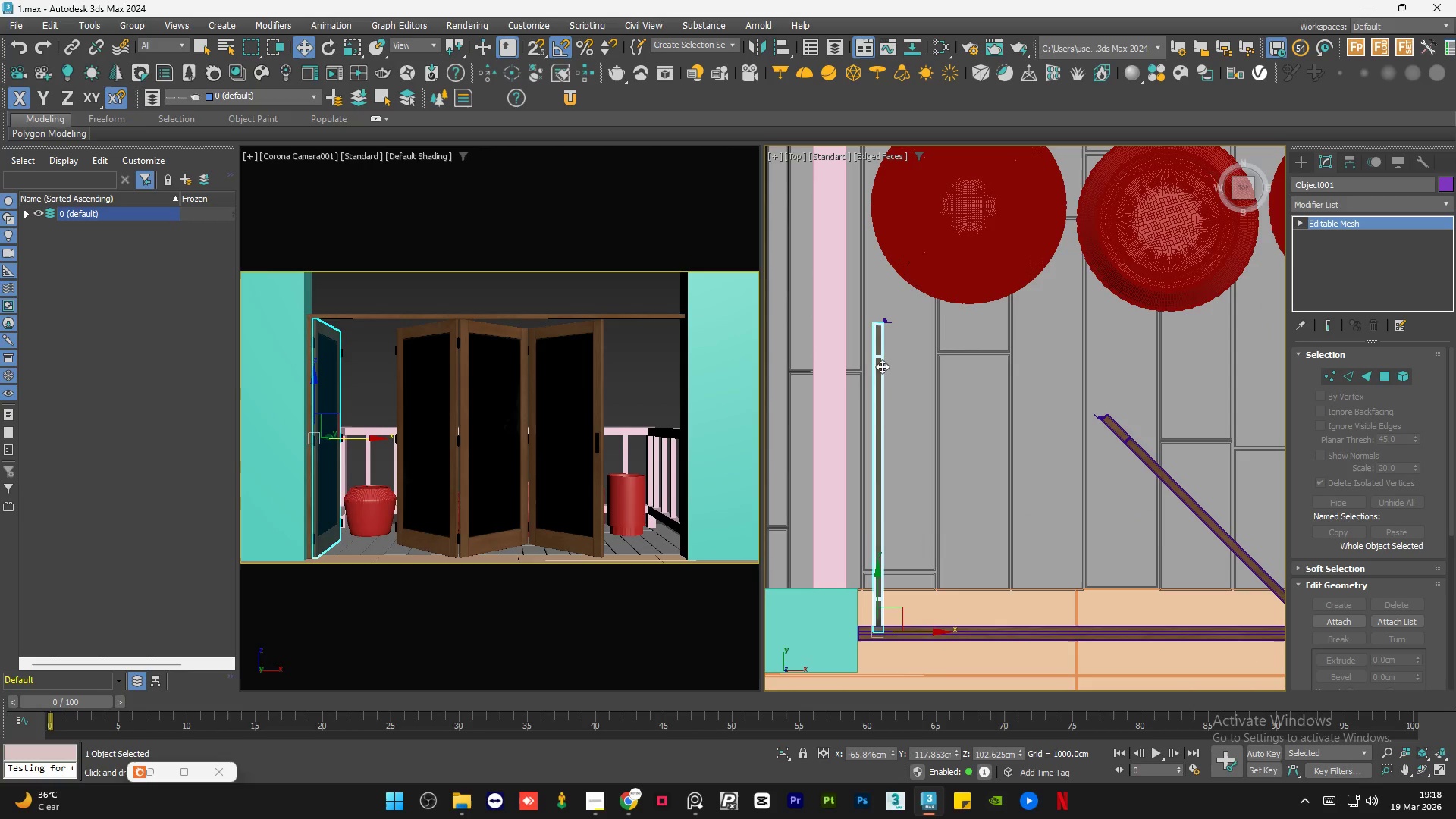 
hold_key(key=ShiftLeft, duration=1.53)
left_click_drag(start_coordinate=[908, 634], to_coordinate=[918, 633])
 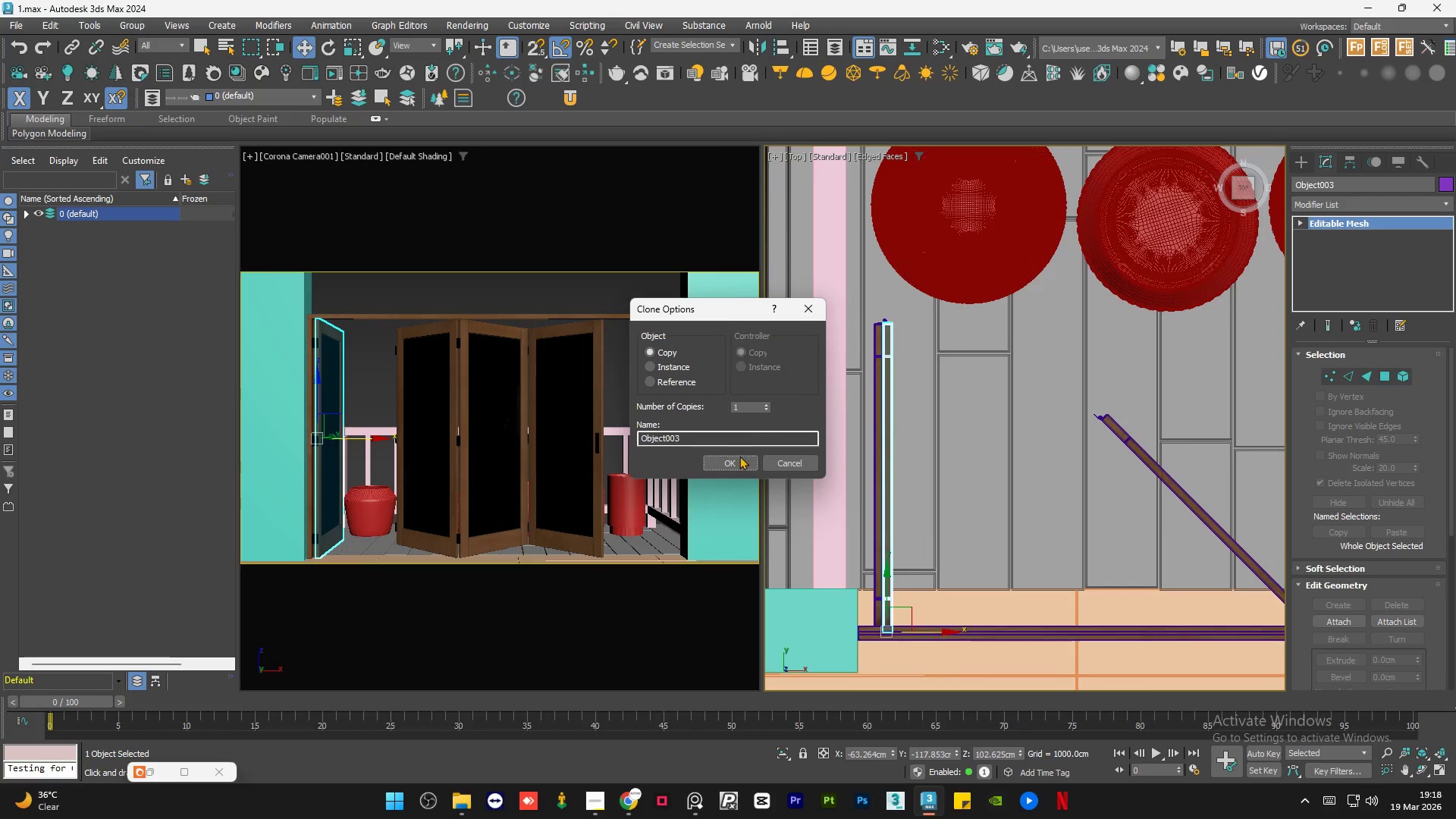 
key(Shift+ShiftLeft)
 